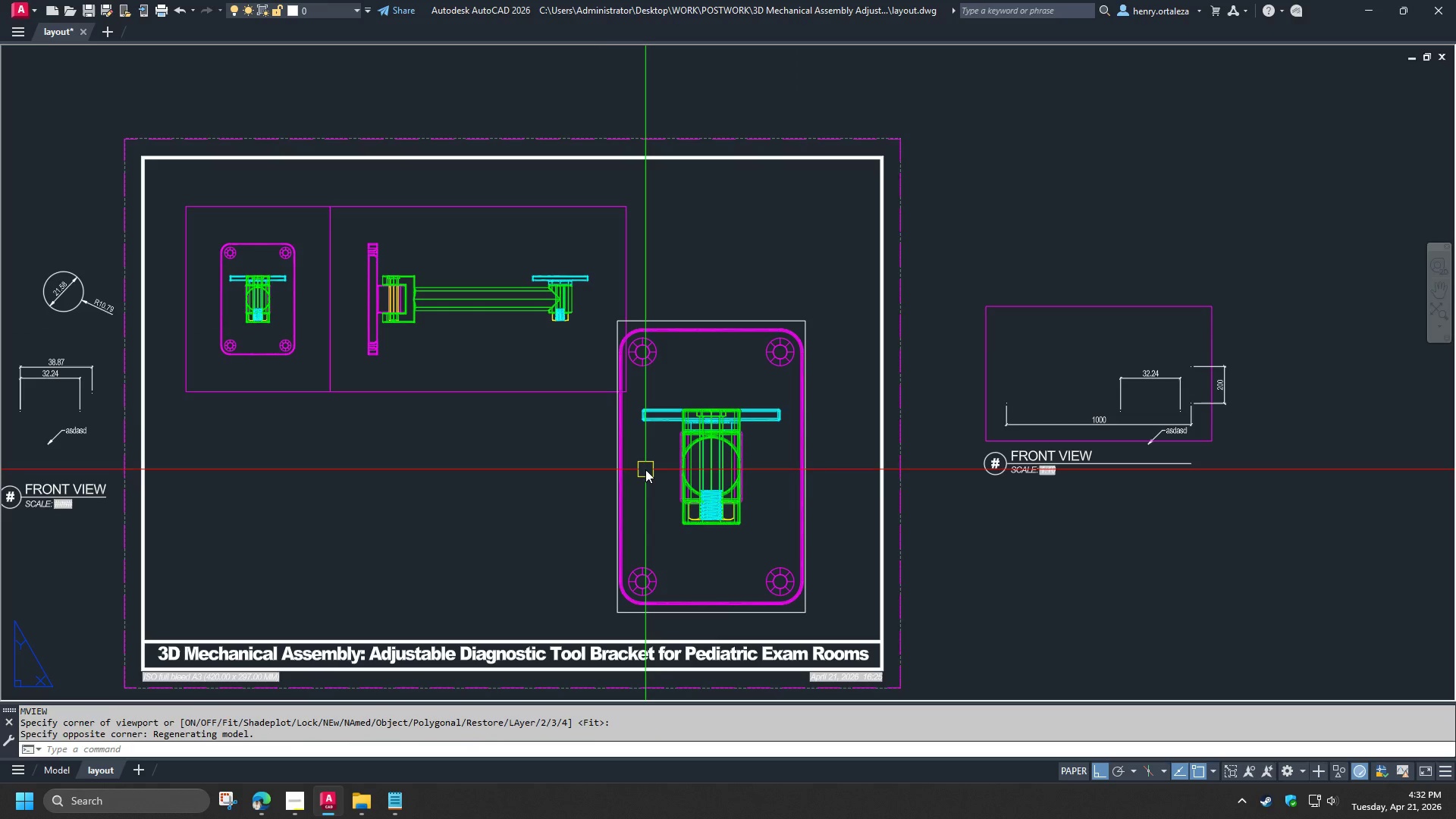 
double_click([645, 469])
 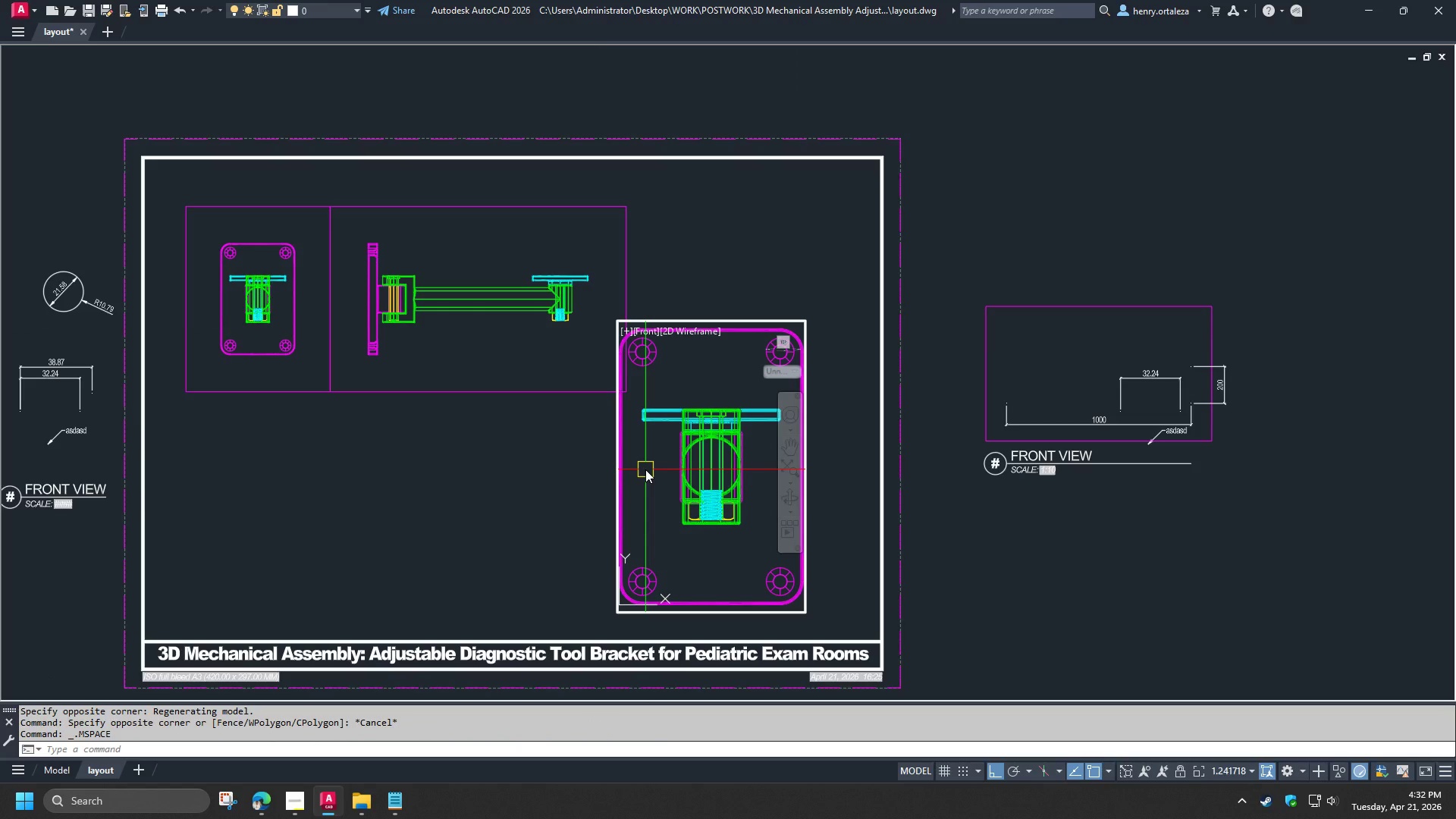 
key(Minus)
 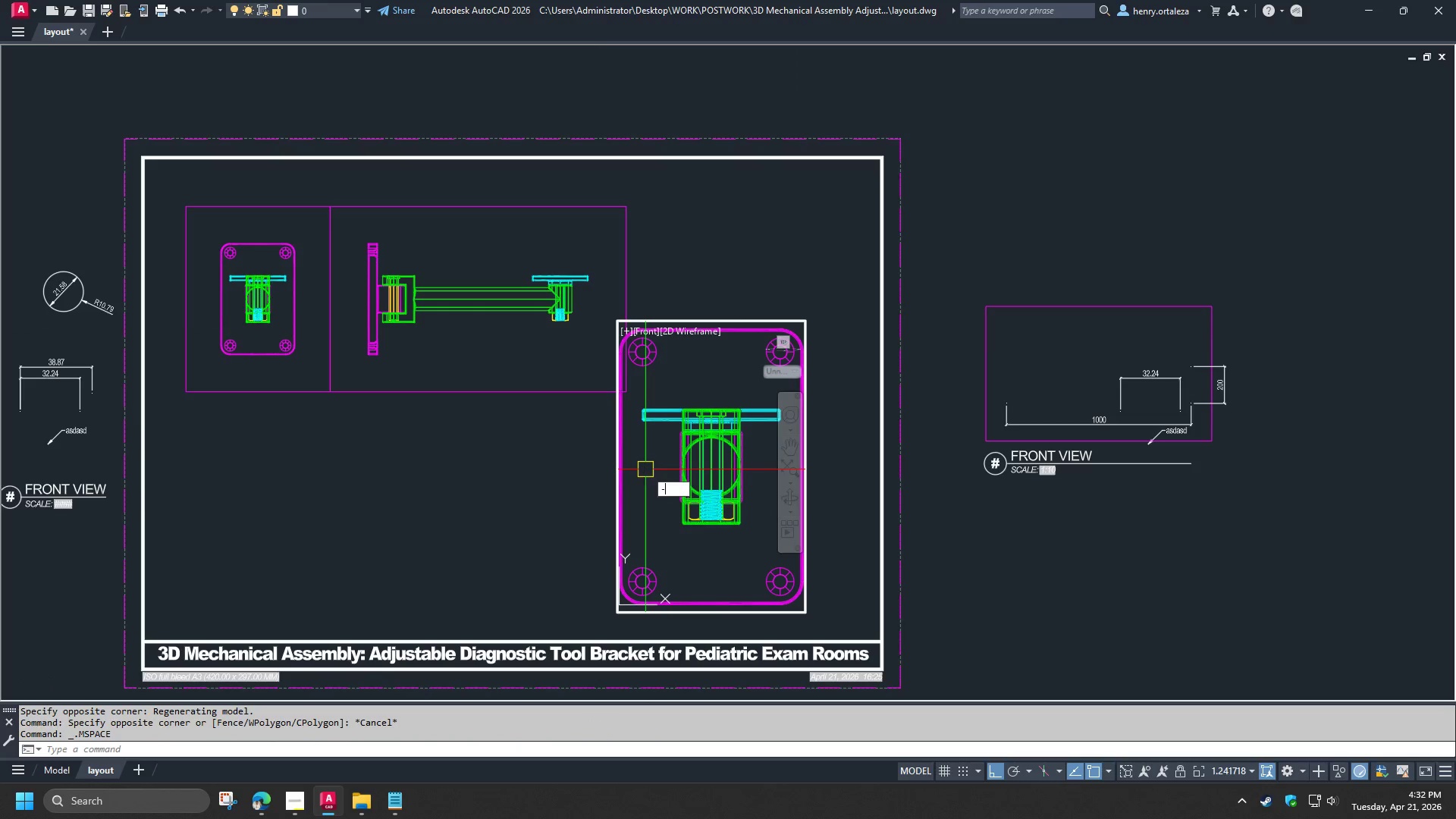 
key(V)
 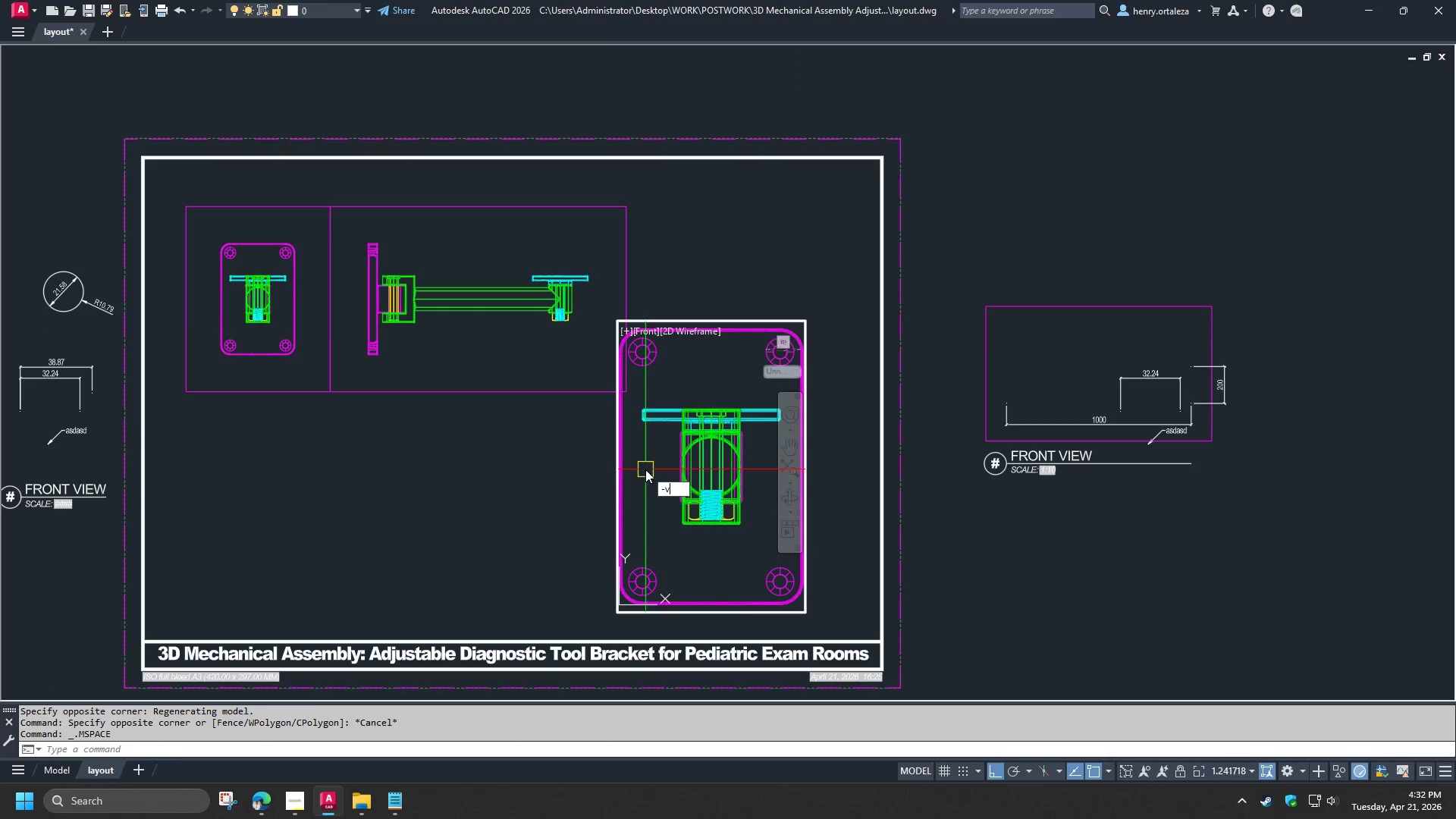 
key(Space)
 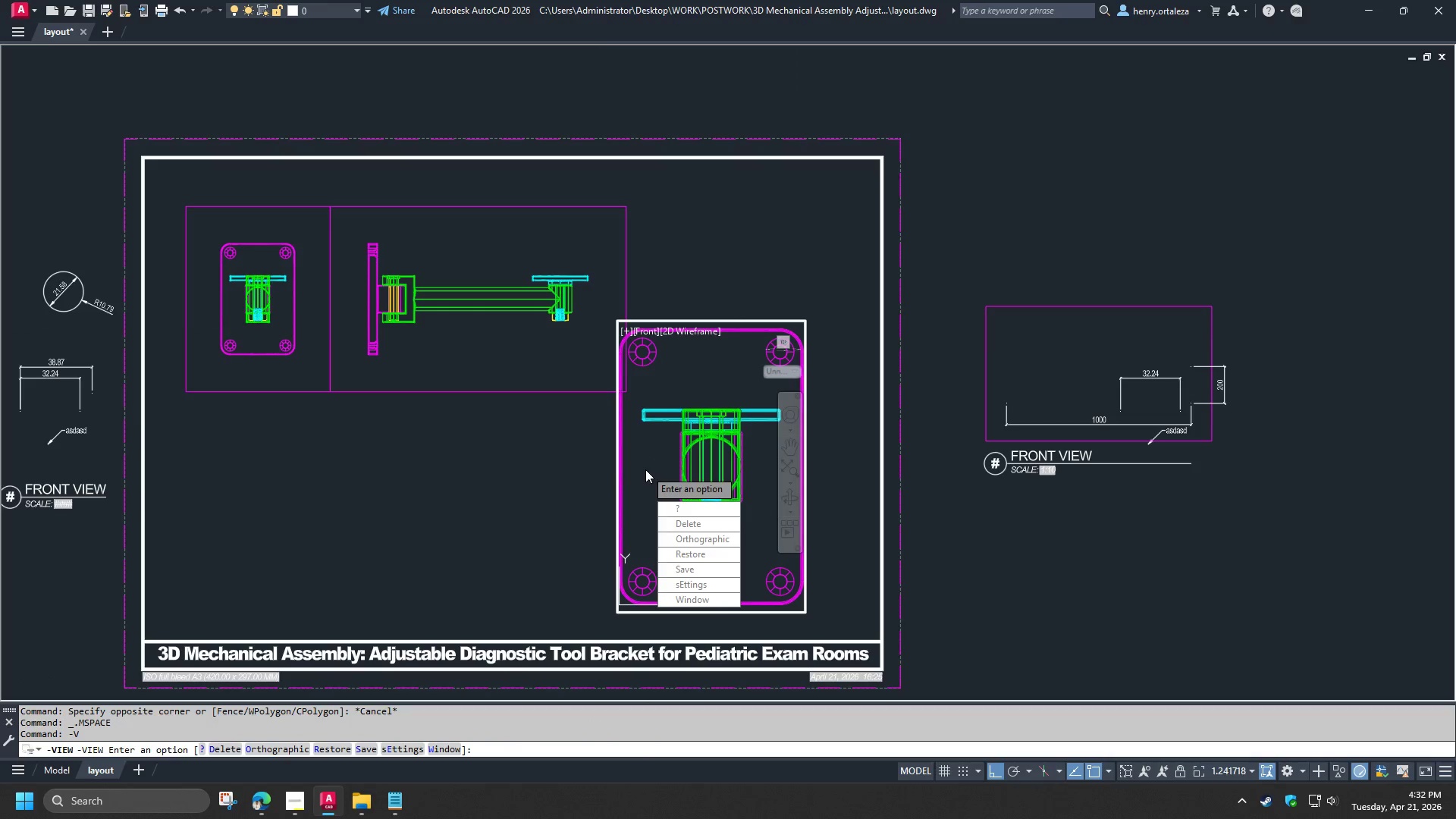 
key(T)
 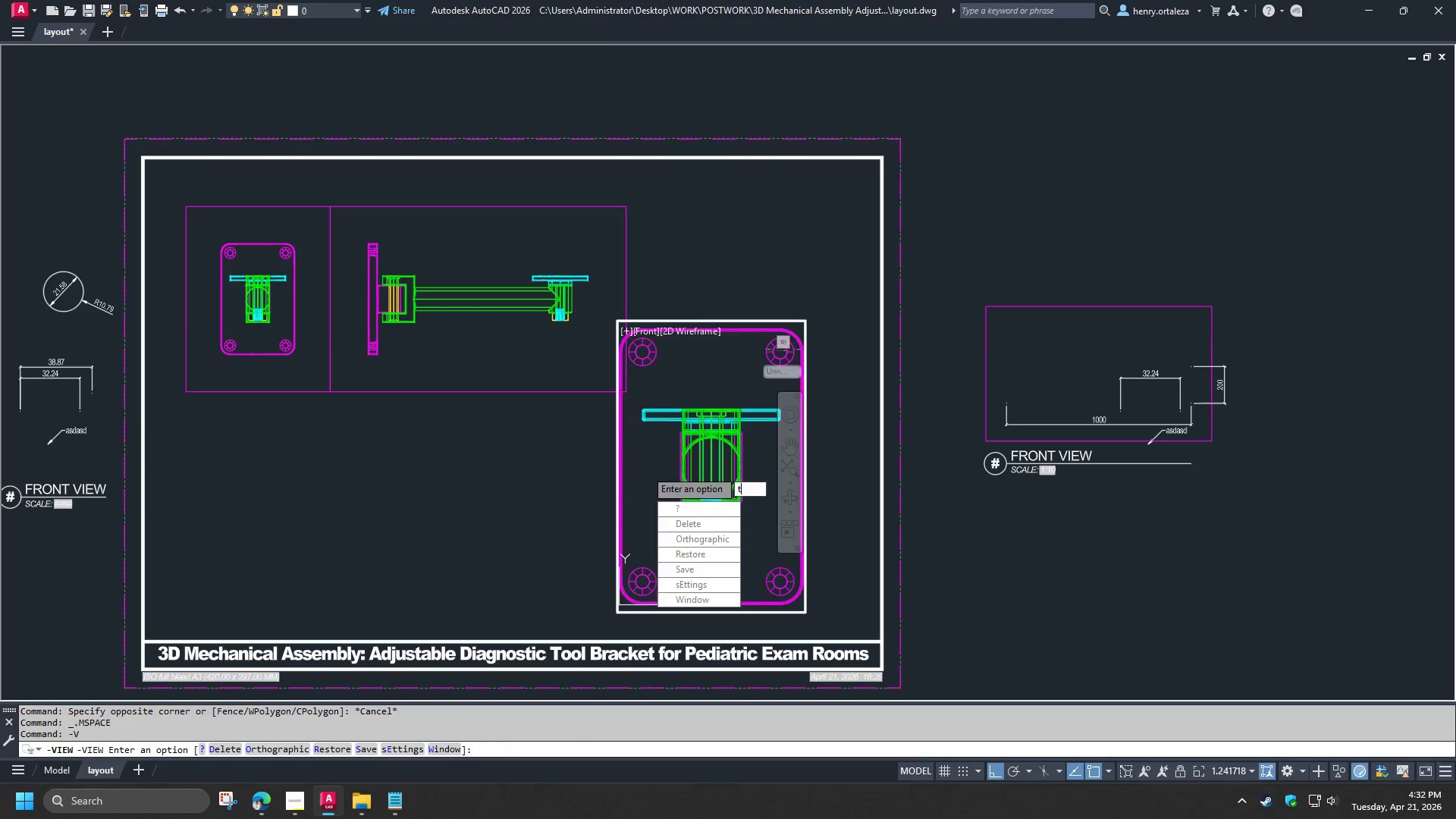 
key(Space)
 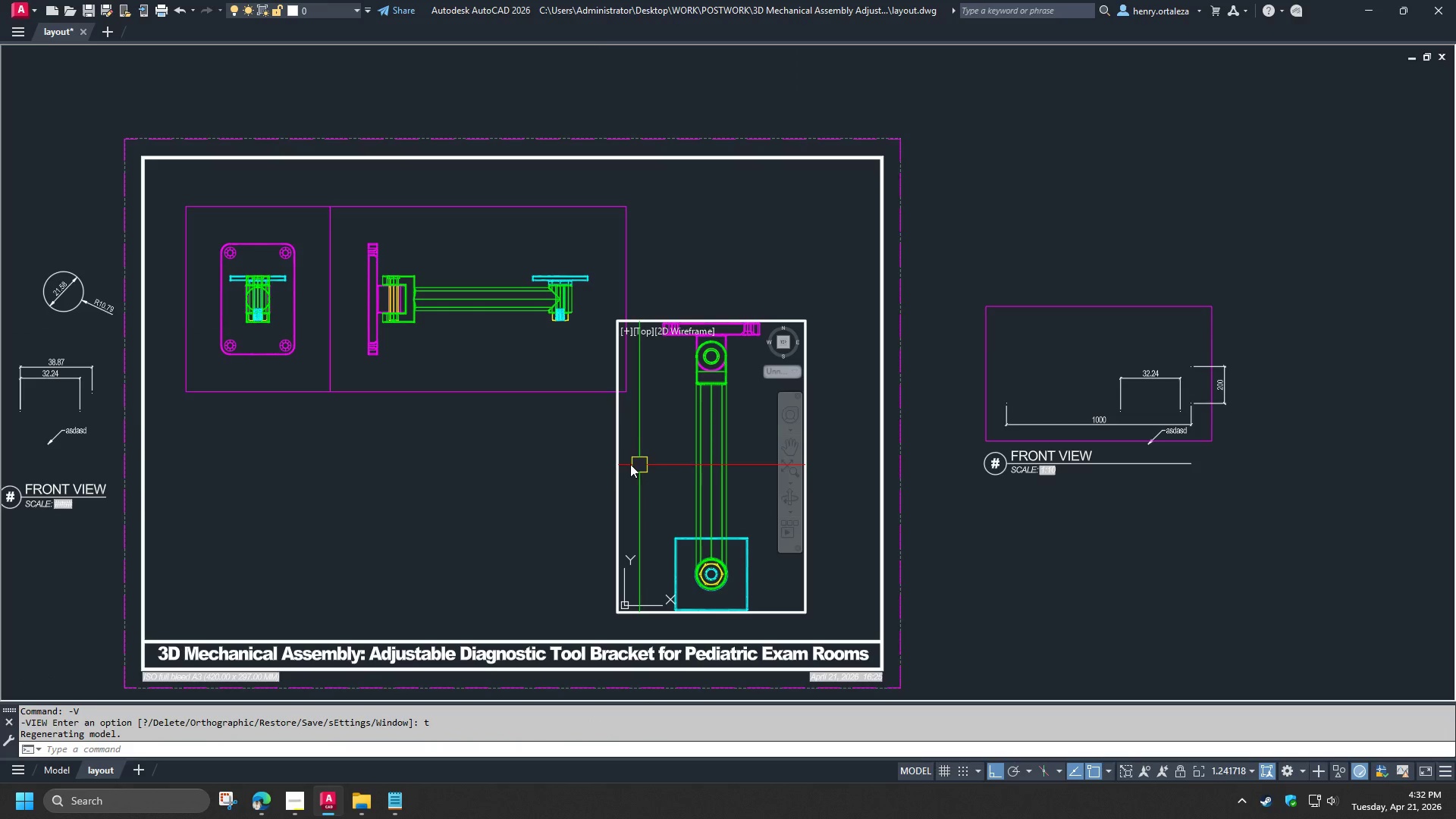 
left_click([528, 470])
 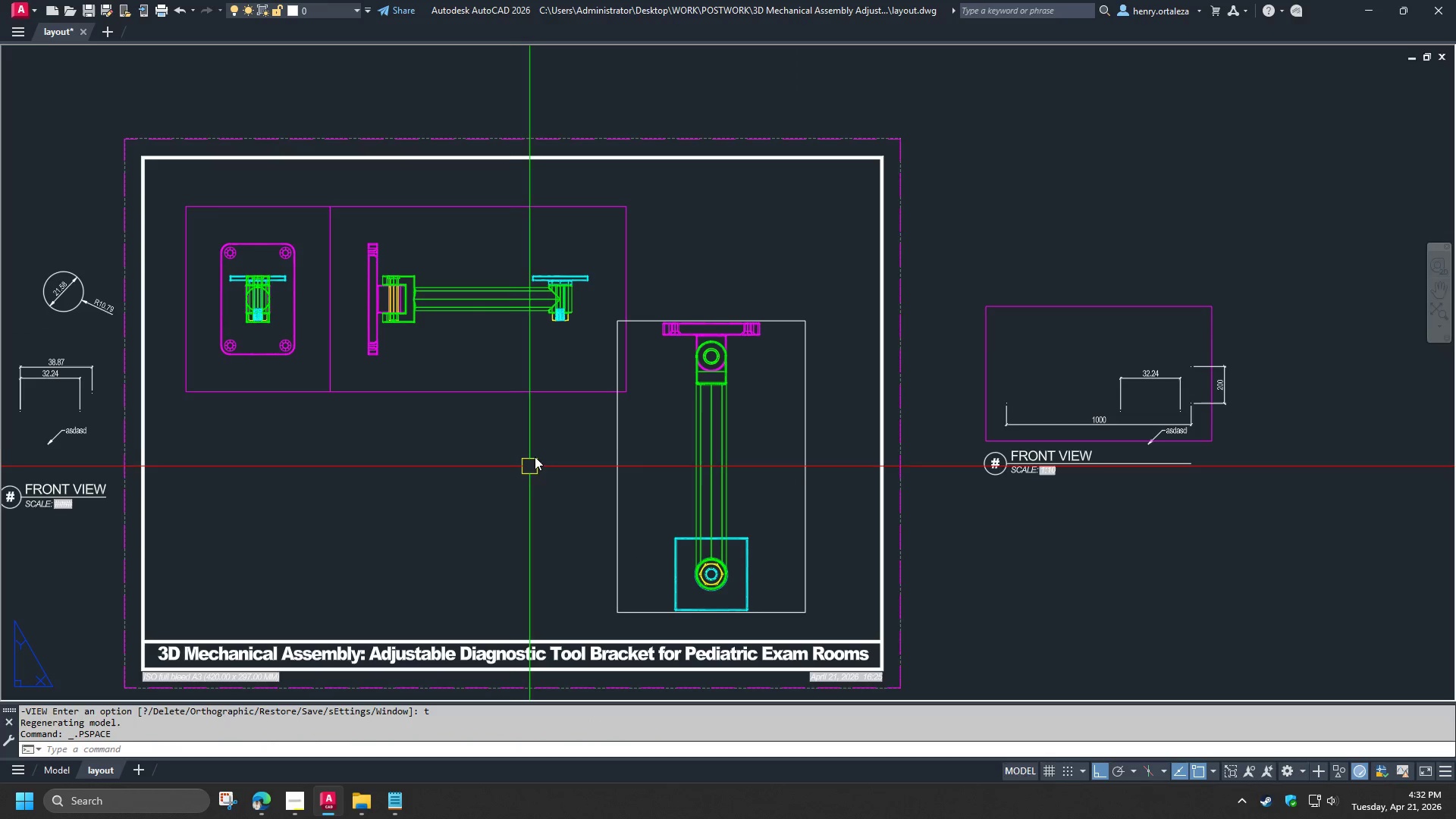 
type(ma )
 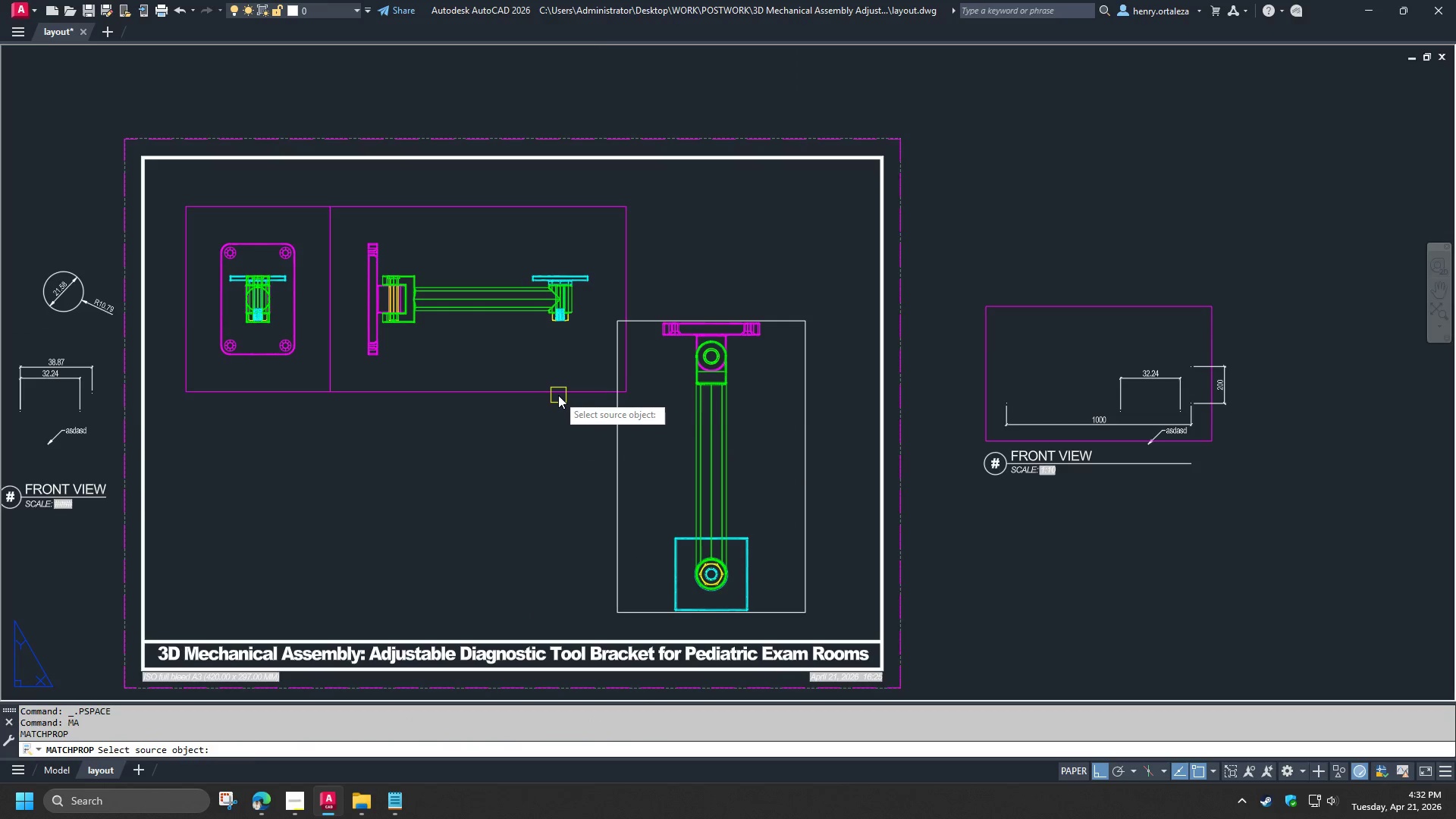 
left_click([558, 395])
 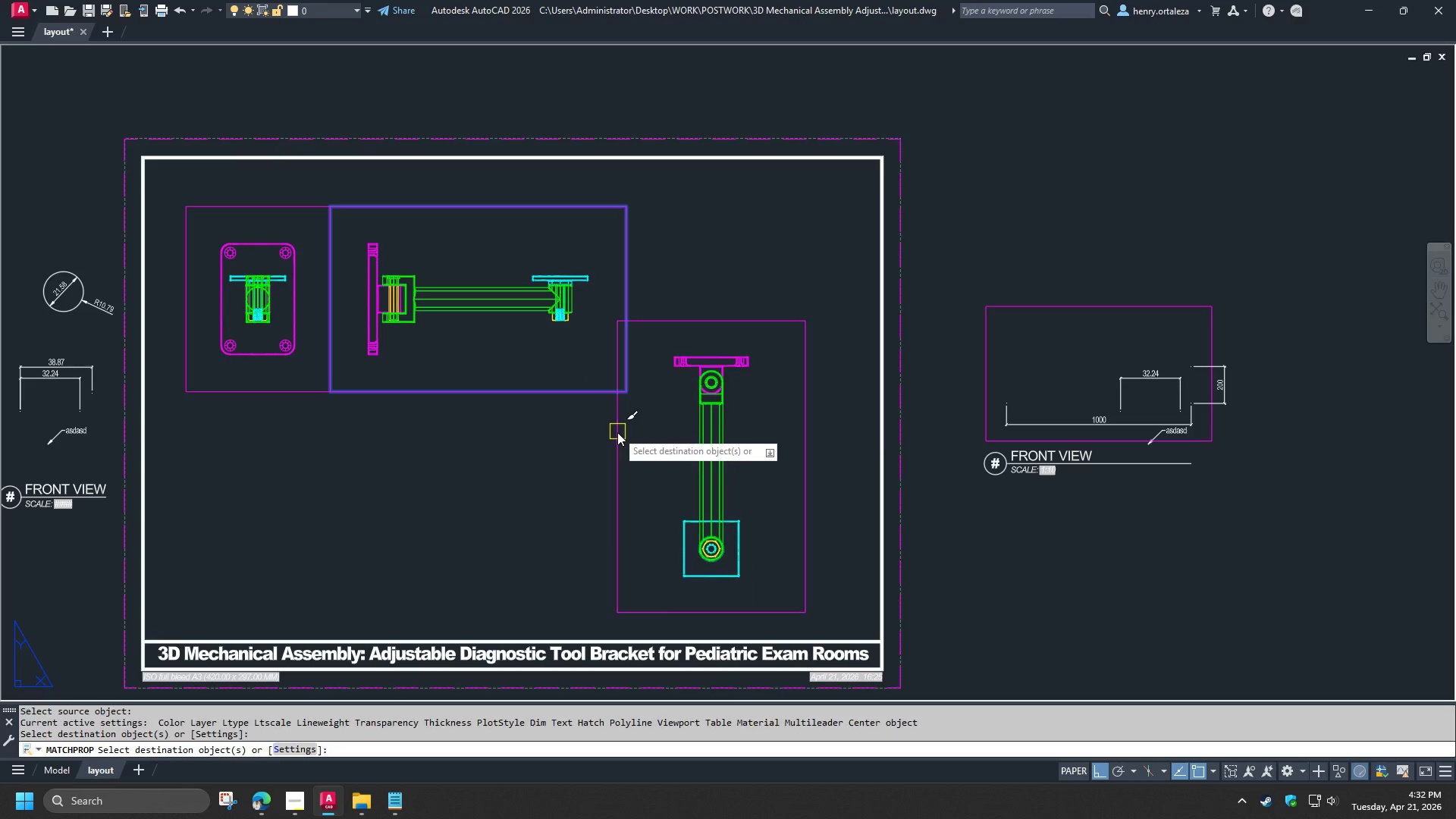 
key(Space)
 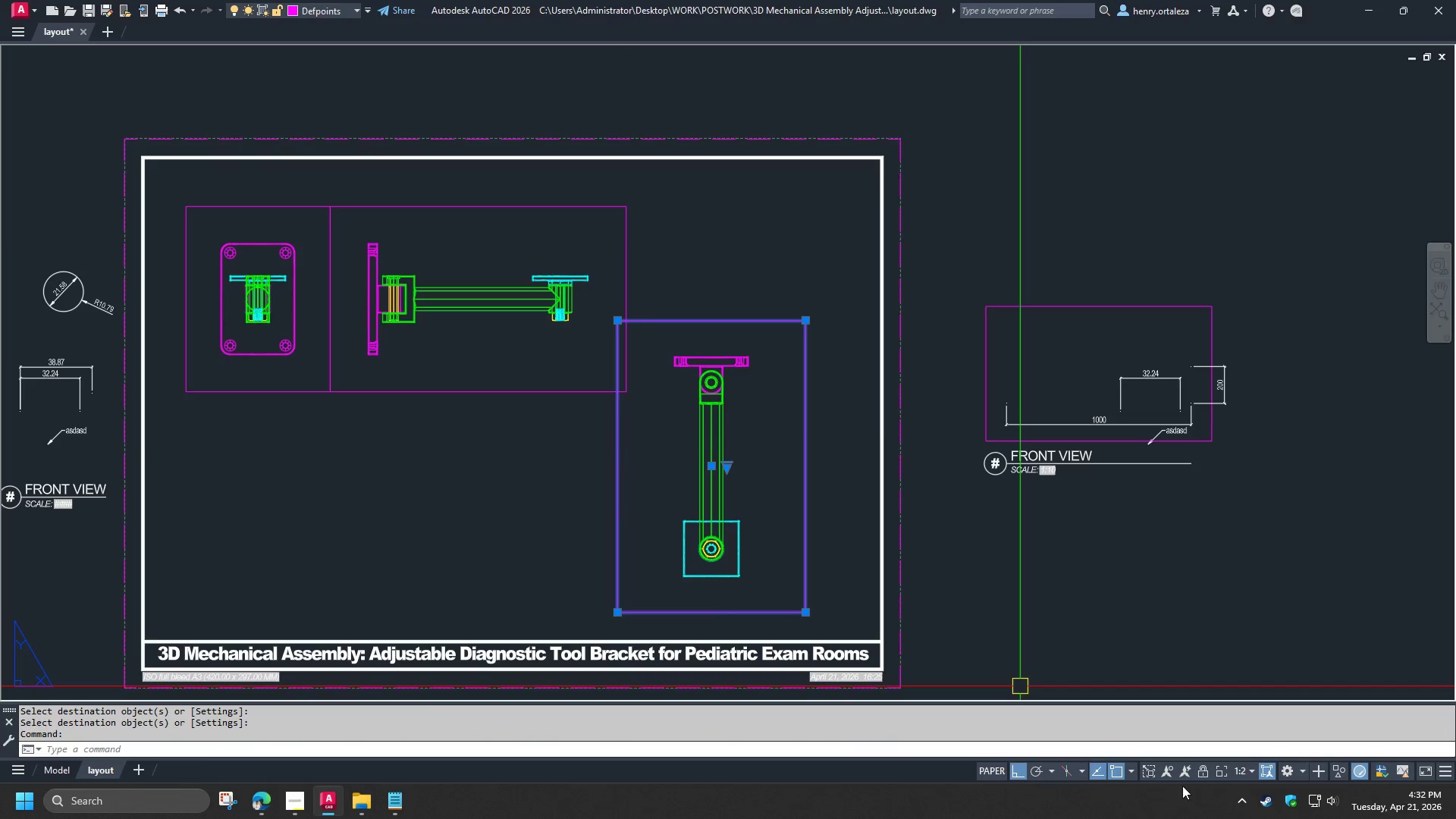 
left_click([1201, 774])
 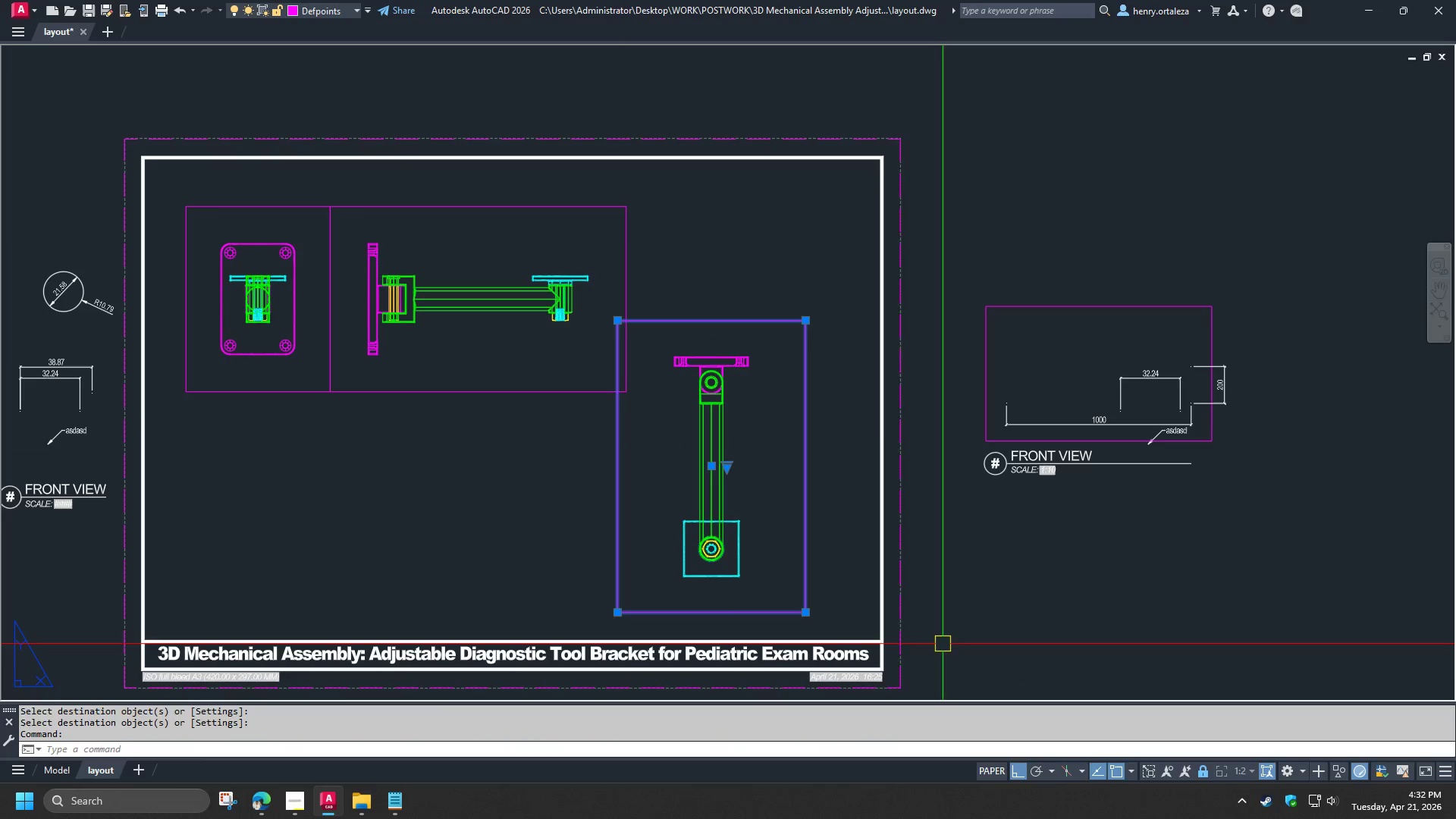 
key(Escape)
type(re )
 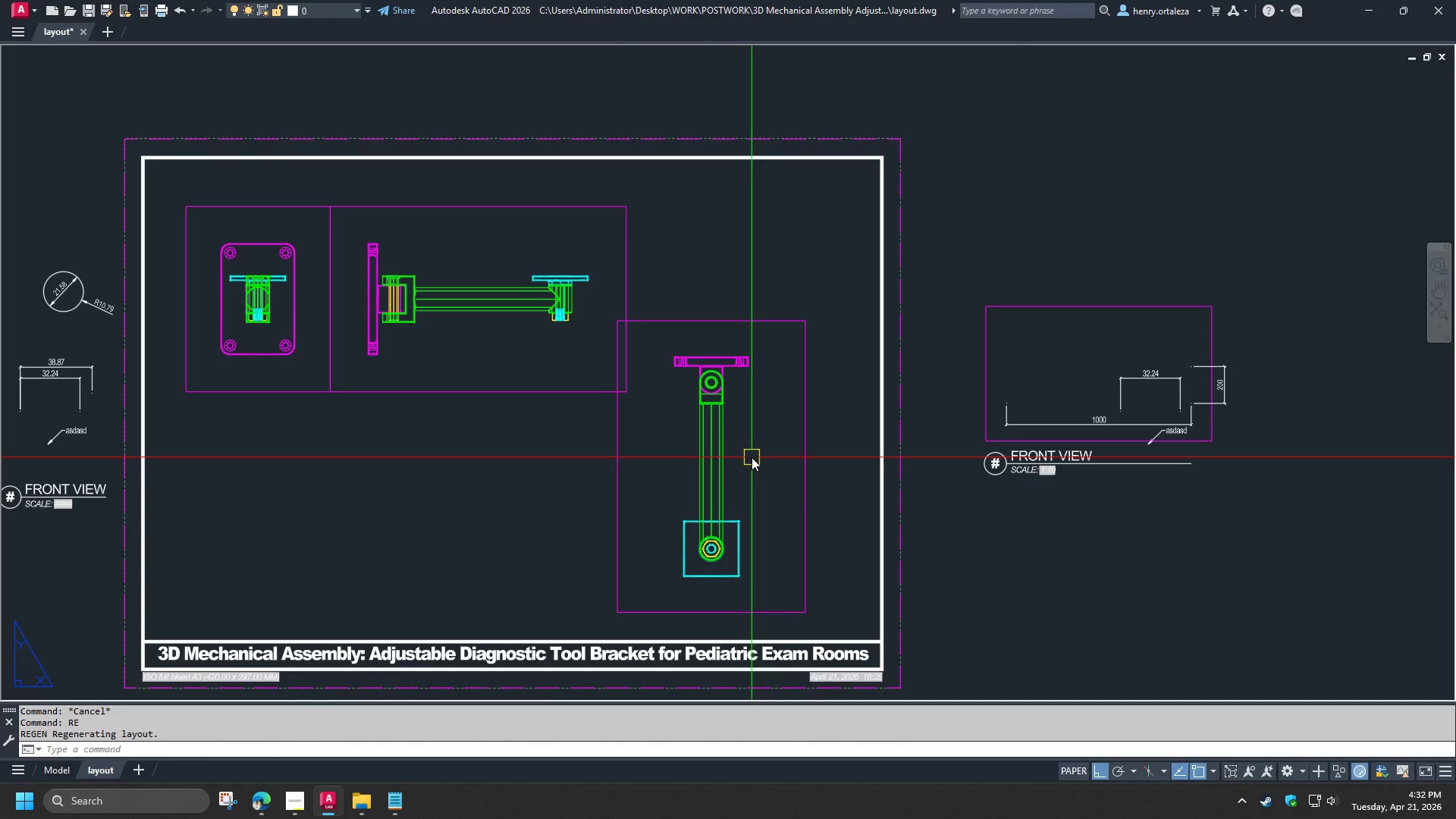 
wait(15.81)
 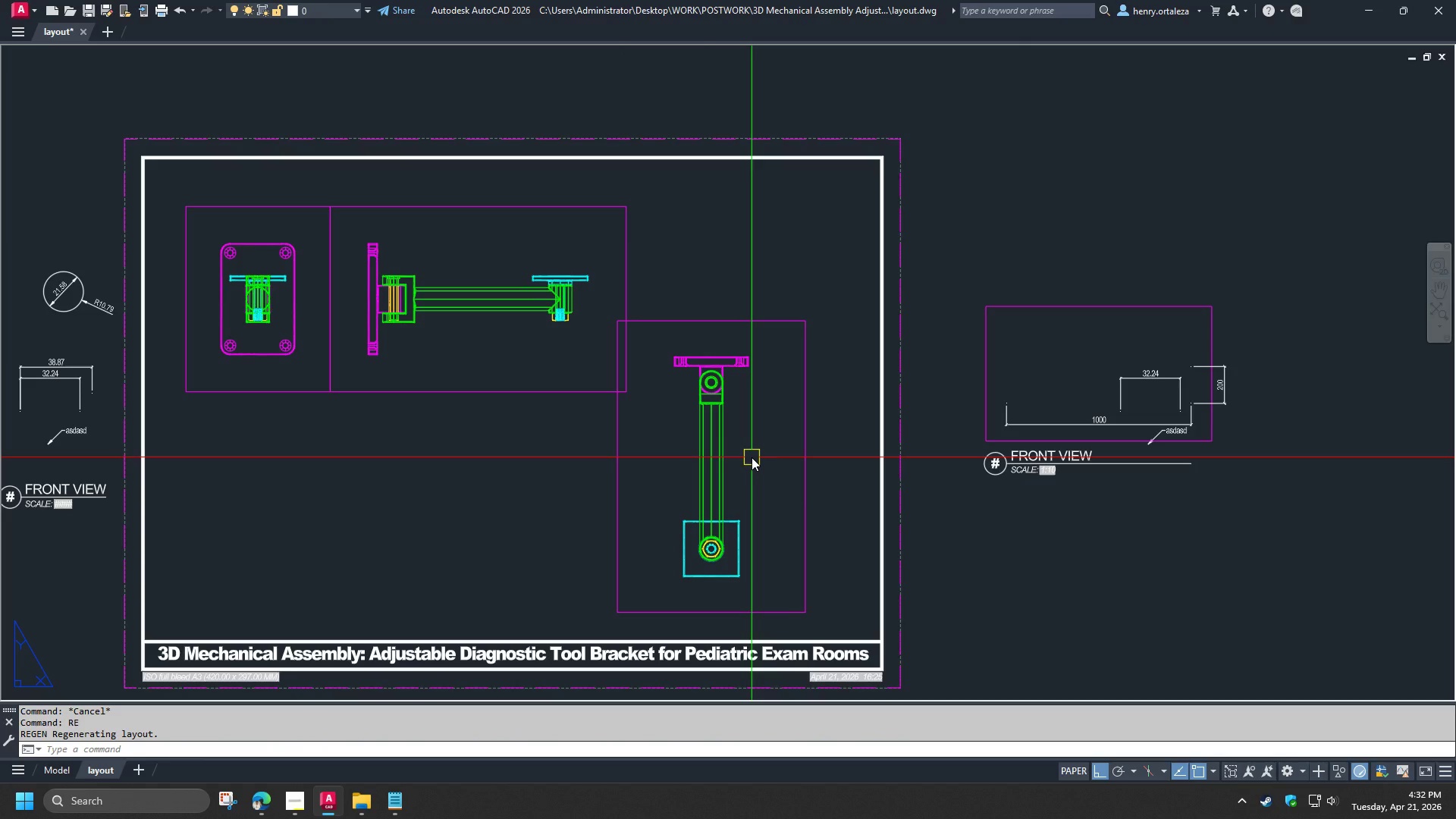 
key(1)
 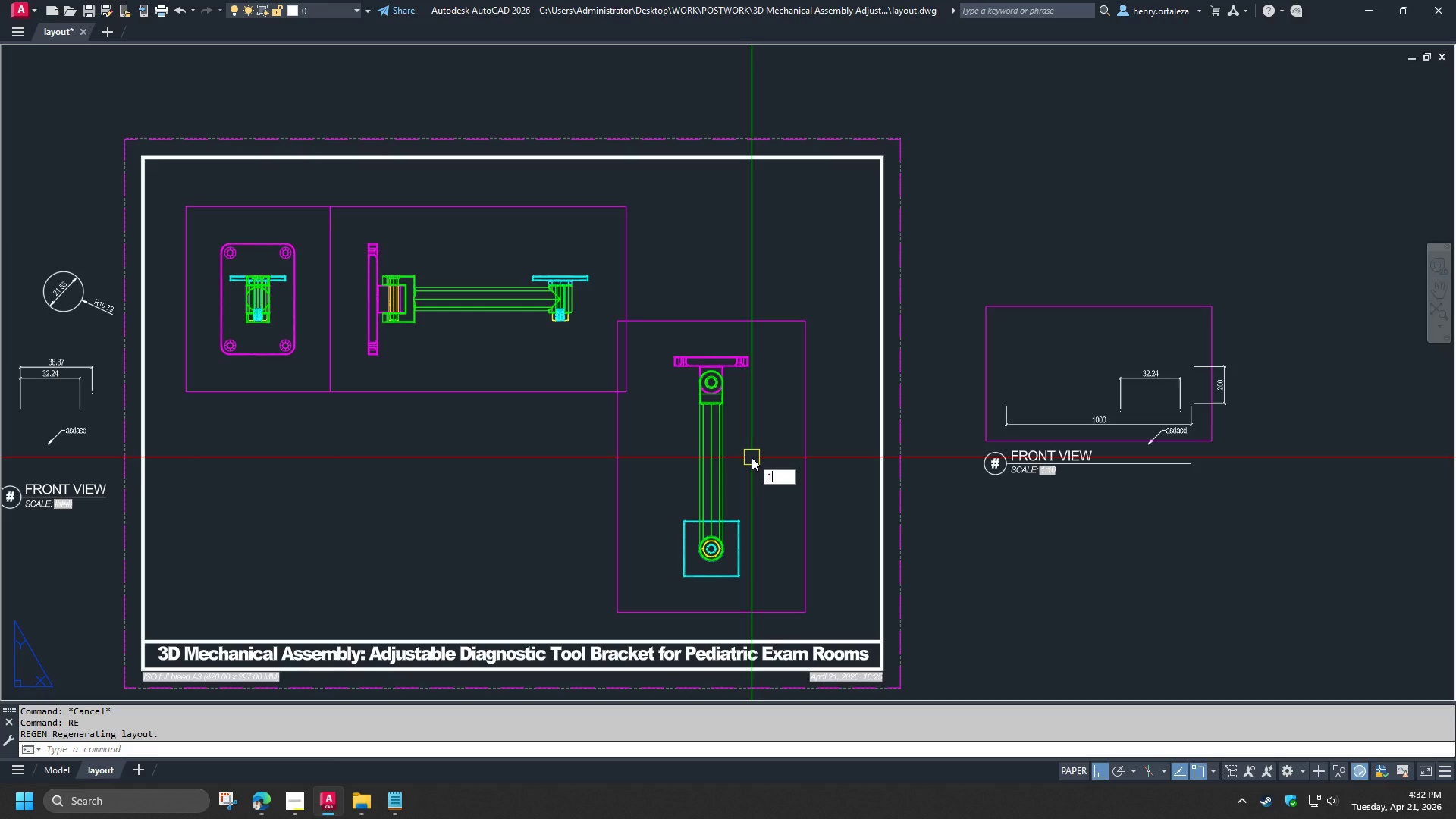 
wait(14.16)
 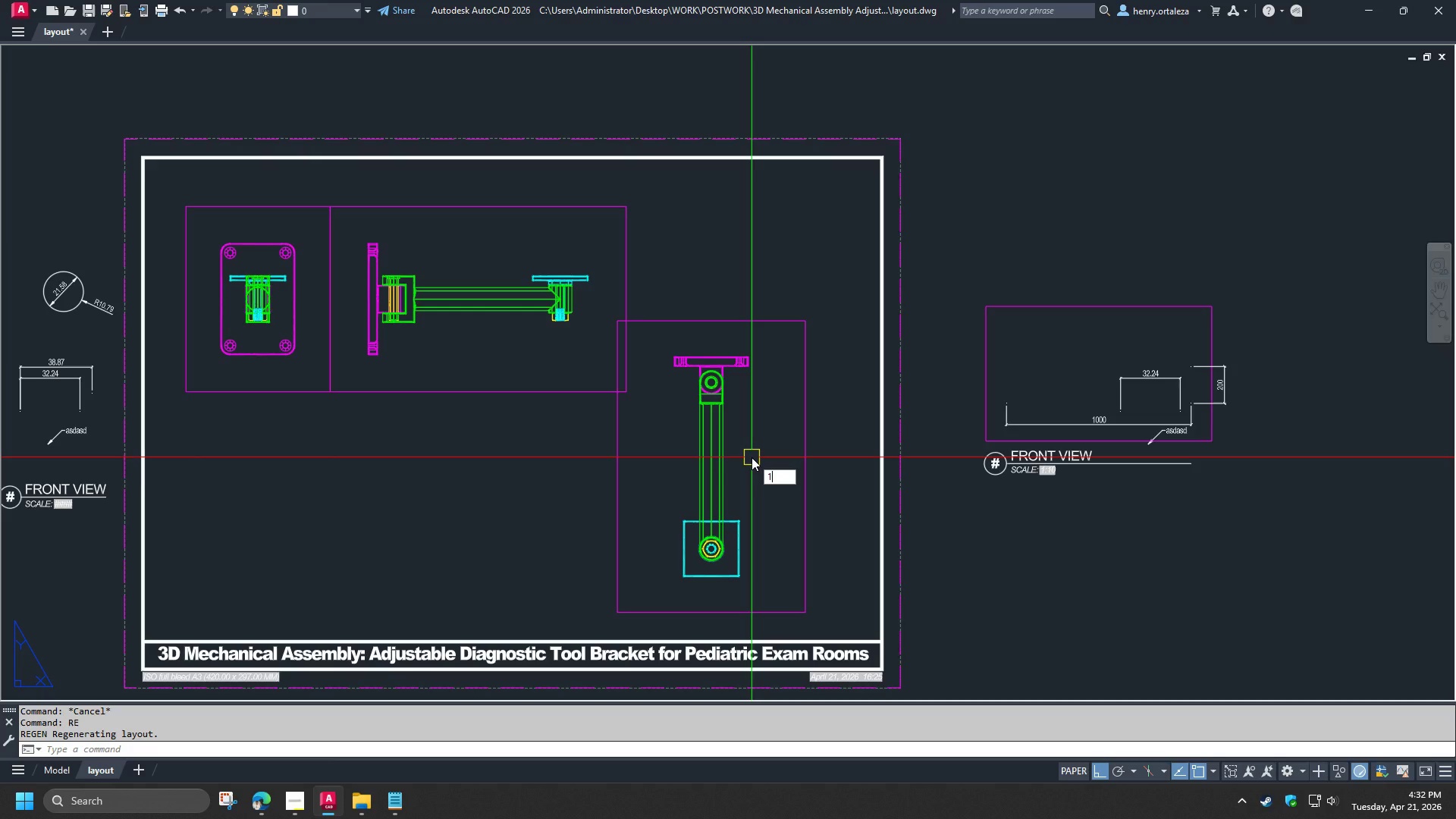 
key(Escape)
 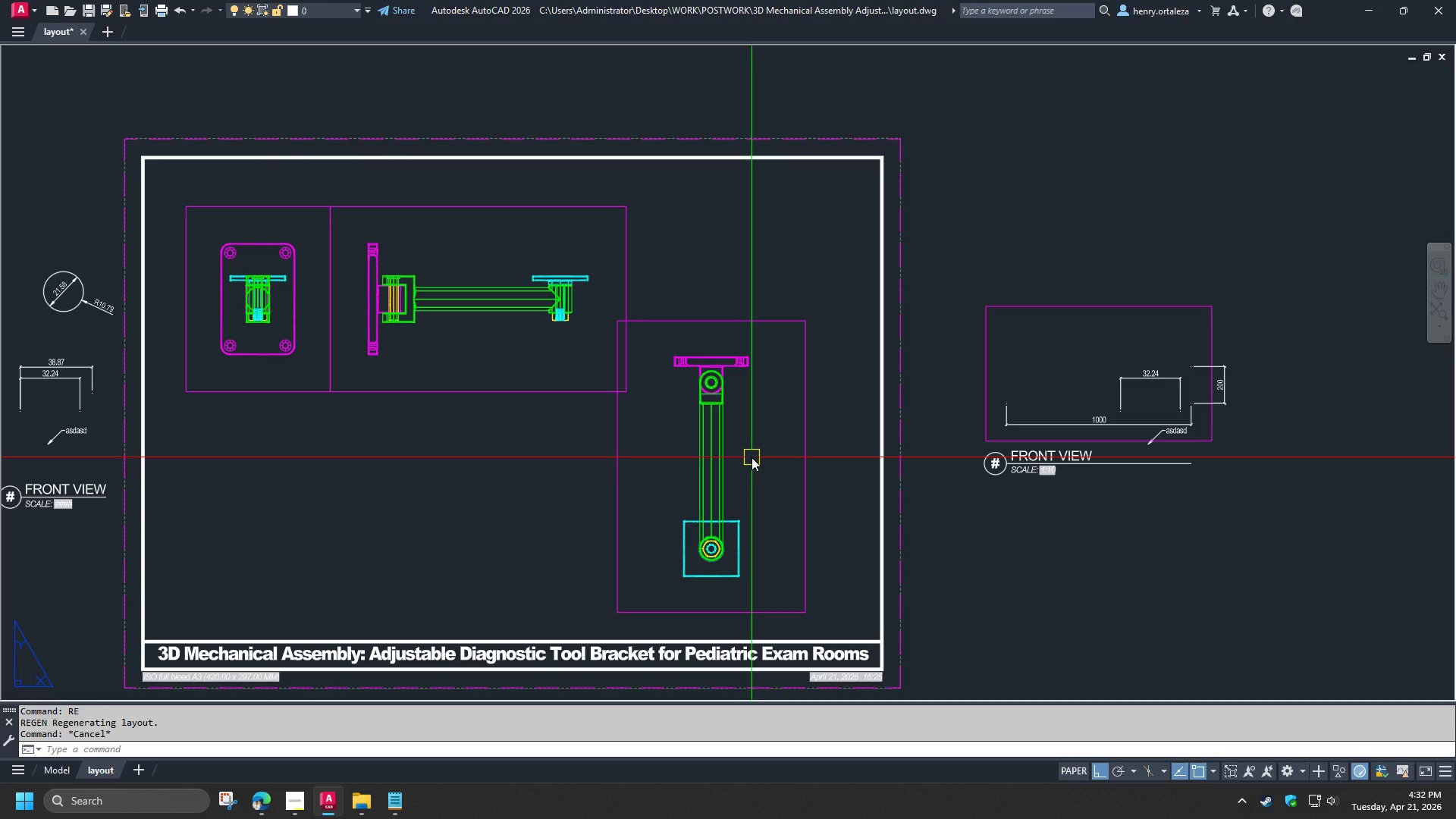 
key(Escape)
 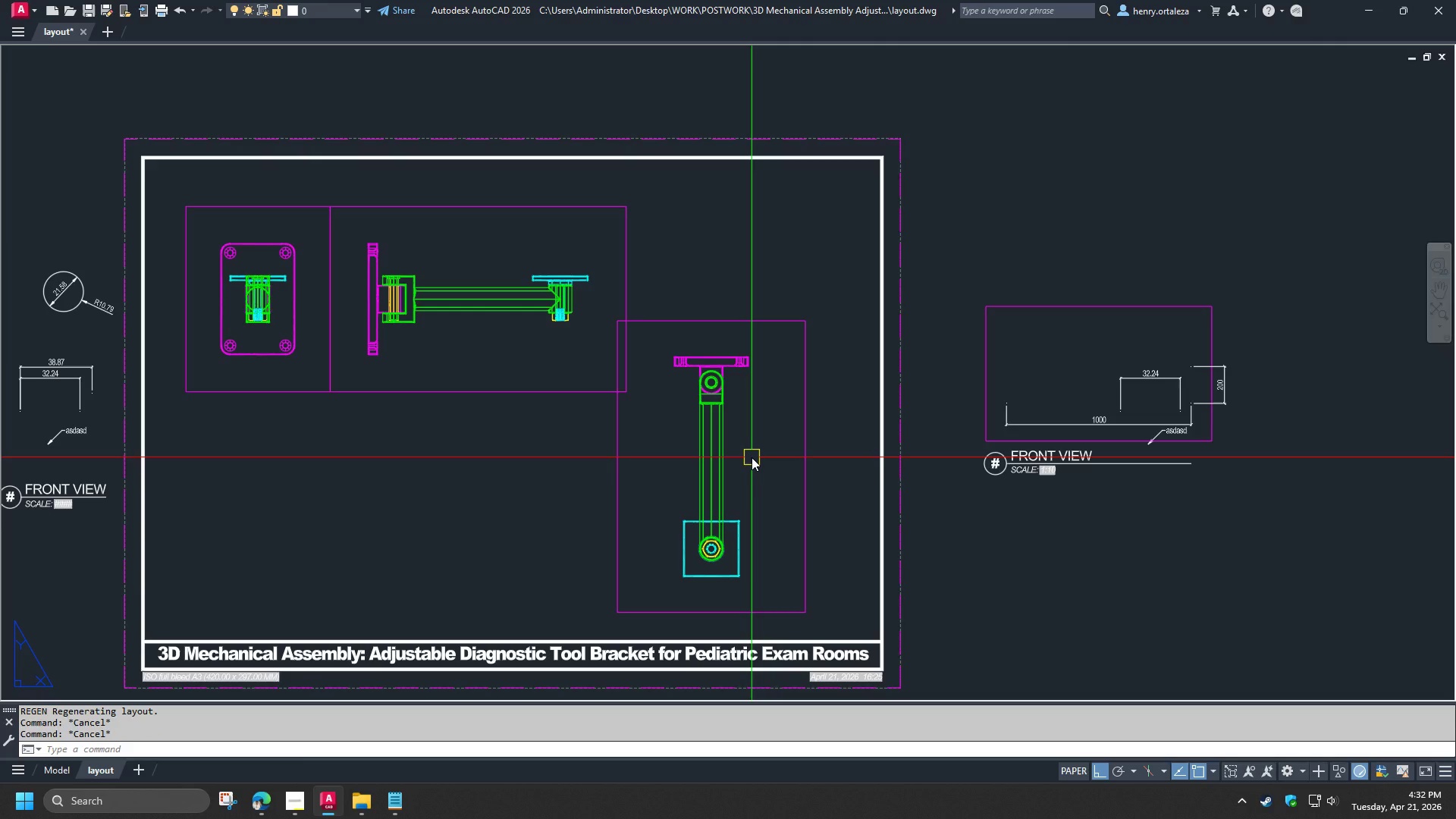 
wait(8.11)
 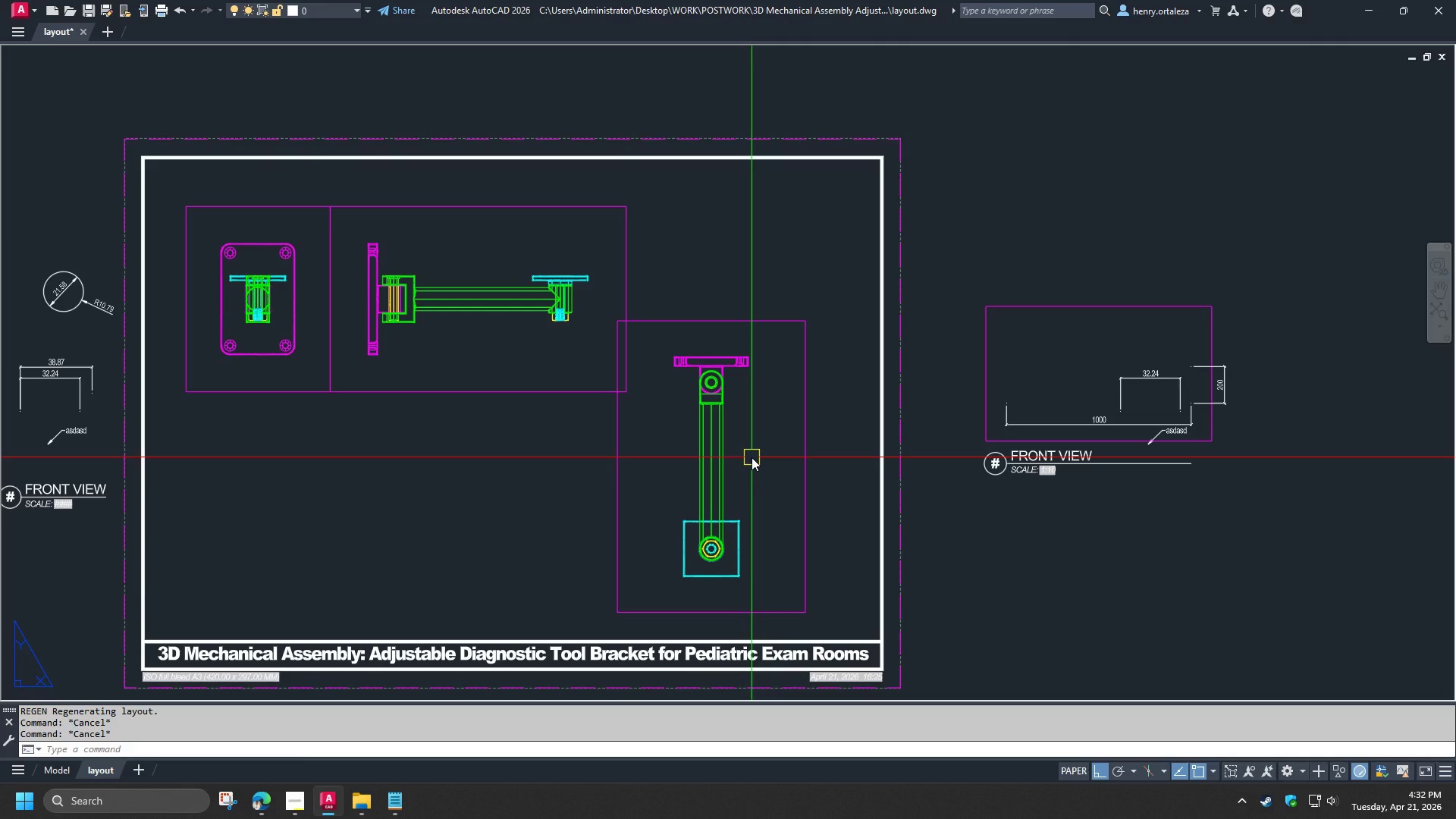 
double_click([243, 306])
 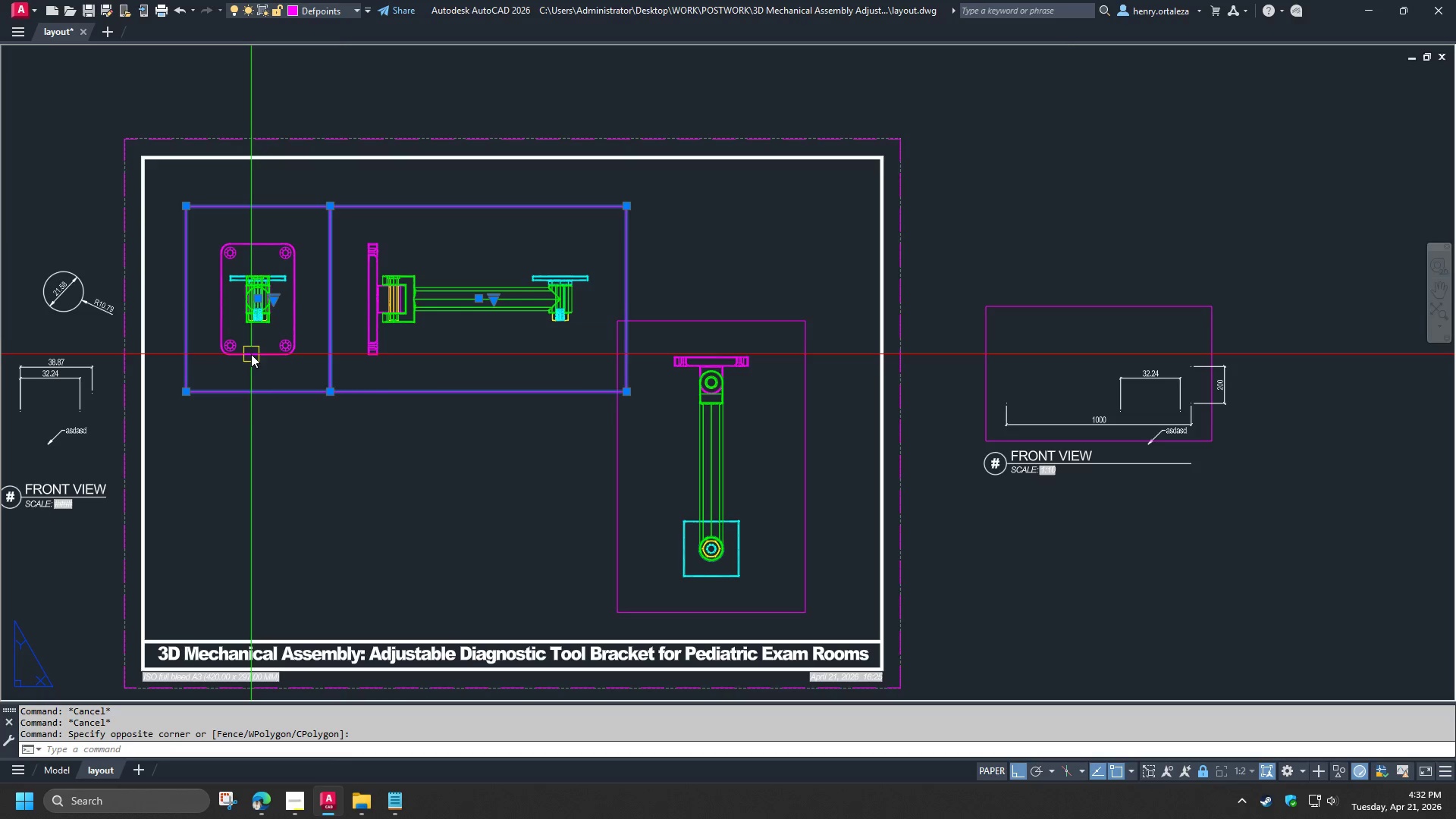 
key(M)
 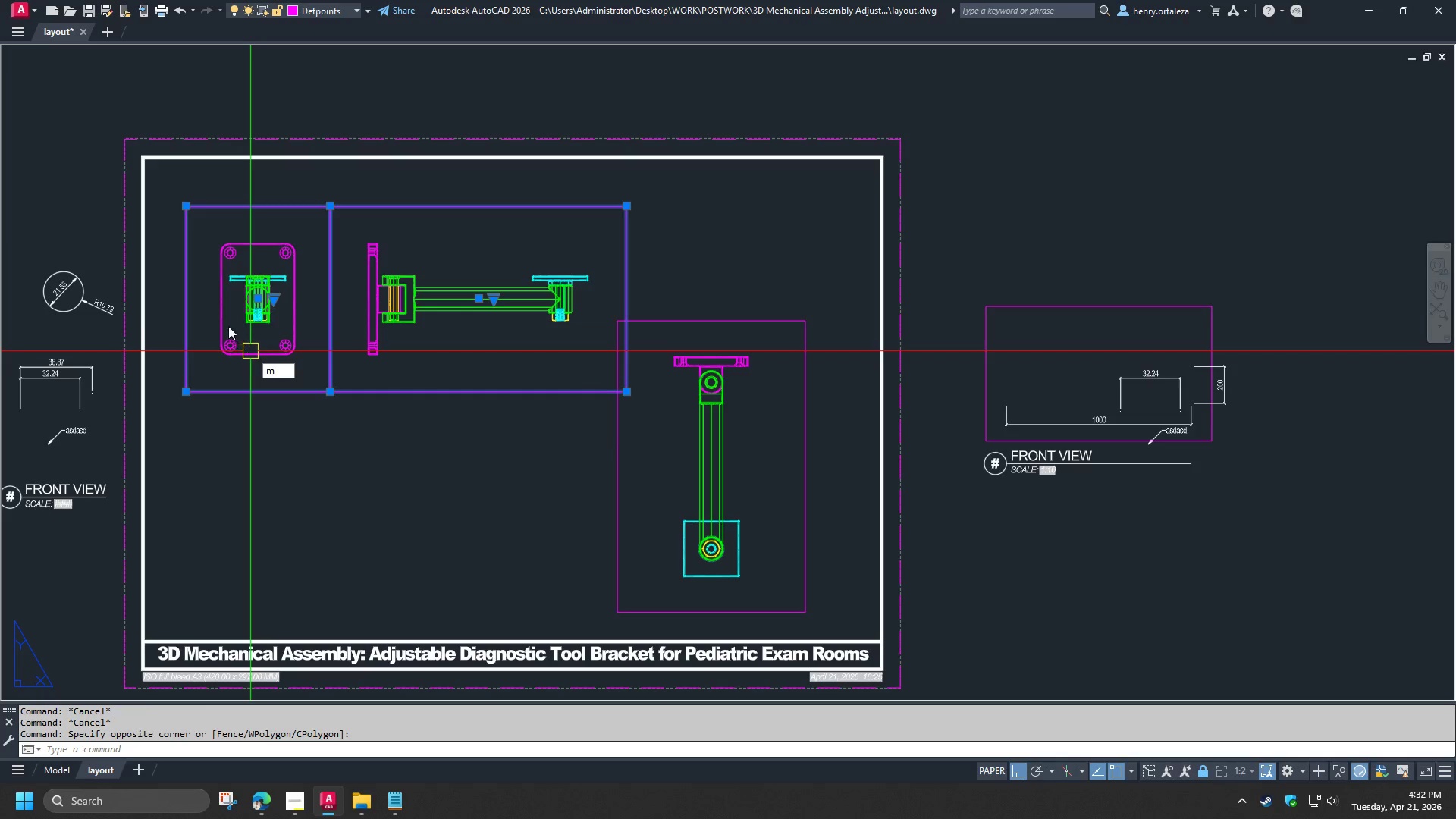 
key(Space)
 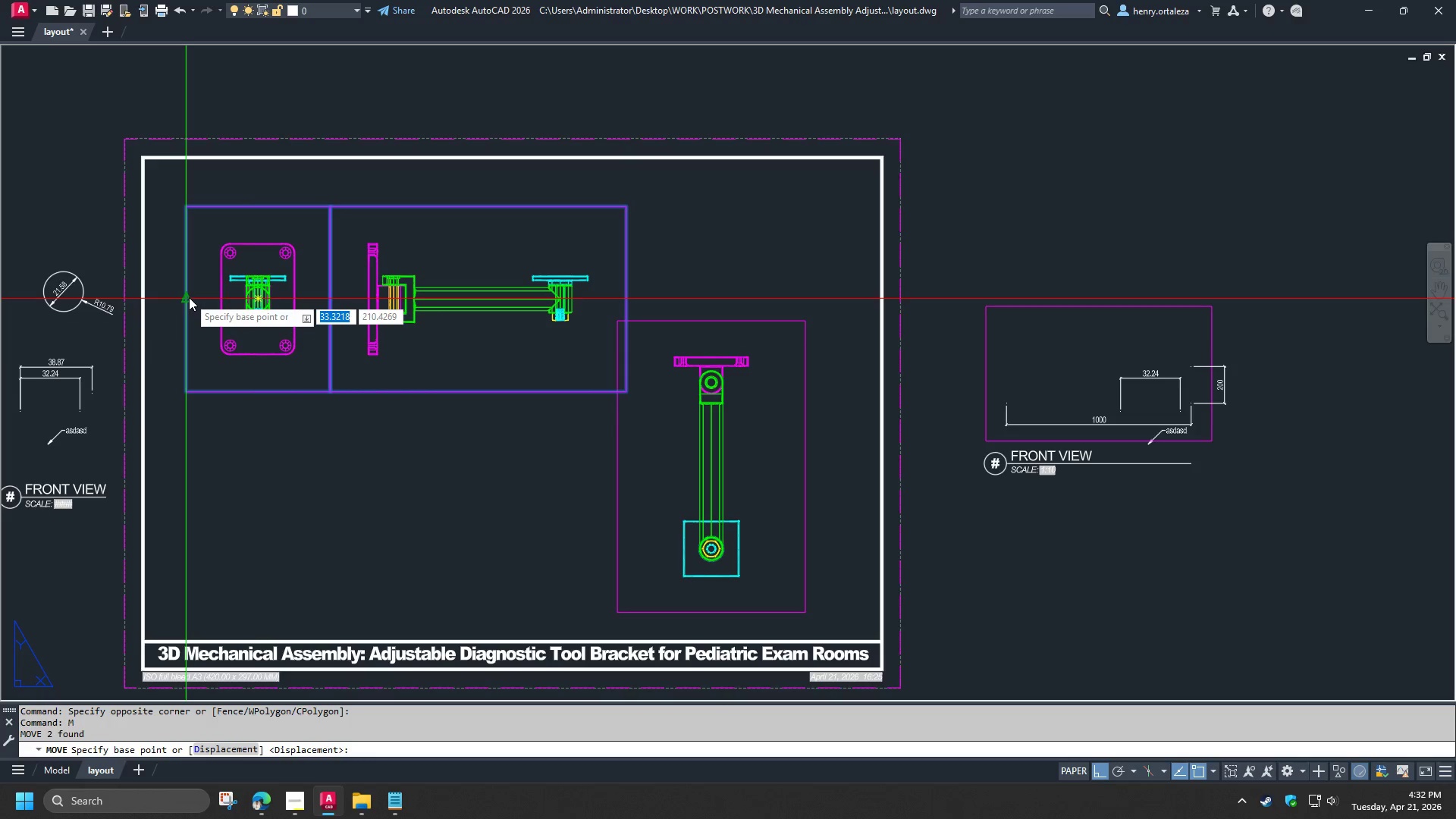 
left_click([189, 297])
 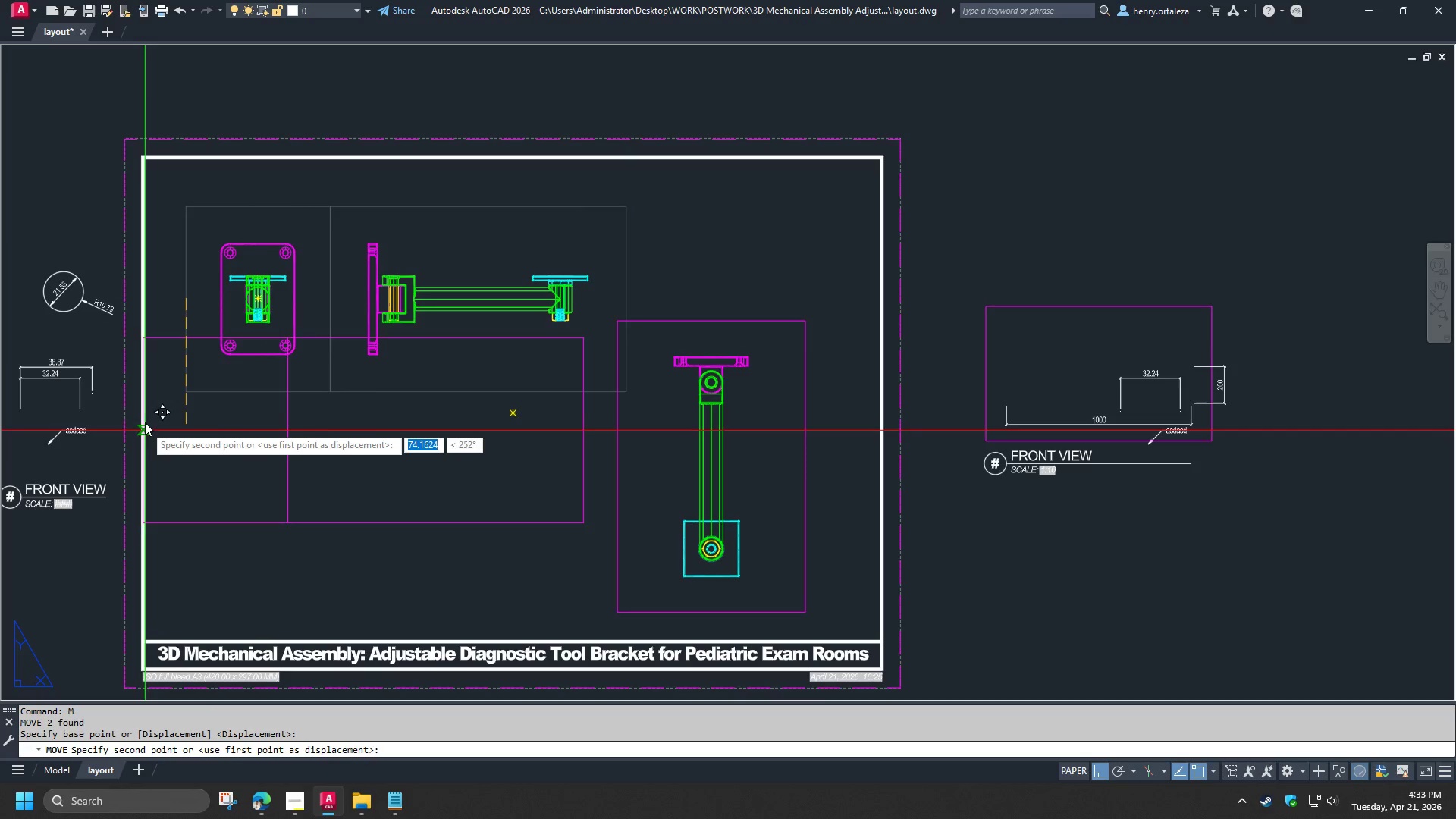 
left_click([146, 410])
 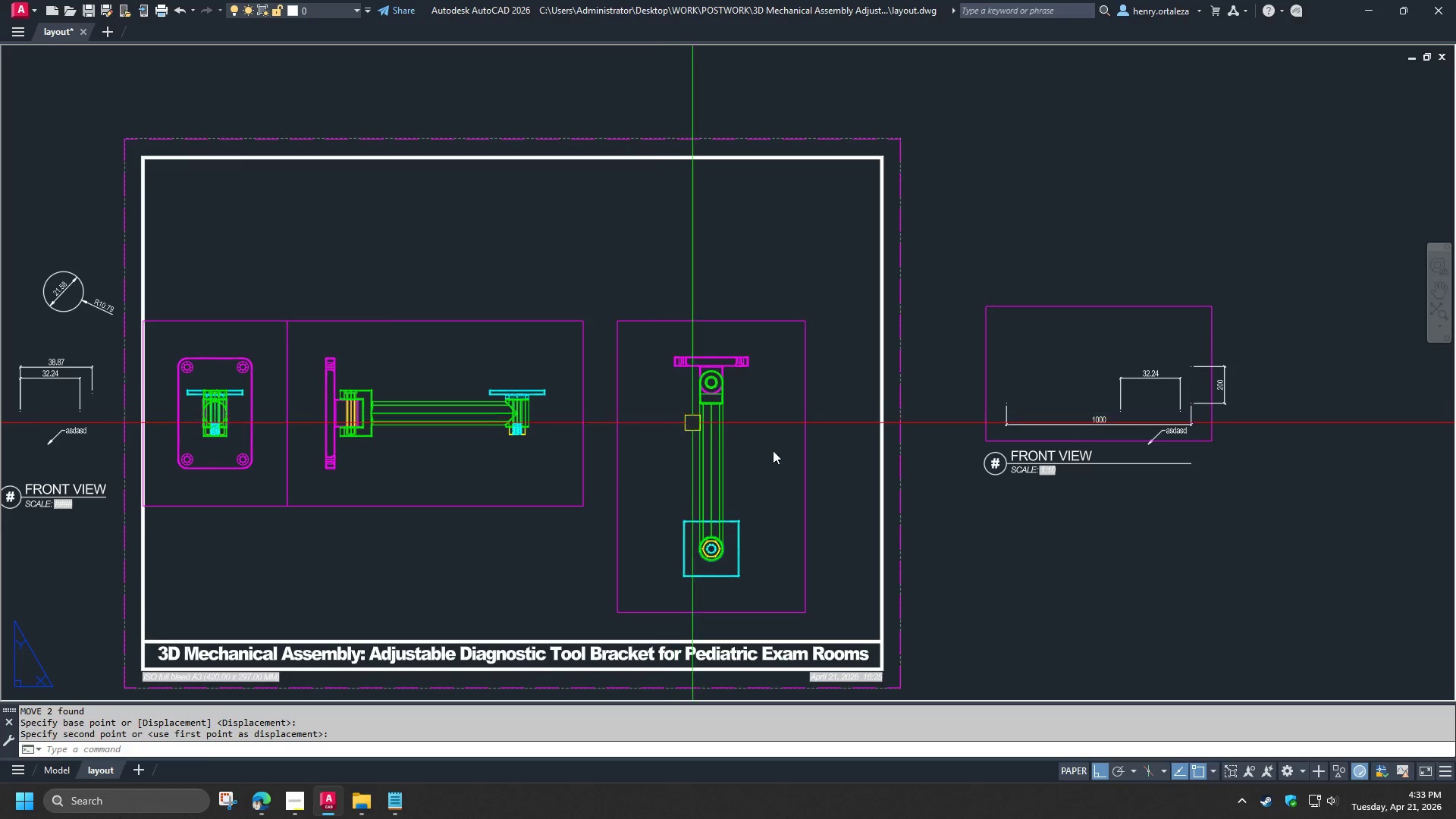 
scroll: coordinate [782, 445], scroll_direction: up, amount: 1.0
 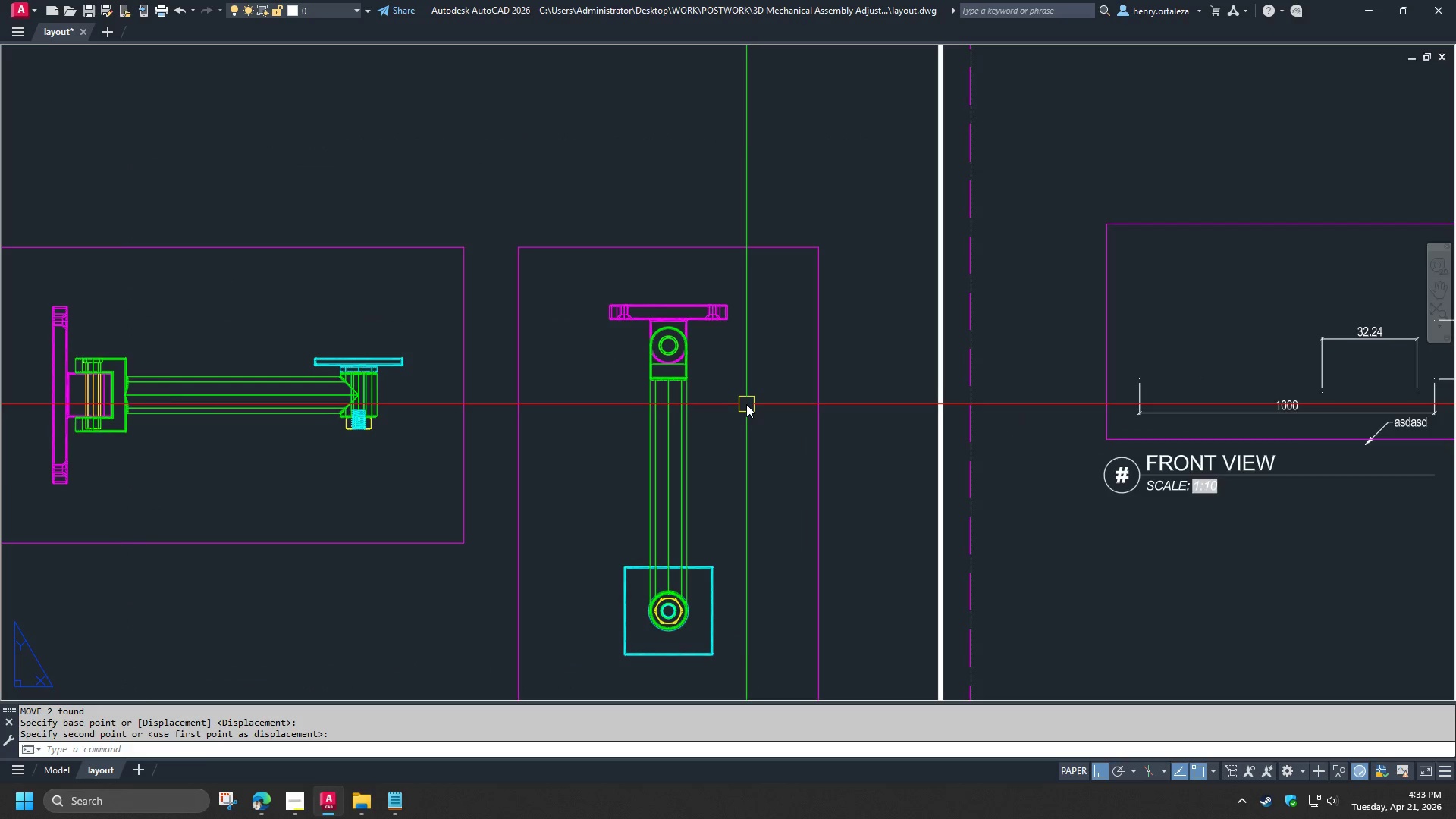 
scroll: coordinate [746, 402], scroll_direction: down, amount: 1.0
 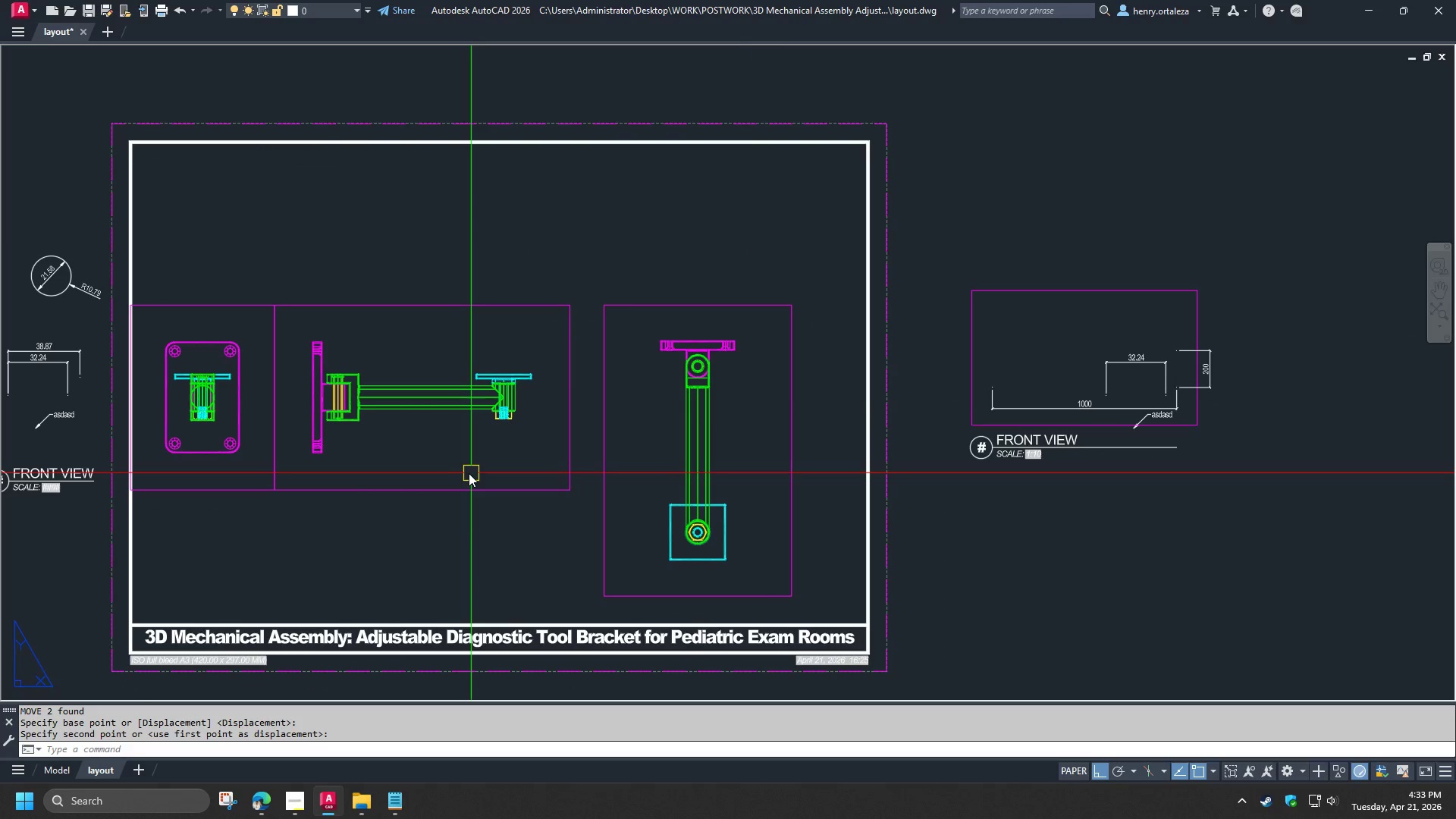 
left_click_drag(start_coordinate=[381, 519], to_coordinate=[377, 518])
 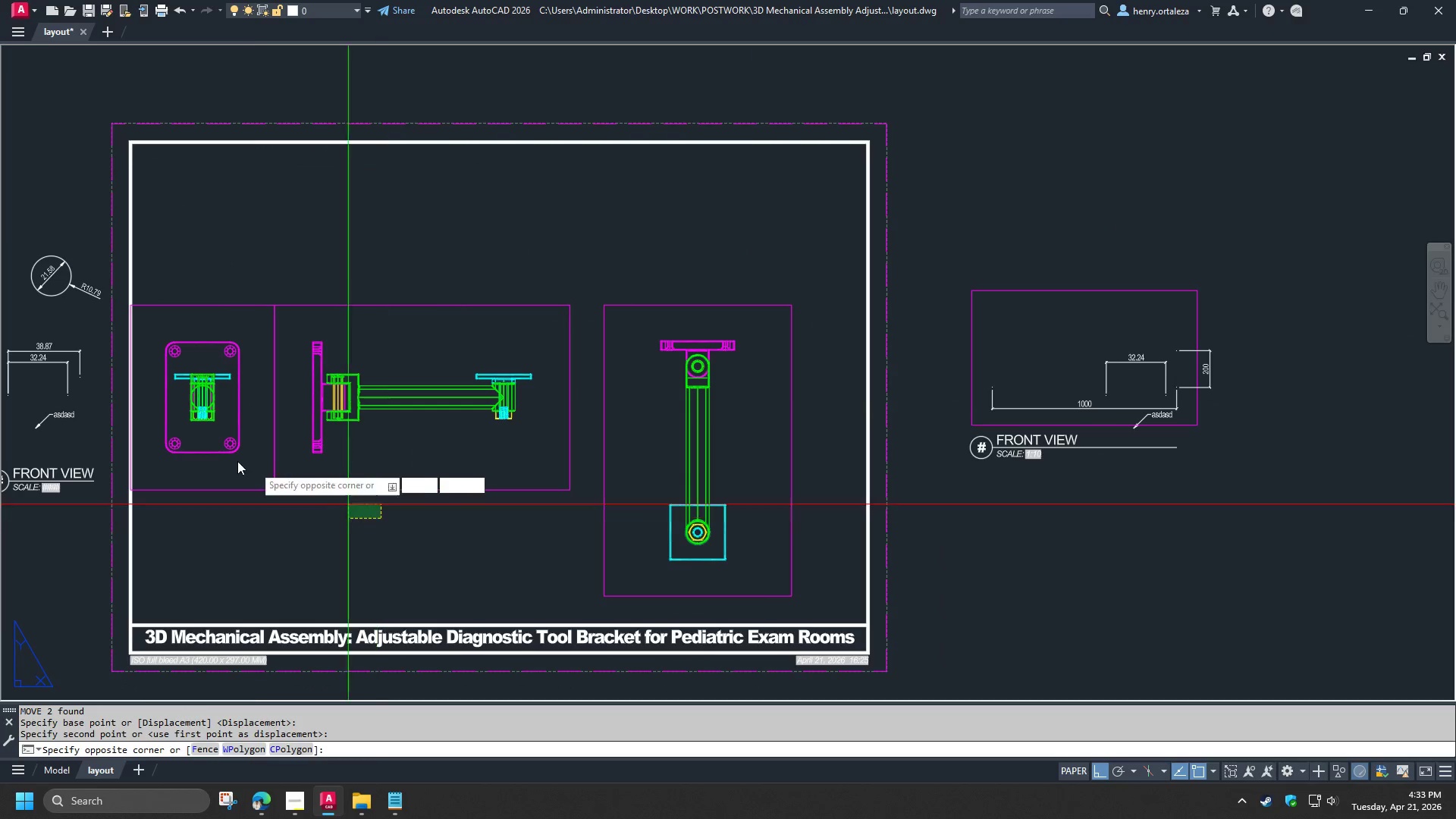 
double_click([235, 460])
 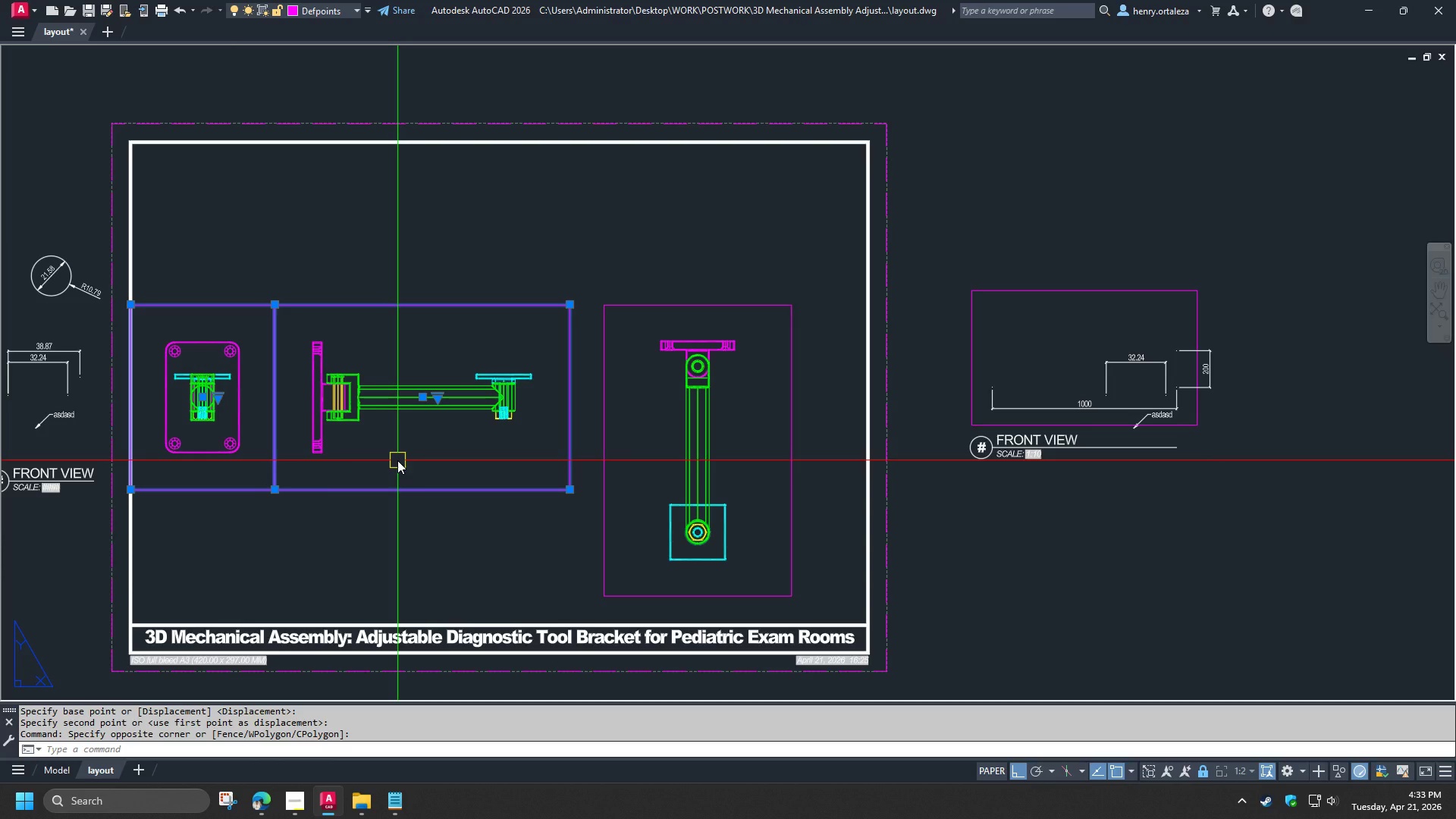 
key(M)
 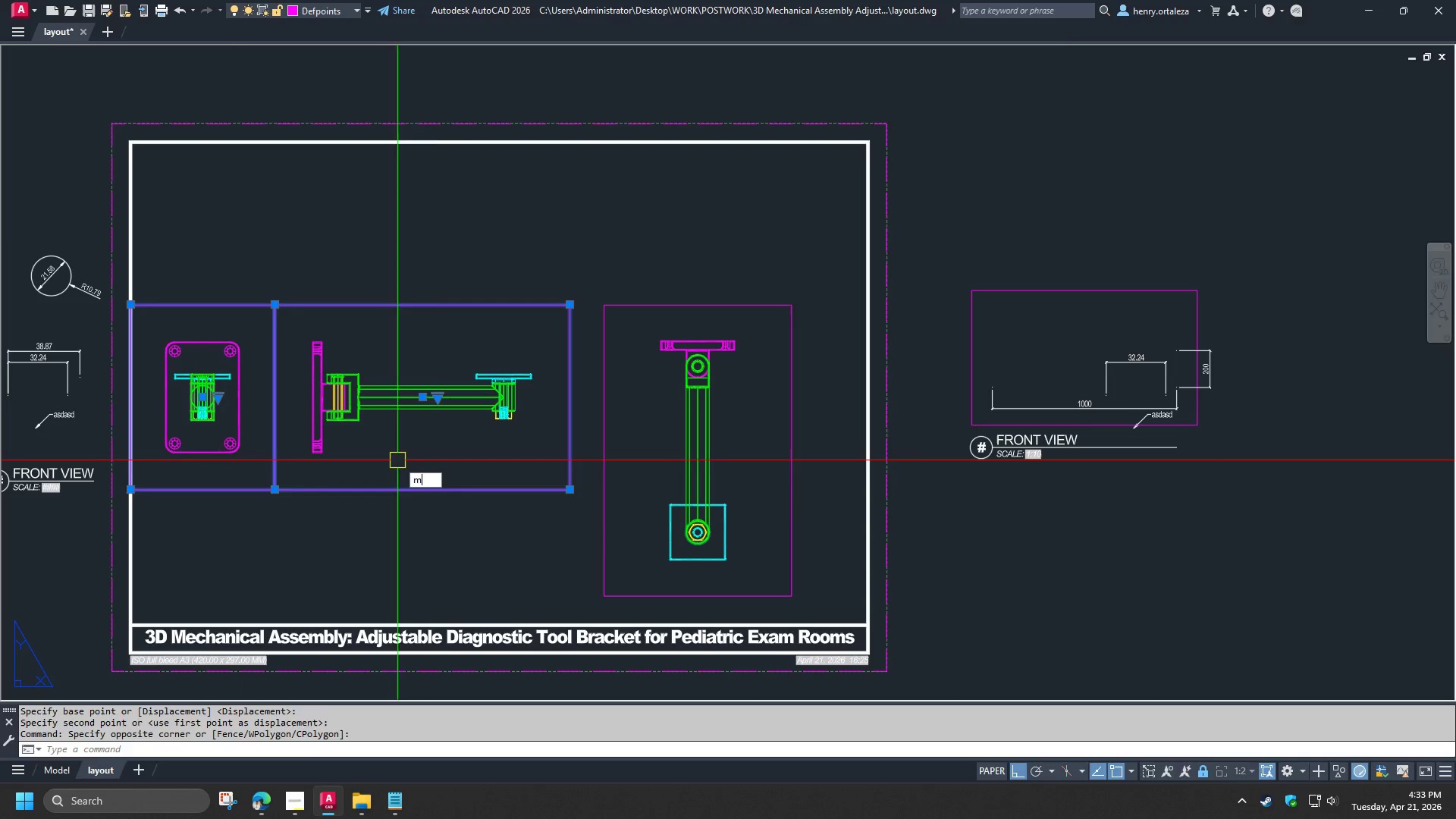 
key(Space)
 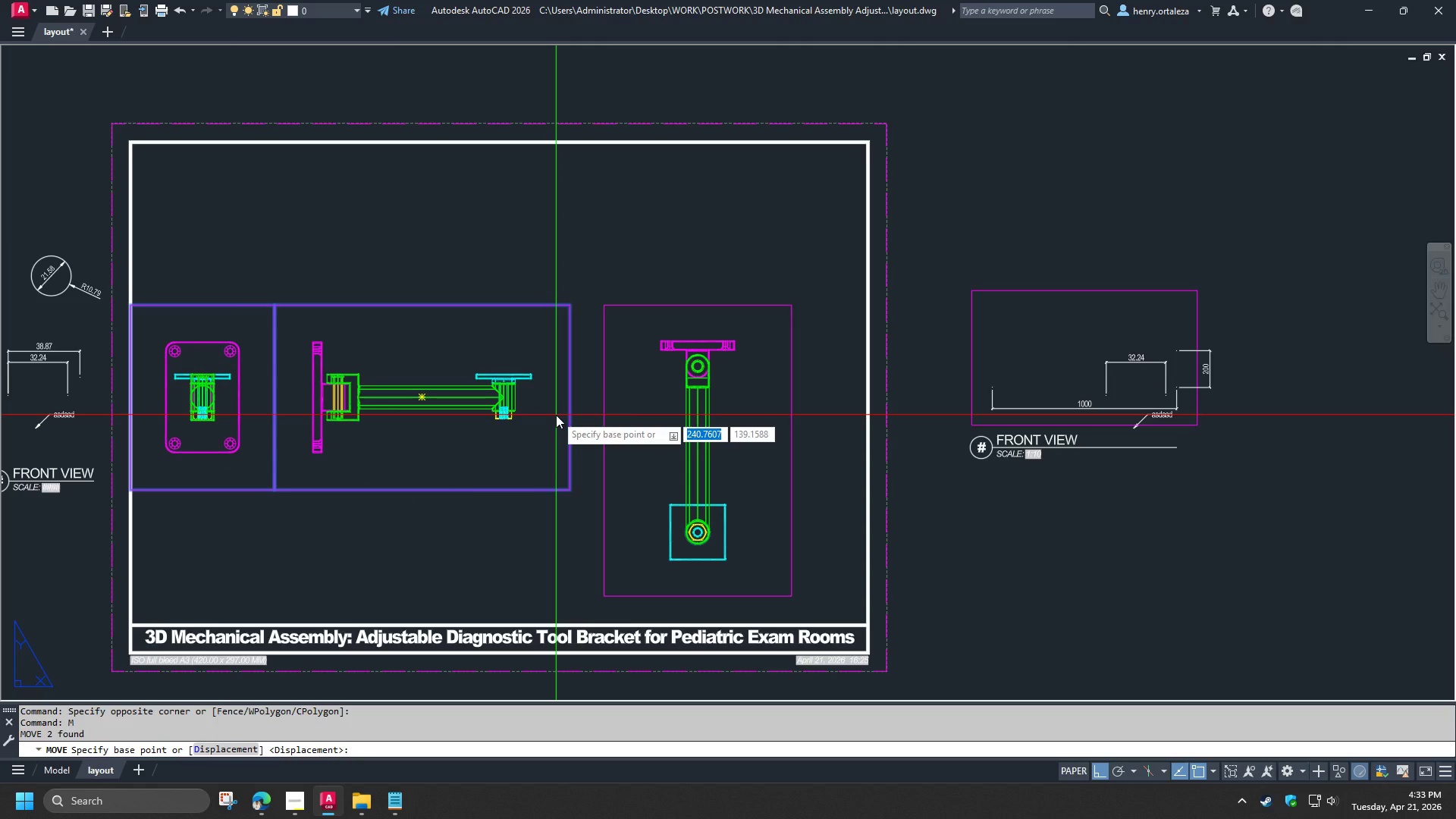 
wait(5.88)
 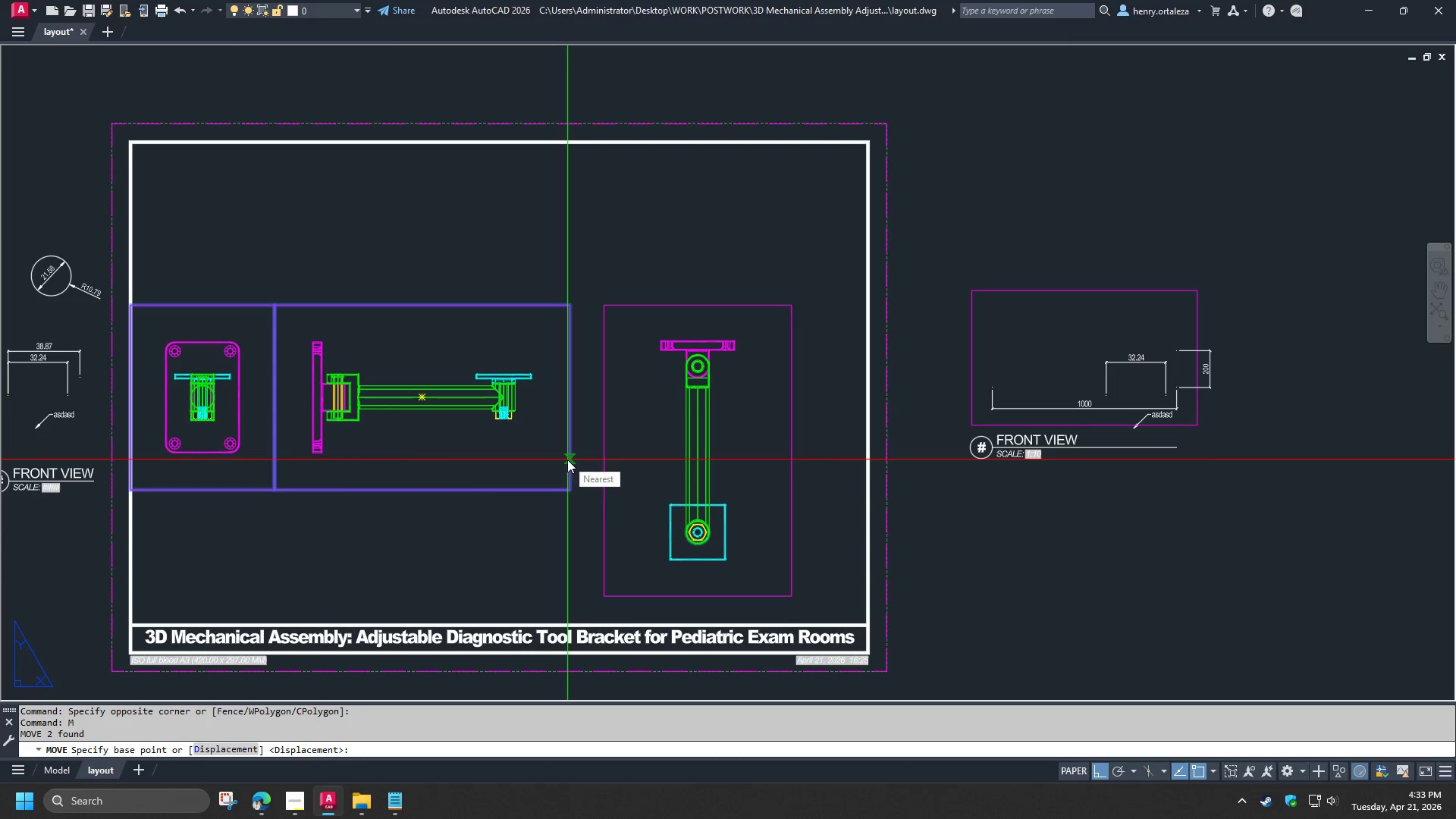 
left_click([556, 415])
 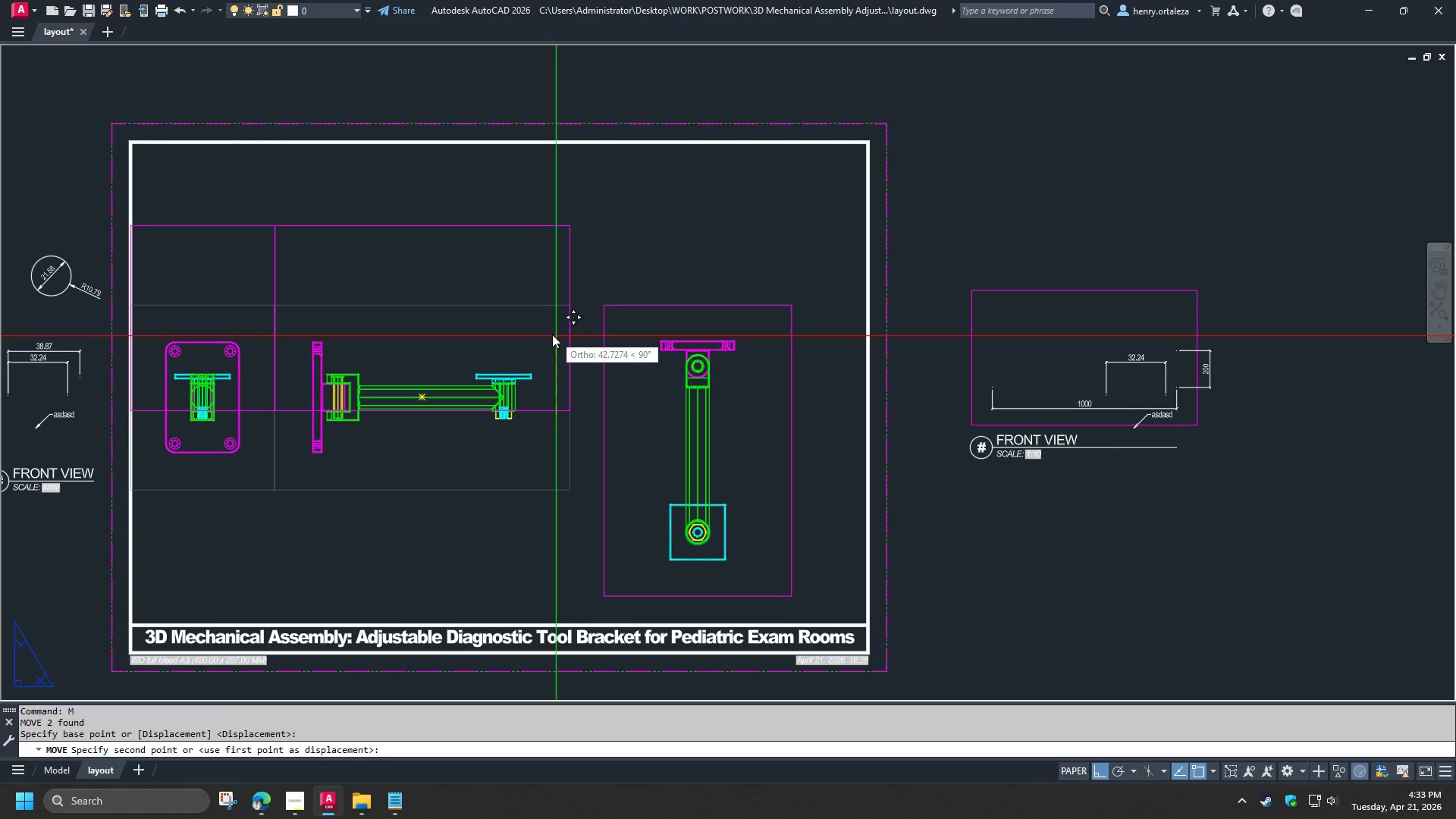 
left_click([550, 333])
 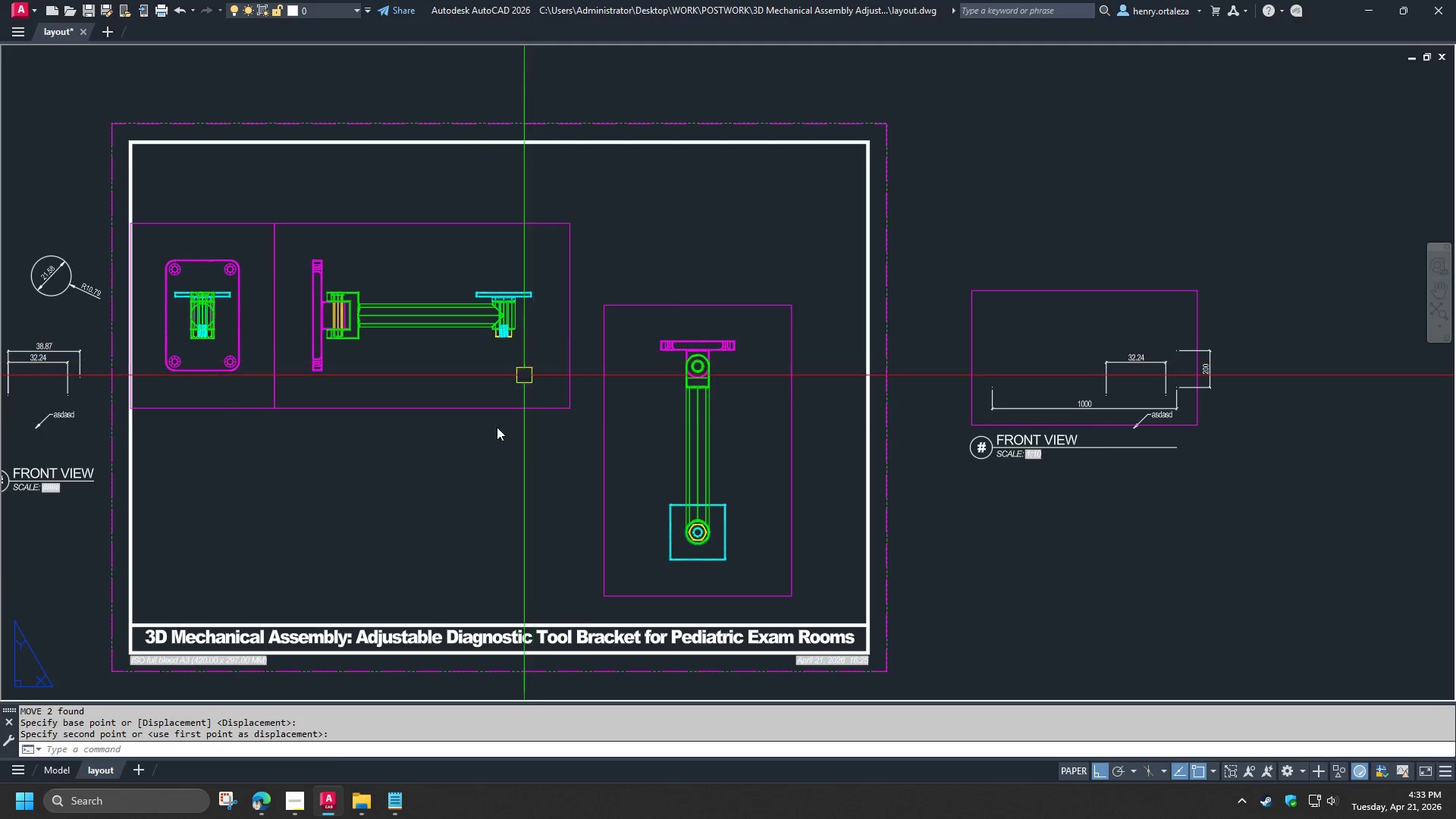 
left_click_drag(start_coordinate=[472, 435], to_coordinate=[451, 430])
 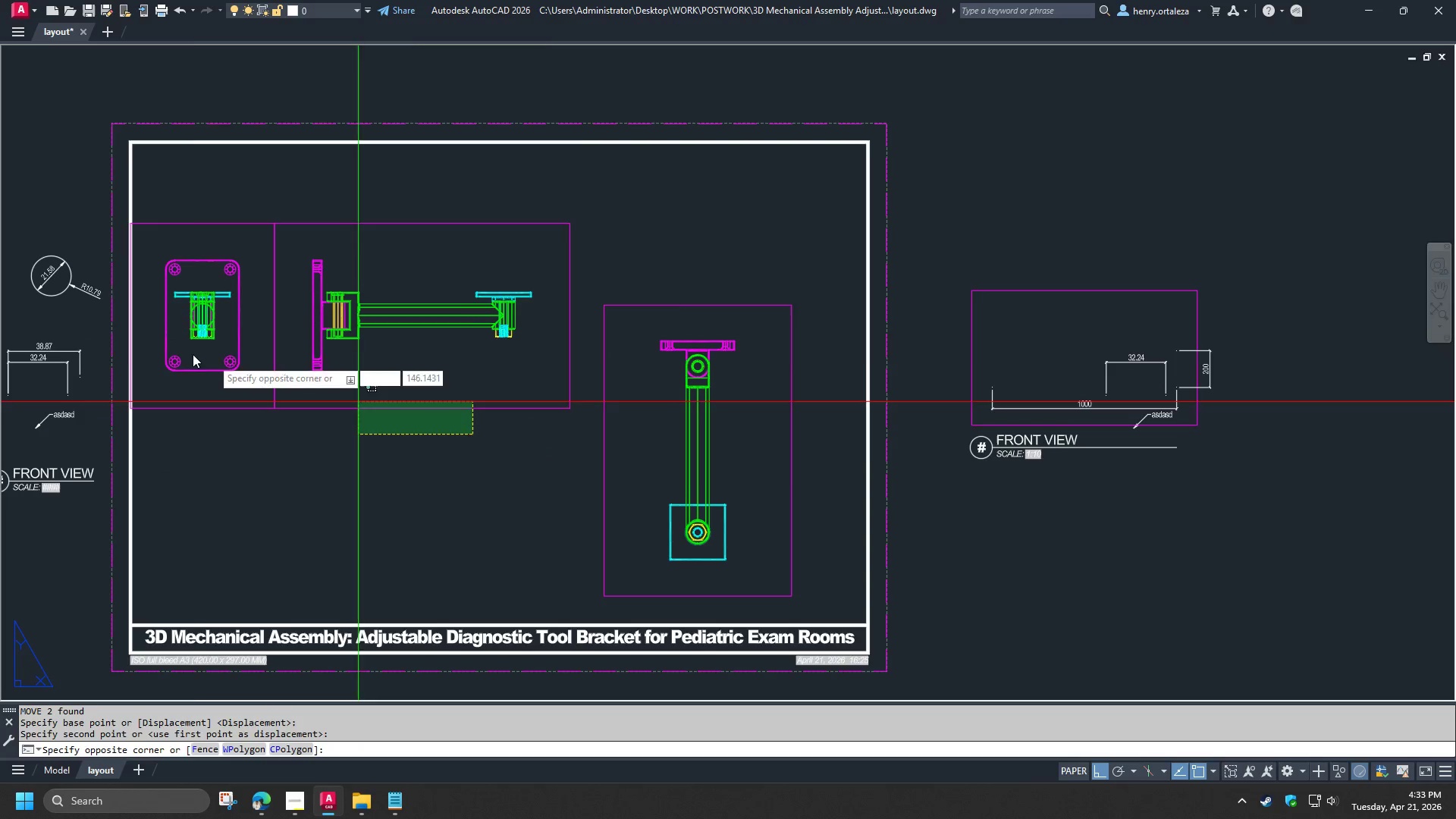 
double_click([193, 353])
 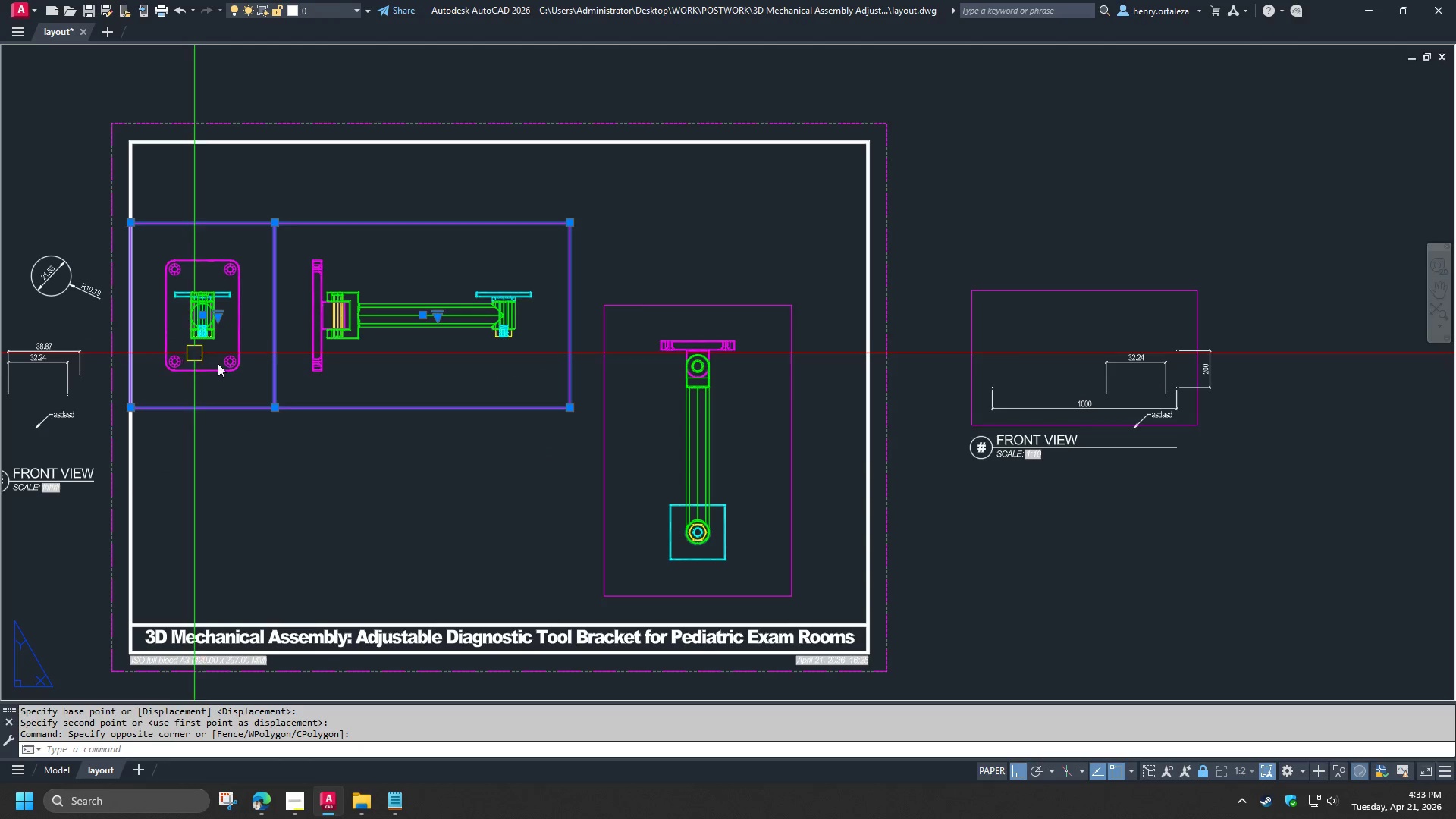 
key(Space)
 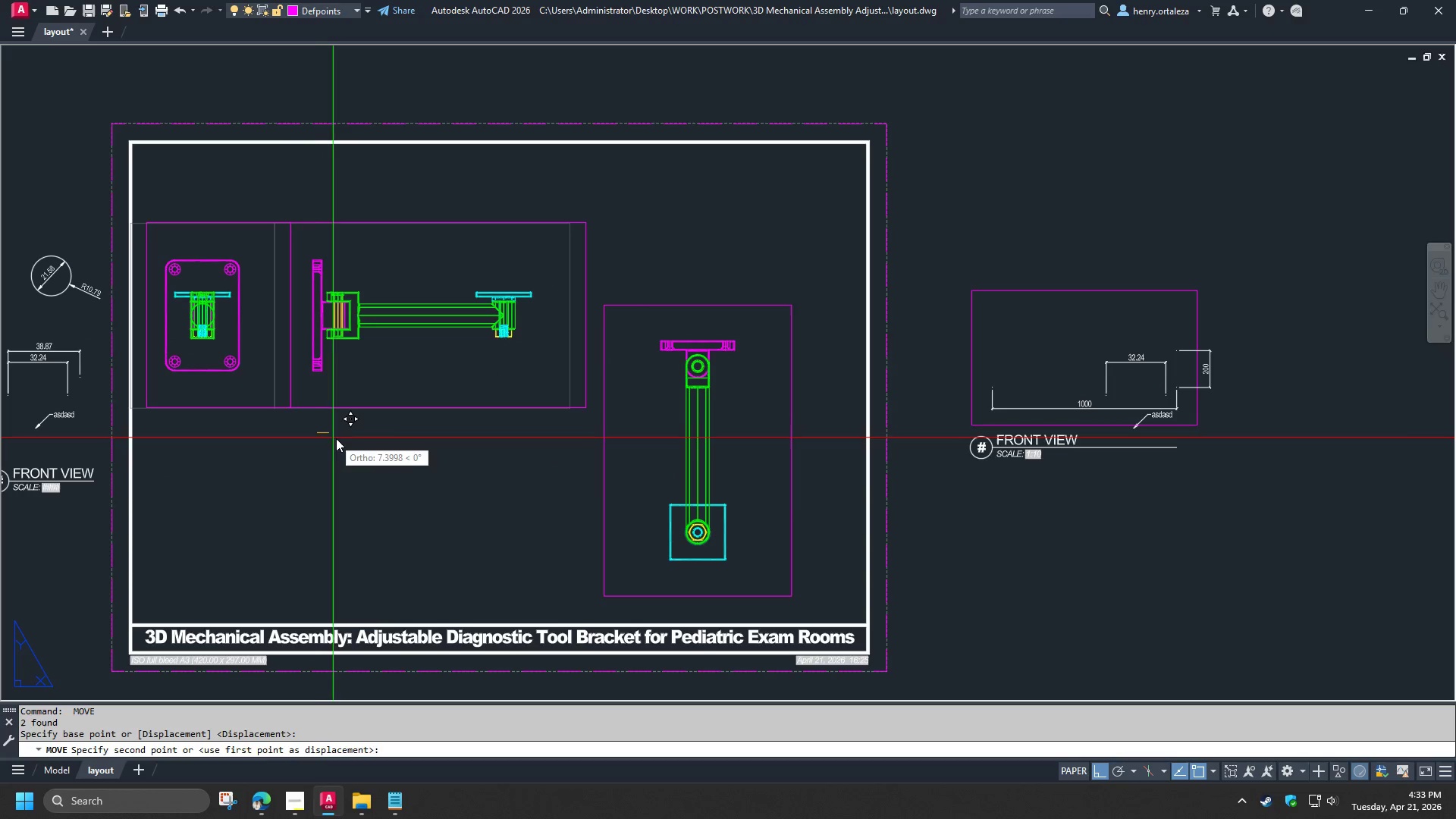 
triple_click([336, 438])
 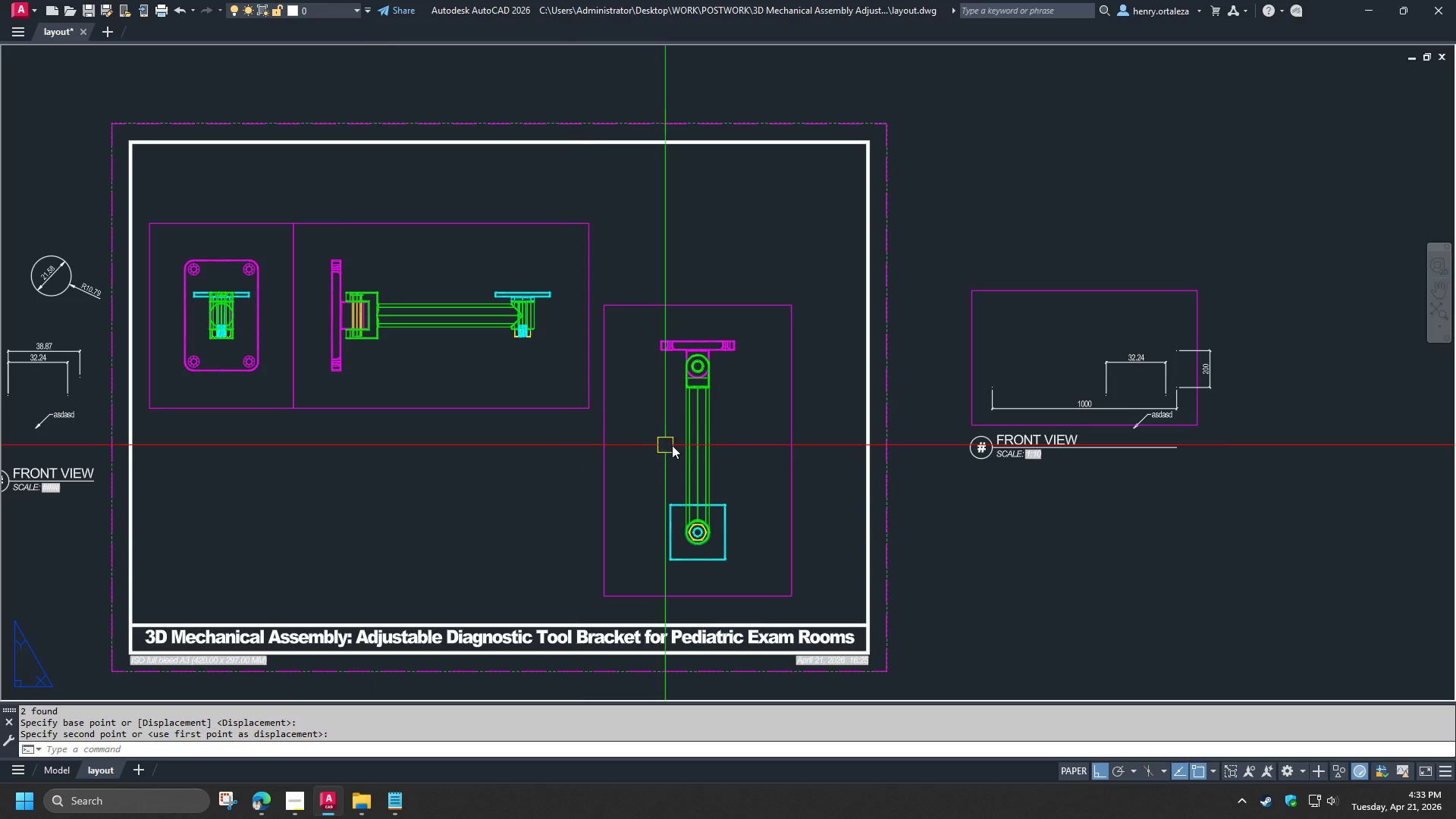 
key(C)
 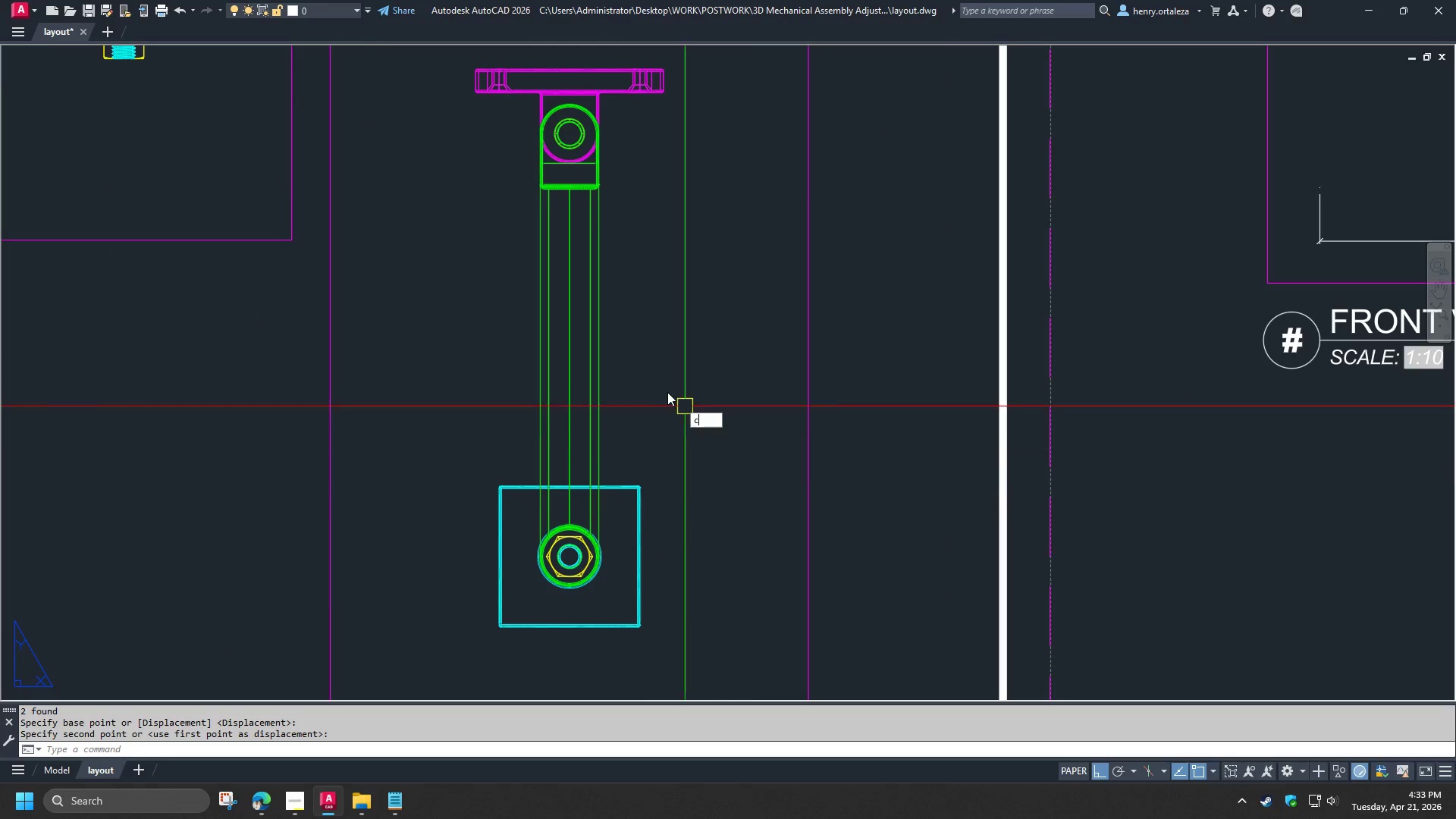 
key(Space)
 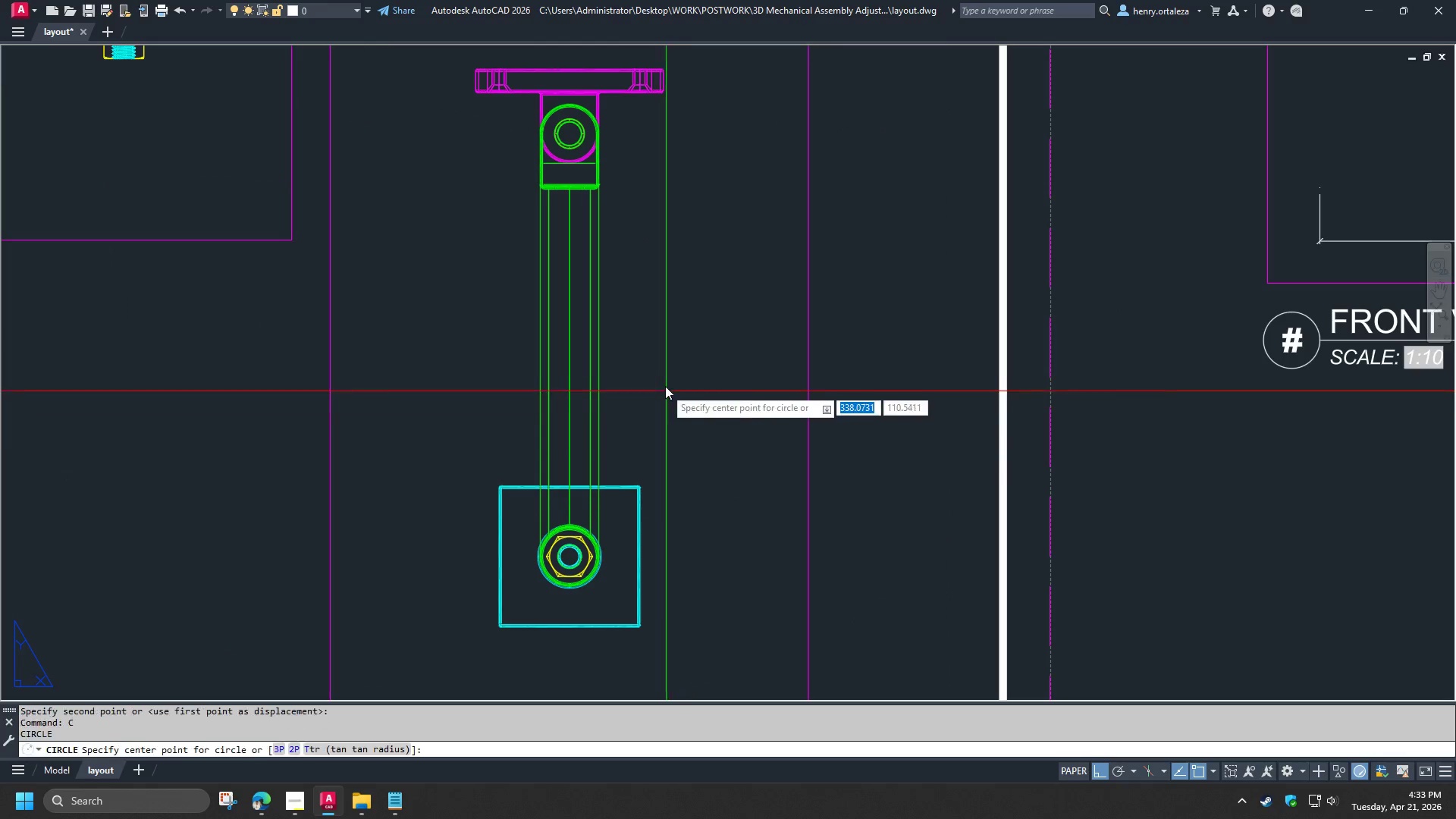 
scroll: coordinate [776, 520], scroll_direction: up, amount: 2.0
 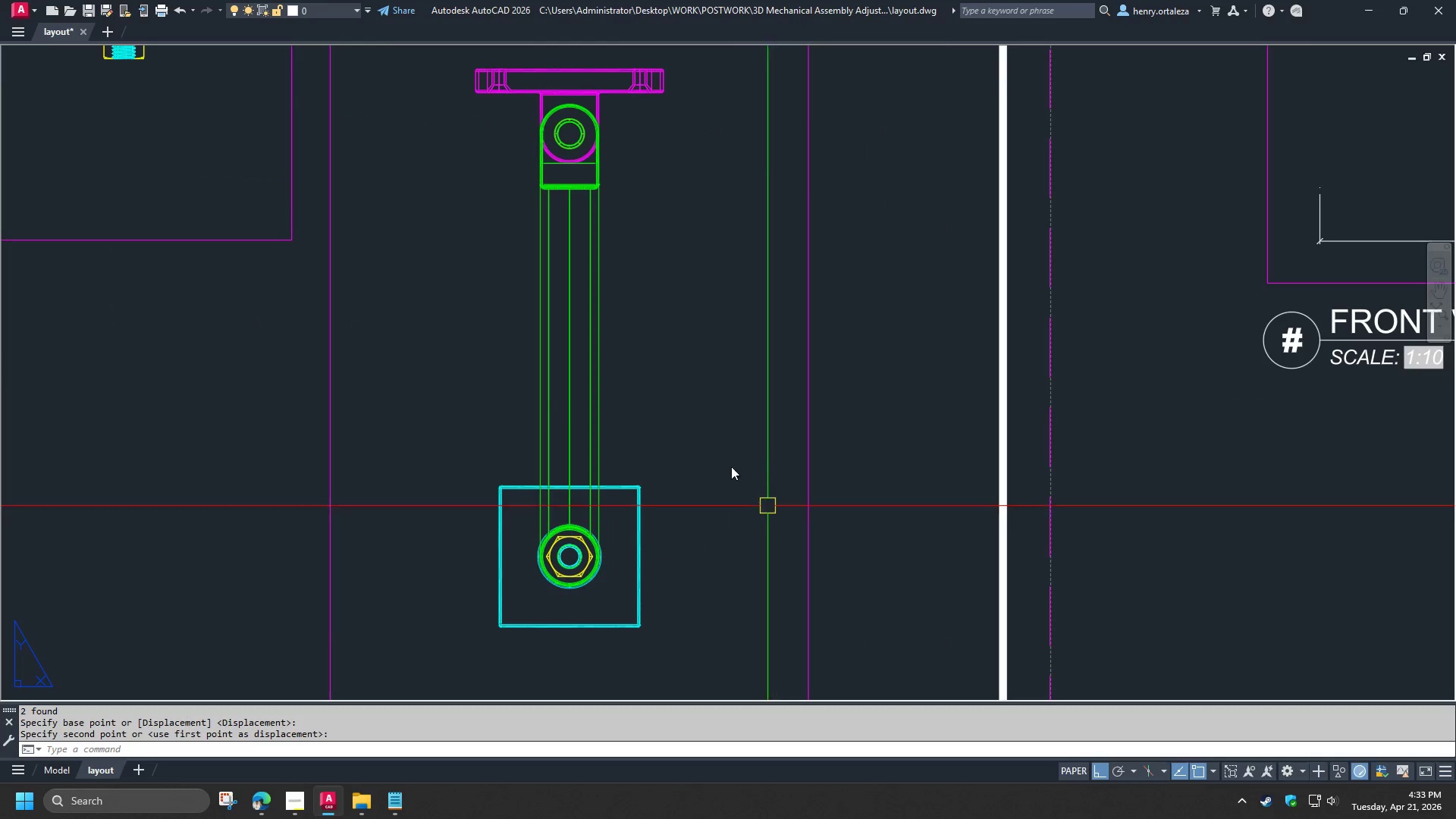 
scroll: coordinate [664, 379], scroll_direction: down, amount: 1.0
 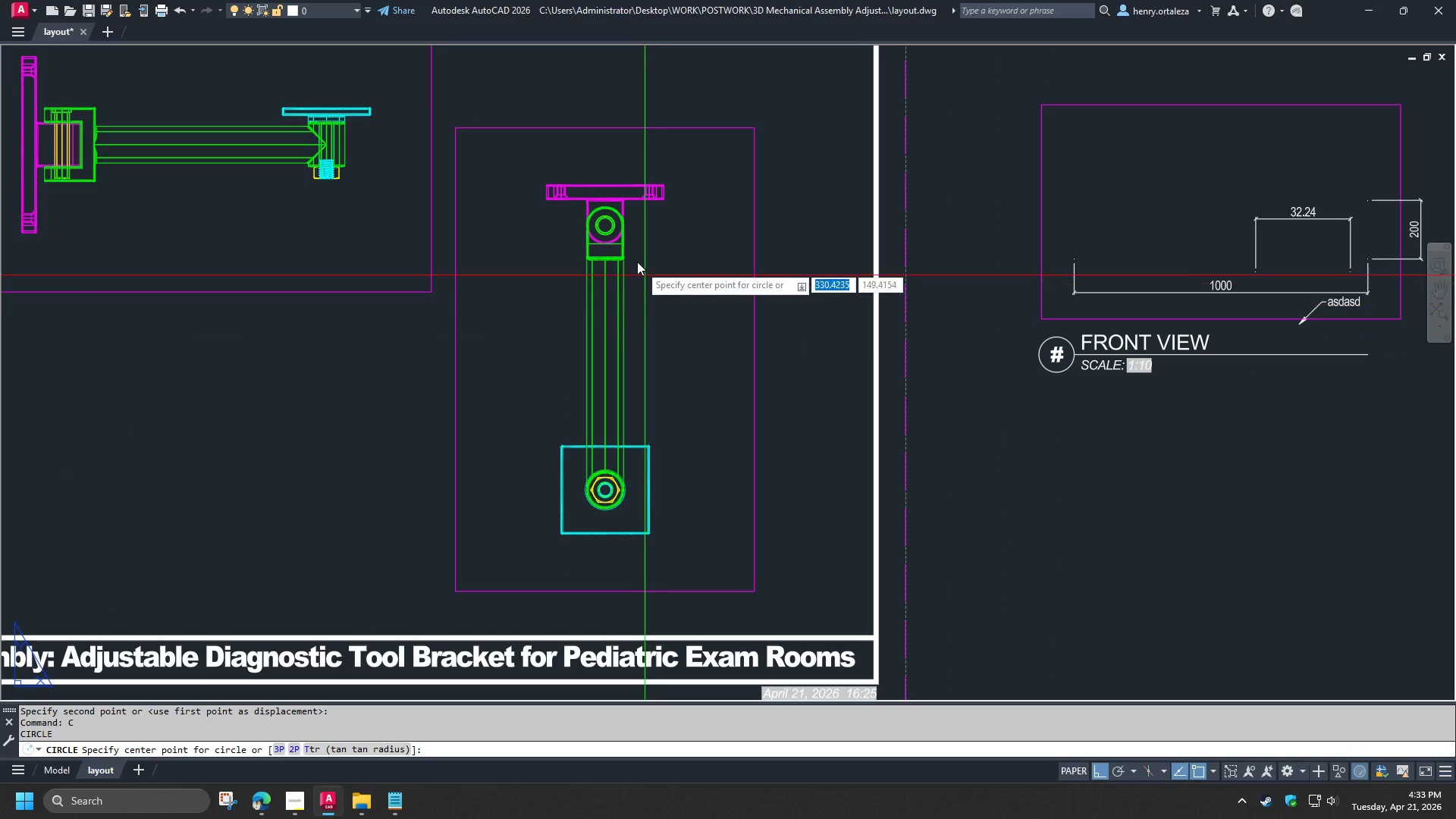 
scroll: coordinate [606, 228], scroll_direction: up, amount: 1.0
 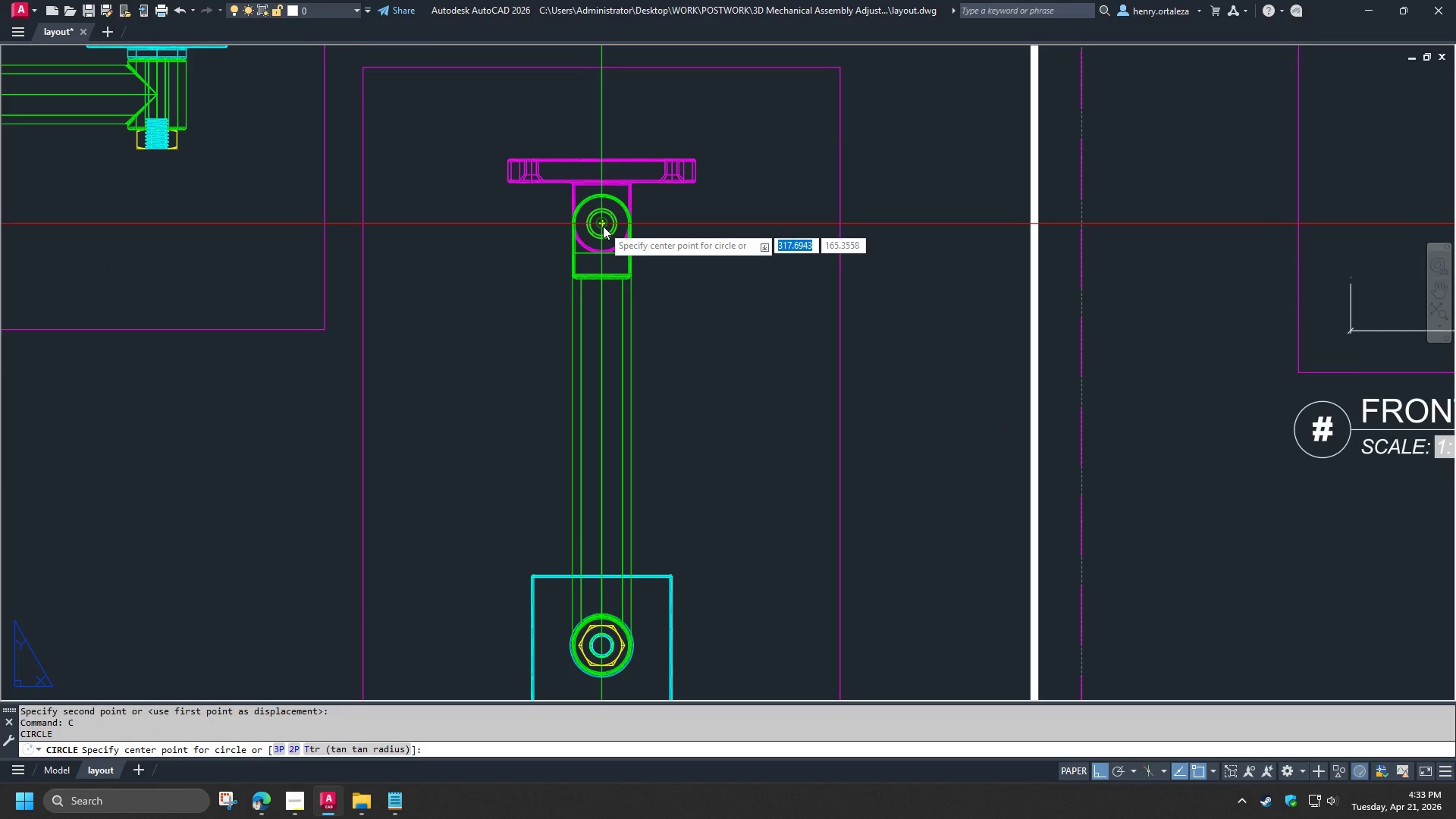 
left_click([603, 226])
 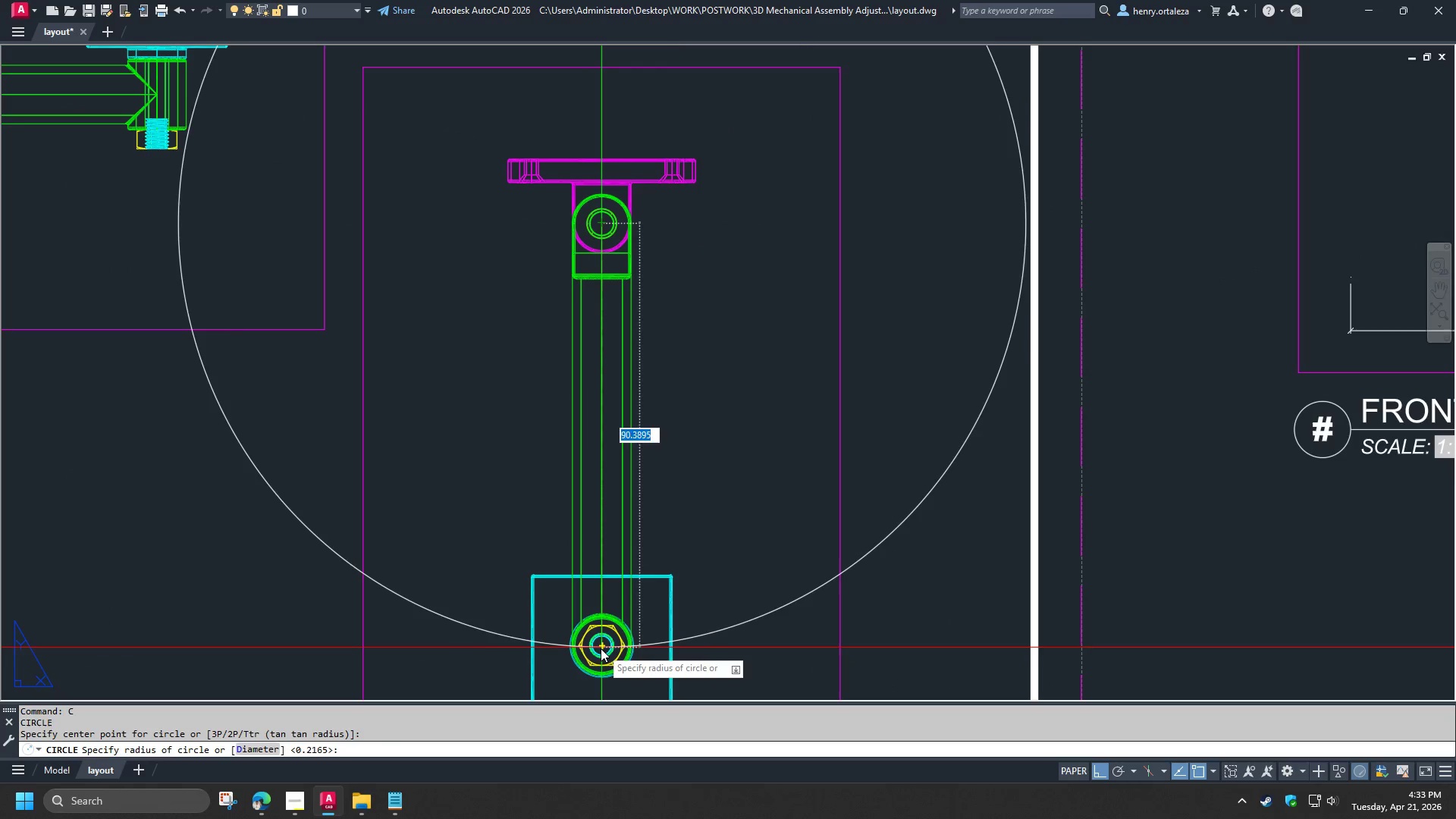 
left_click([599, 648])
 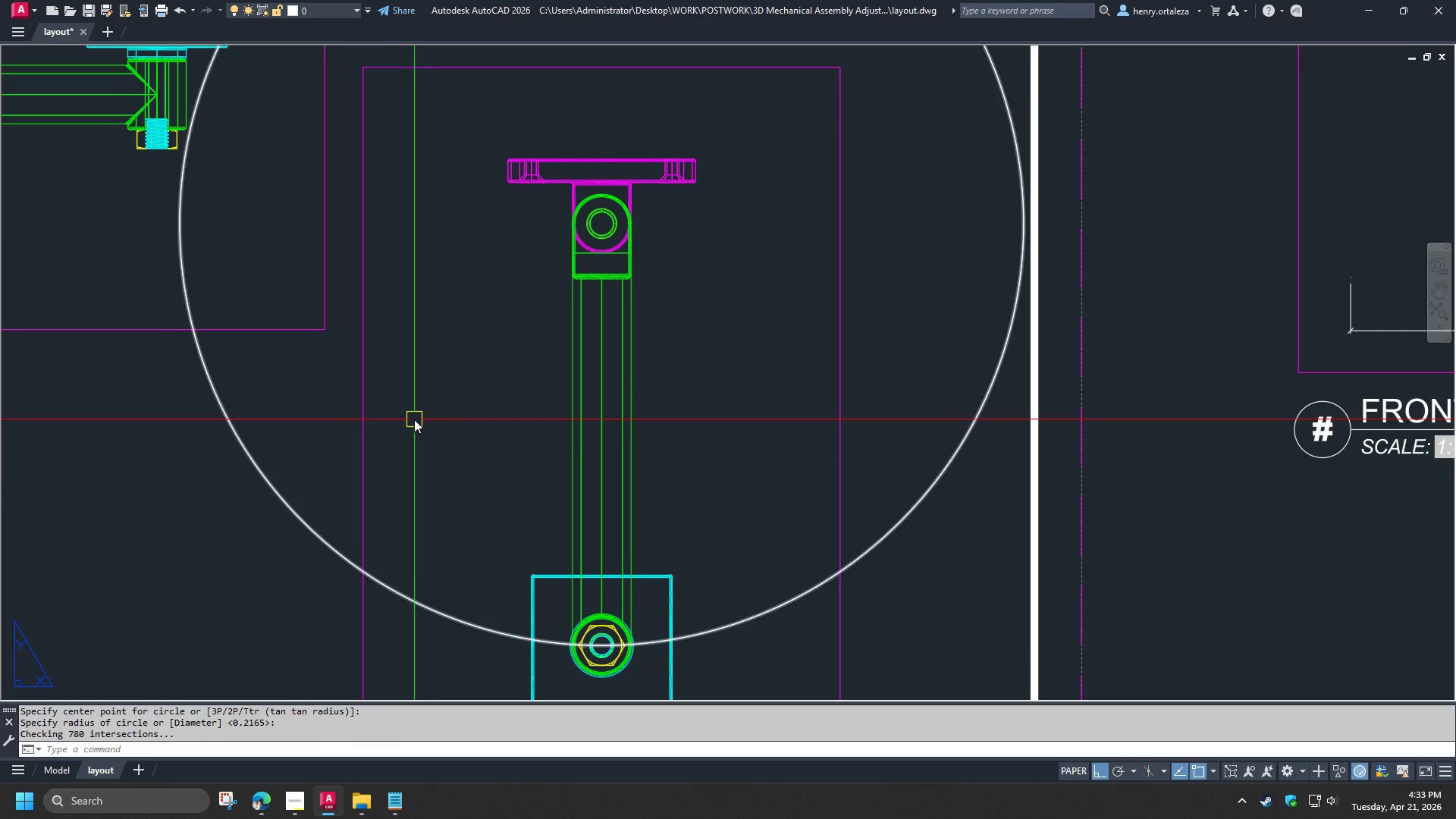 
scroll: coordinate [467, 394], scroll_direction: down, amount: 2.0
 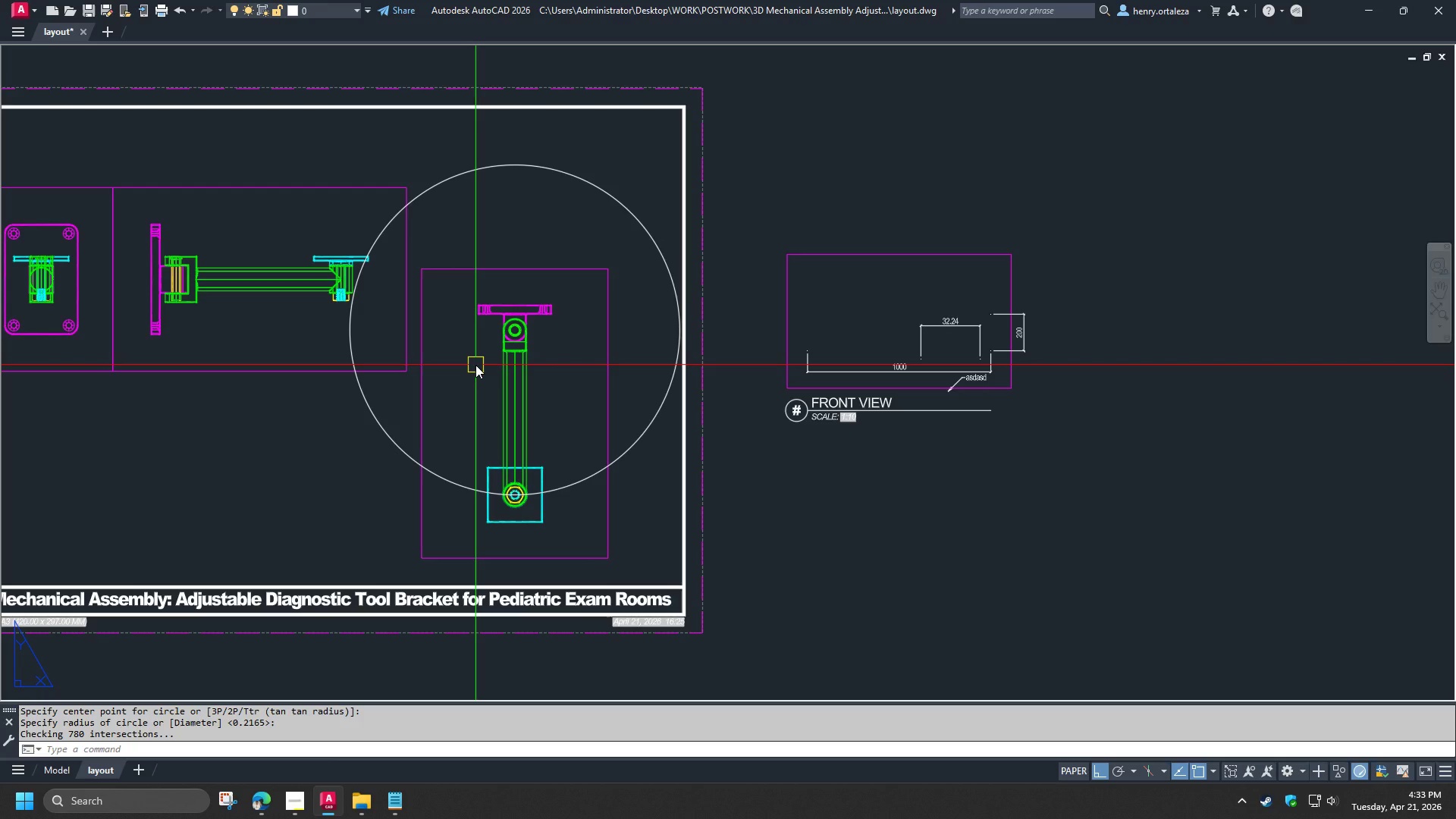 
wait(13.33)
 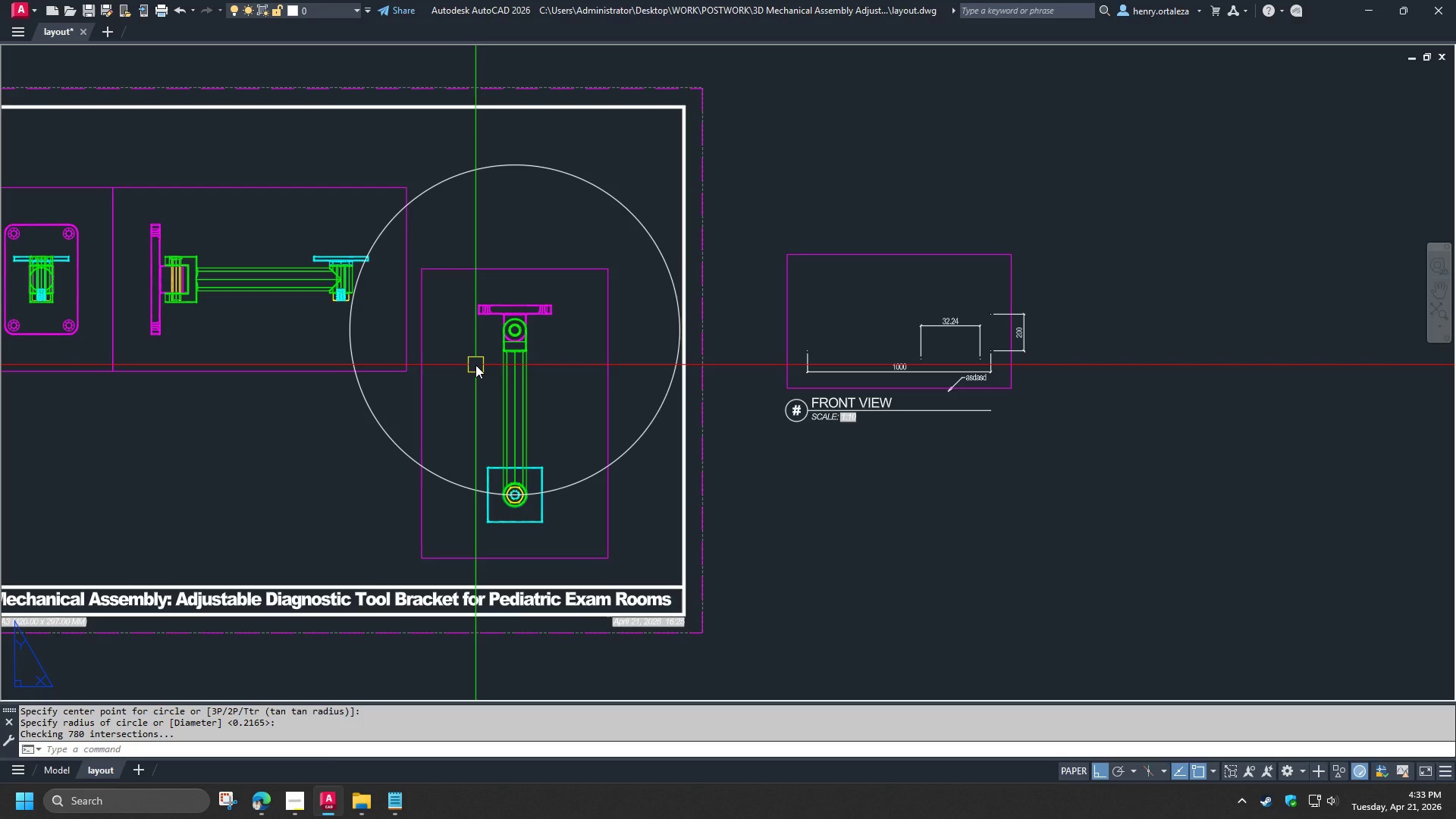 
type(pre )
 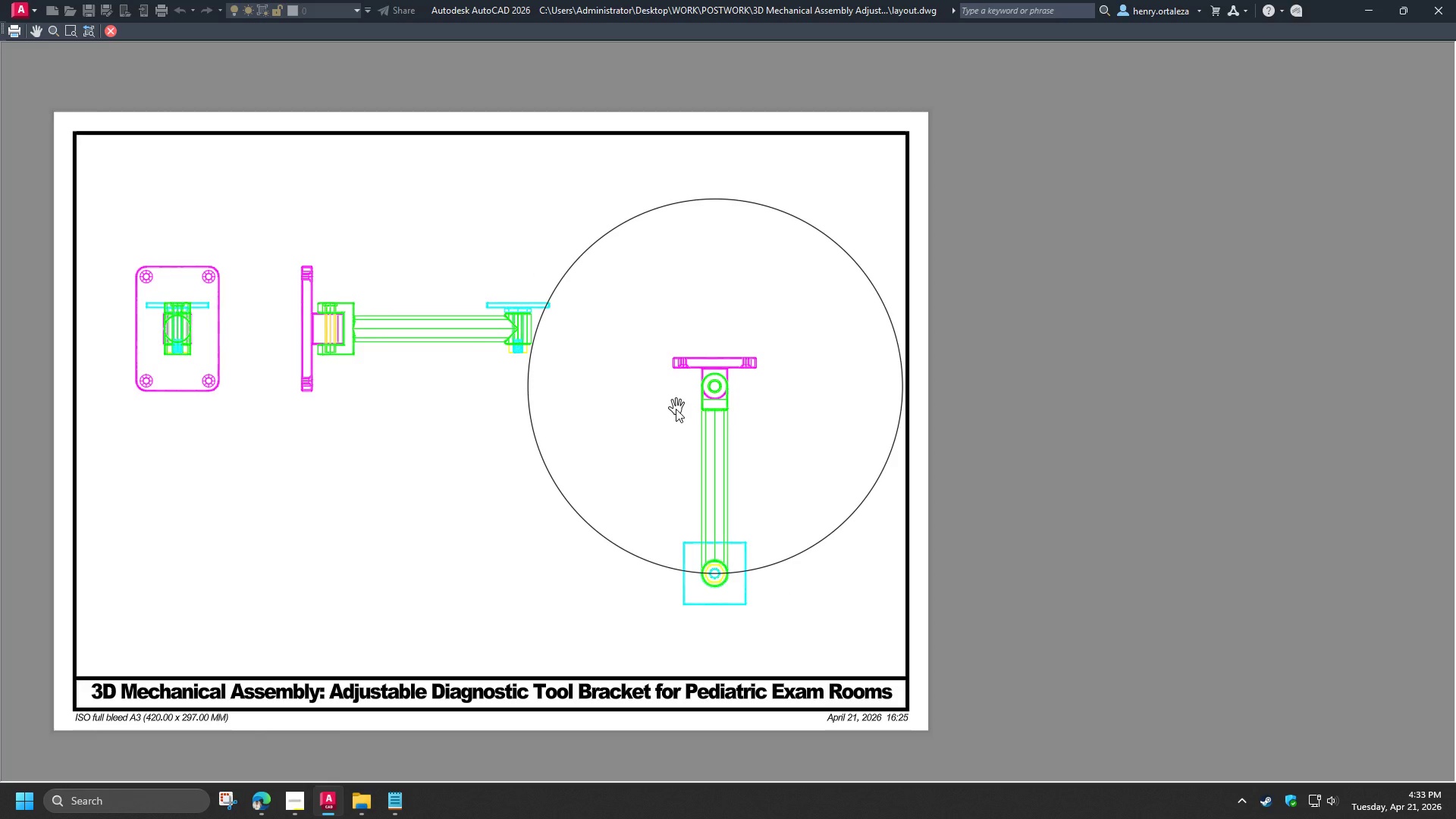 
wait(5.25)
 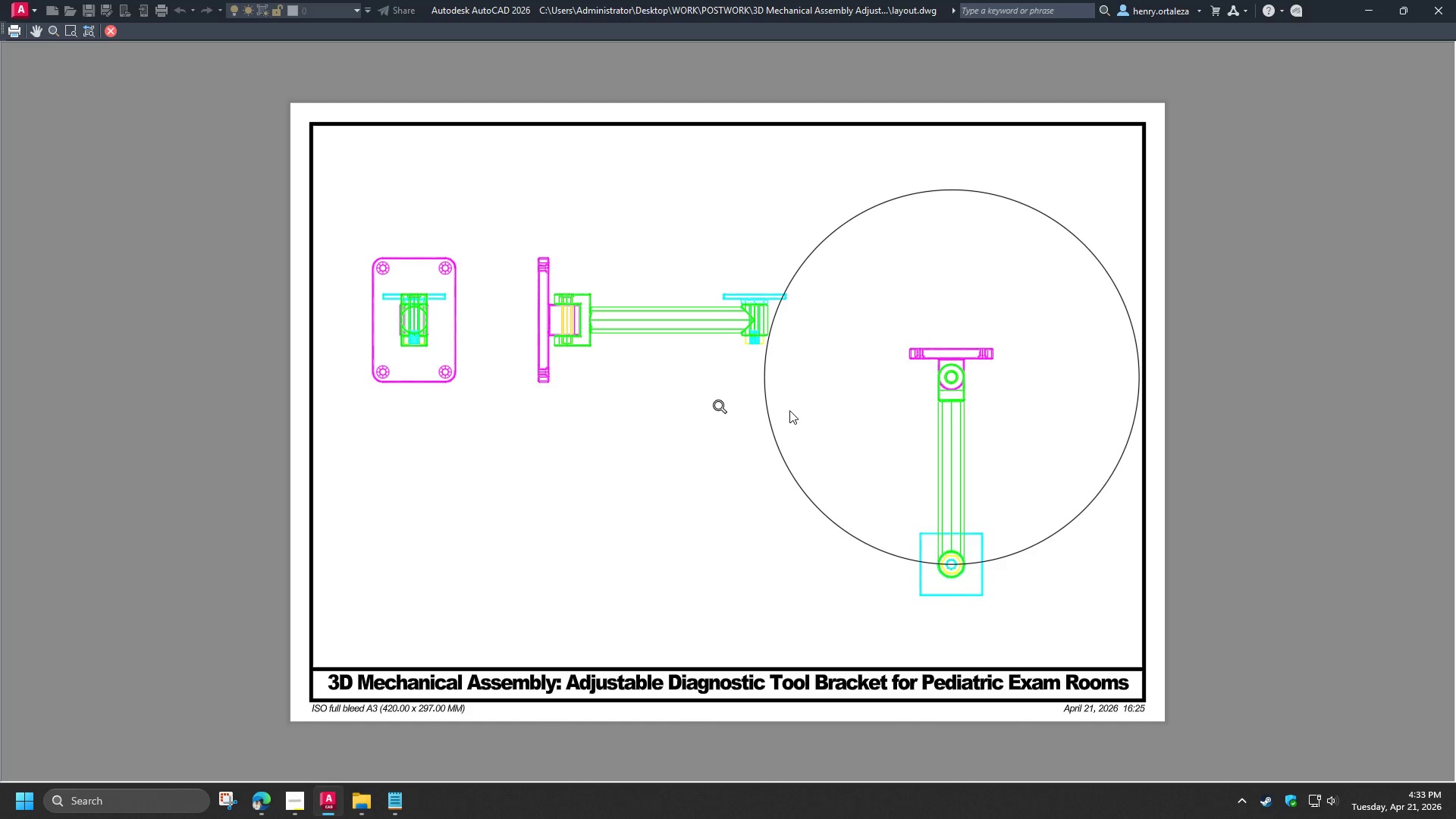 
key(Escape)
 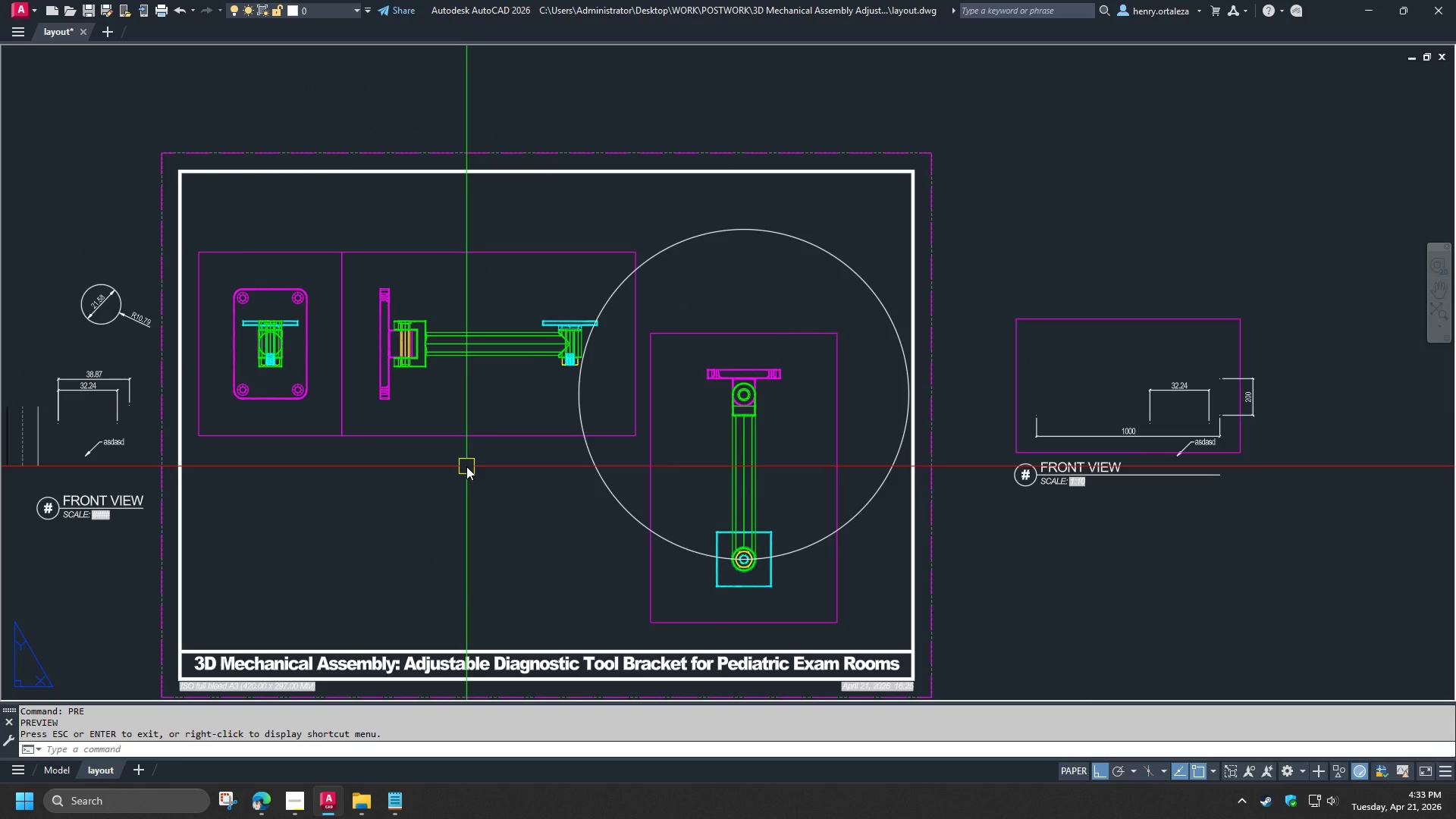 
wait(9.14)
 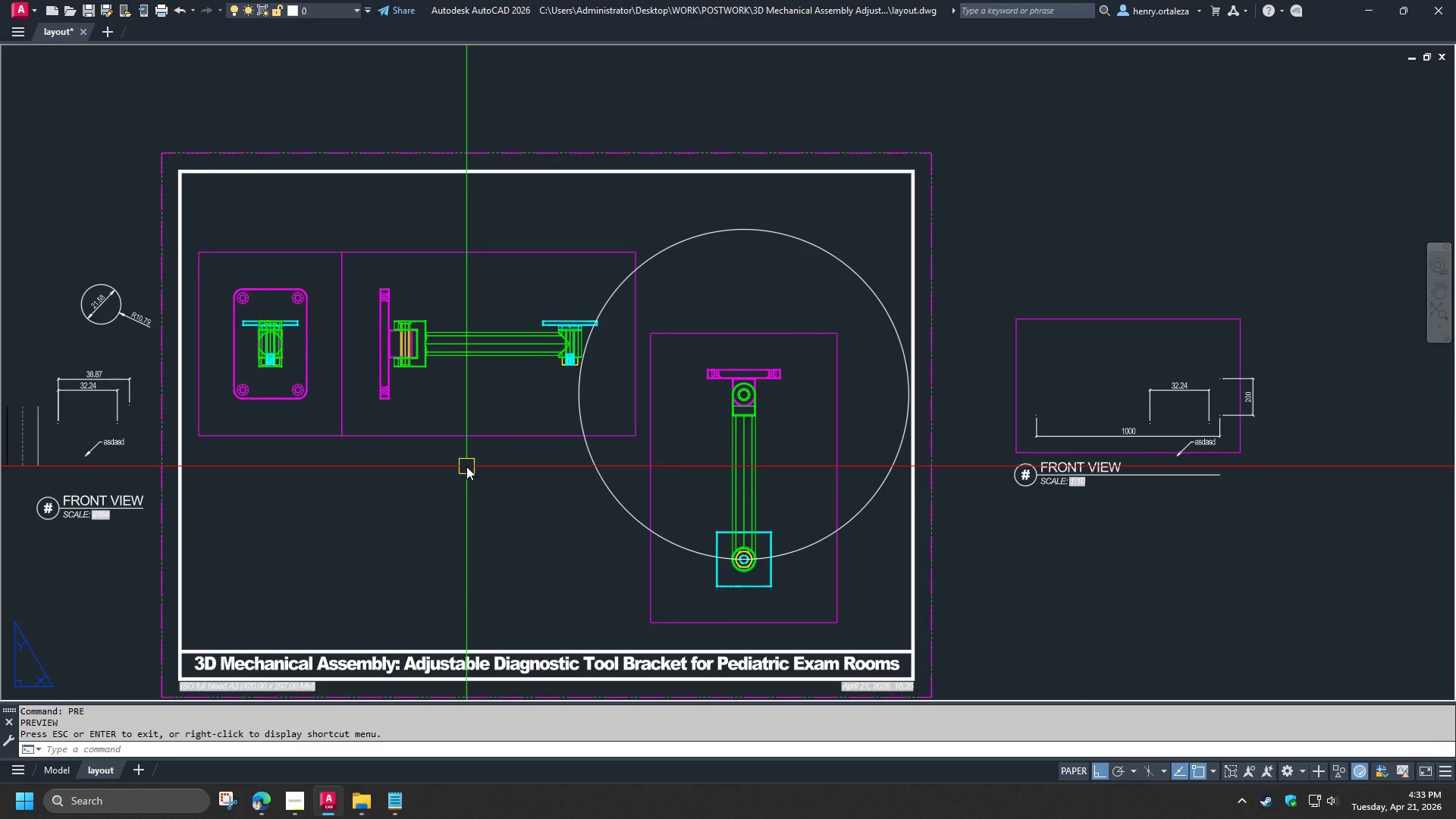 
key(M)
 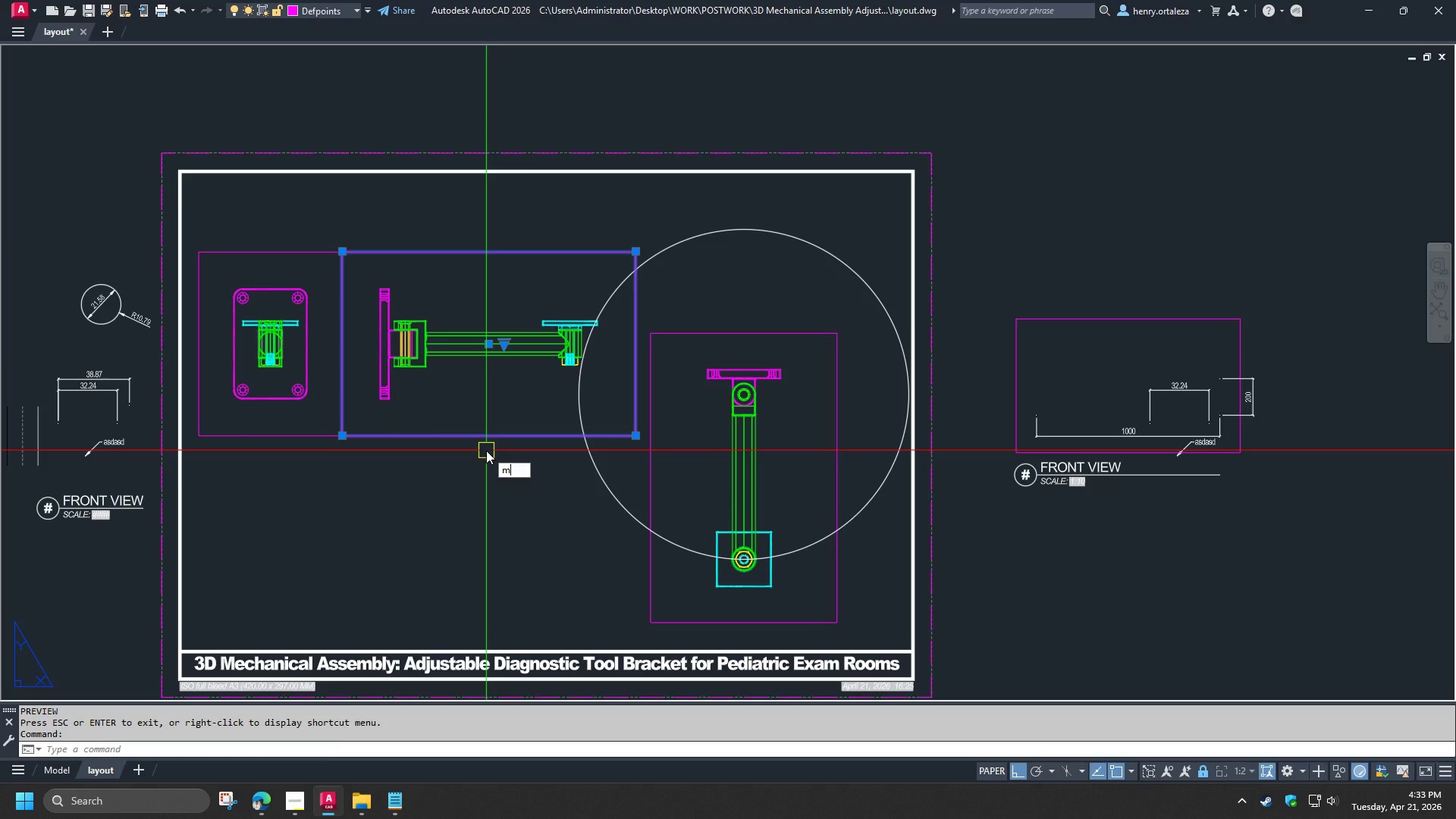 
key(Space)
 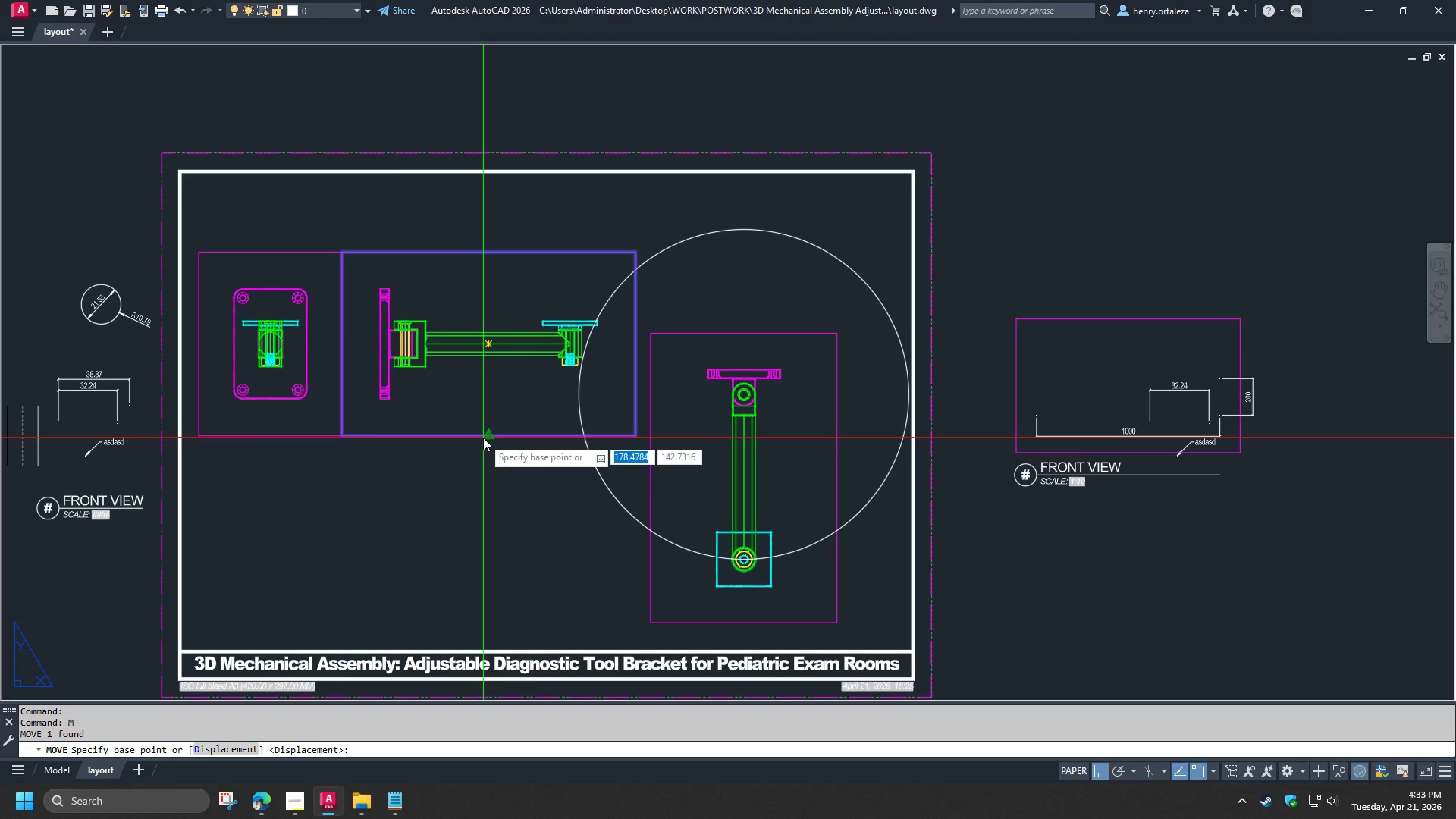 
left_click([483, 438])
 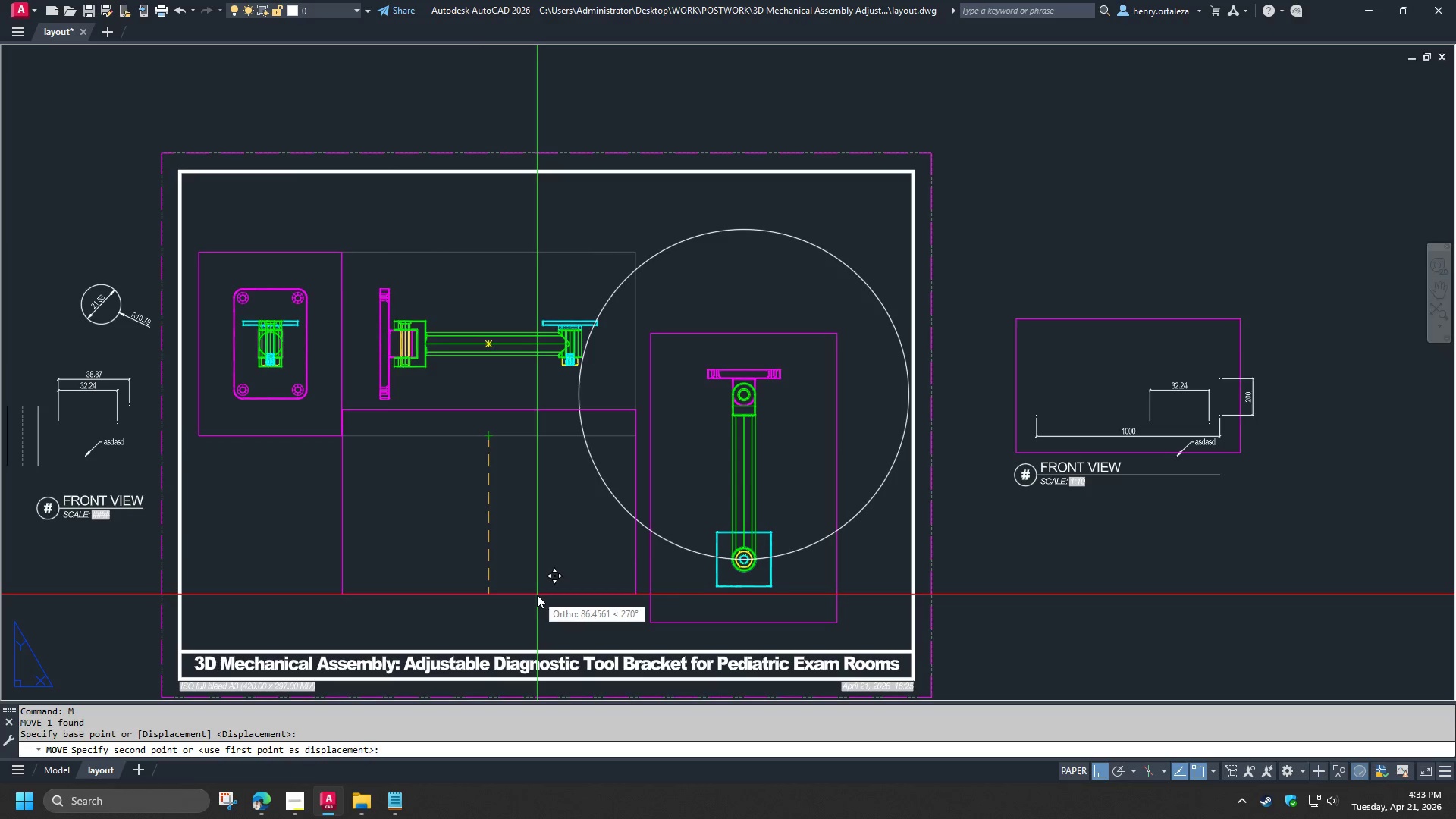 
hold_key(key=ShiftLeft, duration=0.38)
right_click([532, 586])
 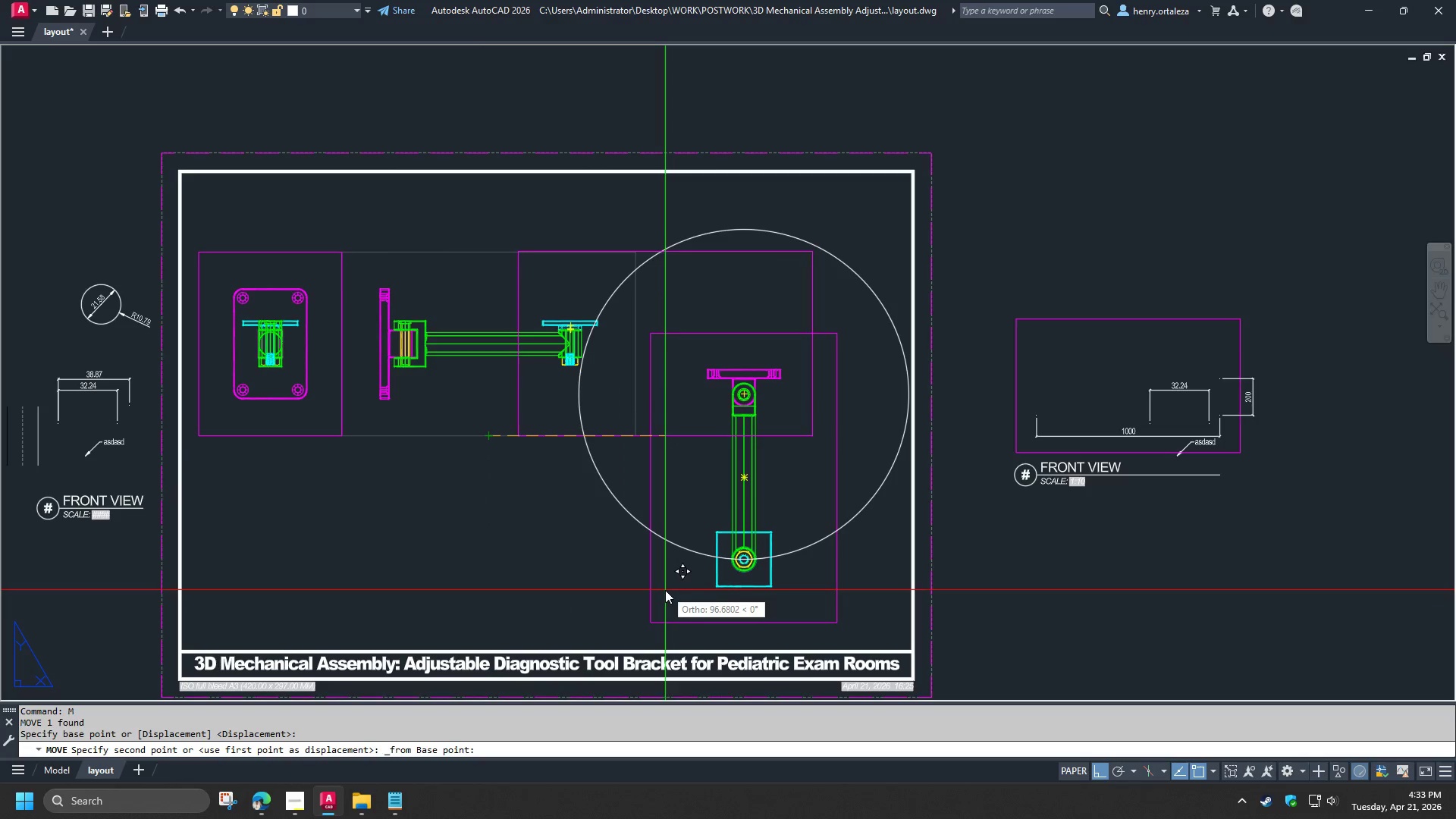 
left_click_drag(start_coordinate=[657, 589], to_coordinate=[646, 592])
 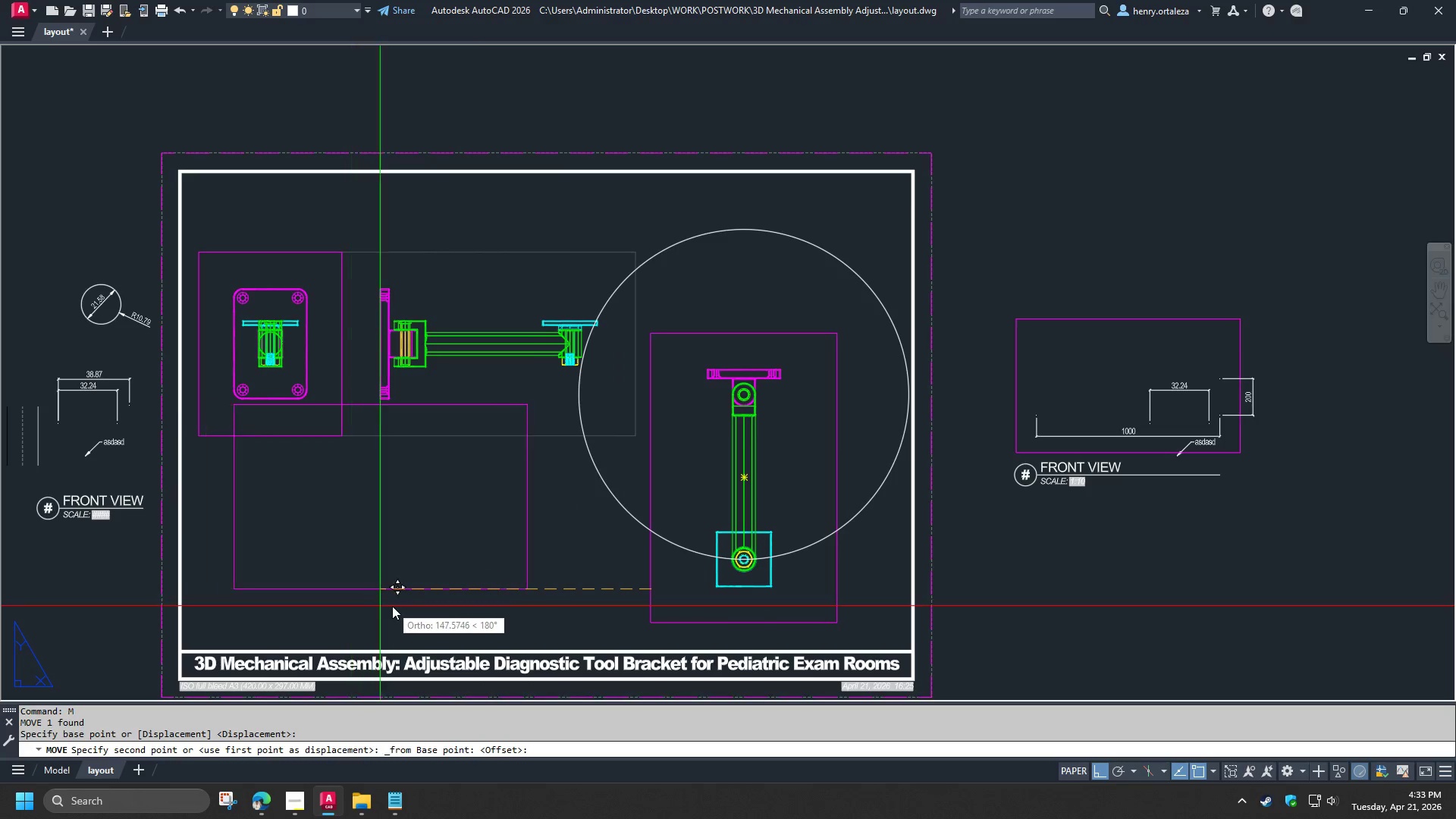 
left_click([392, 606])
 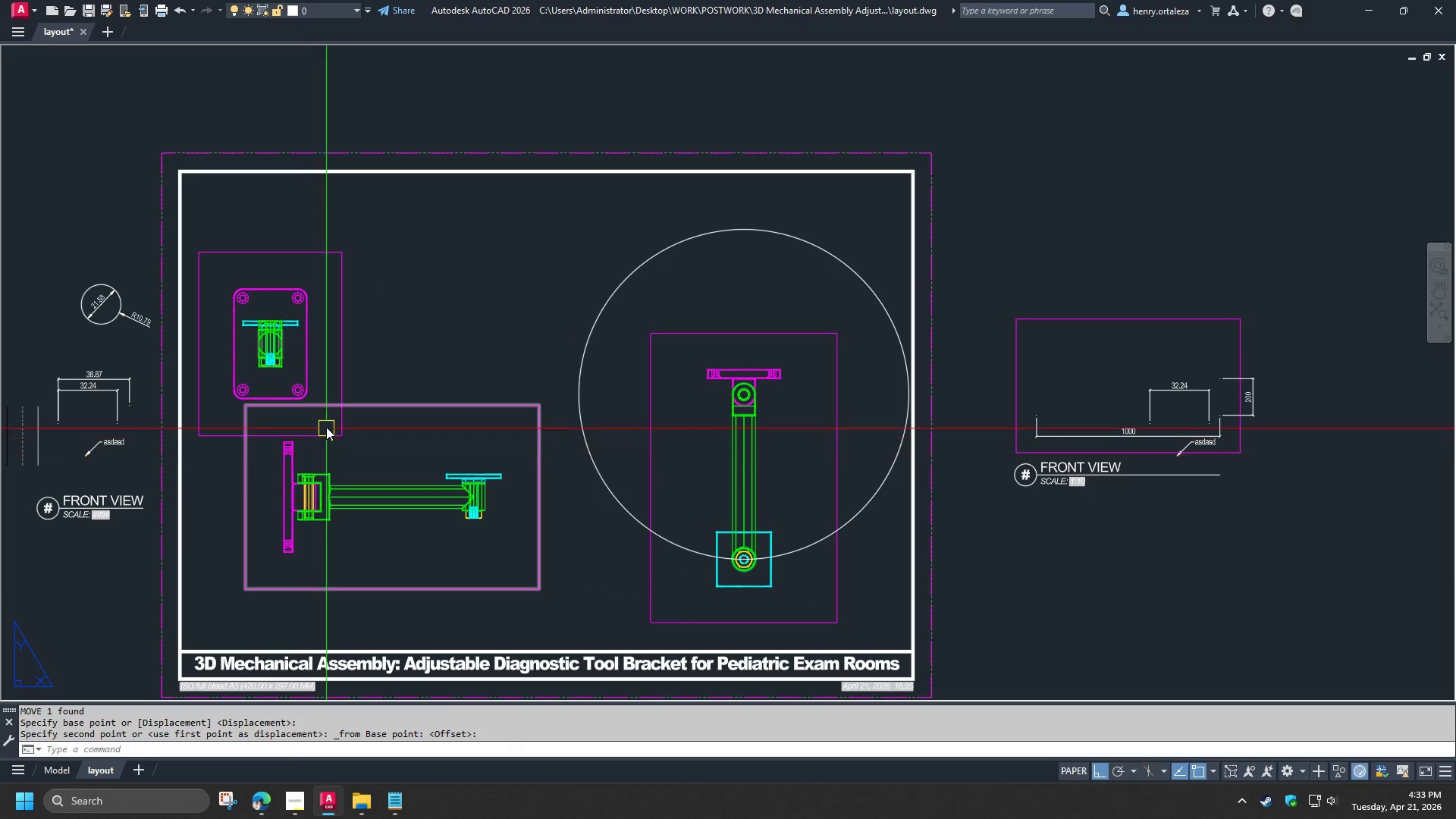 
left_click([328, 430])
 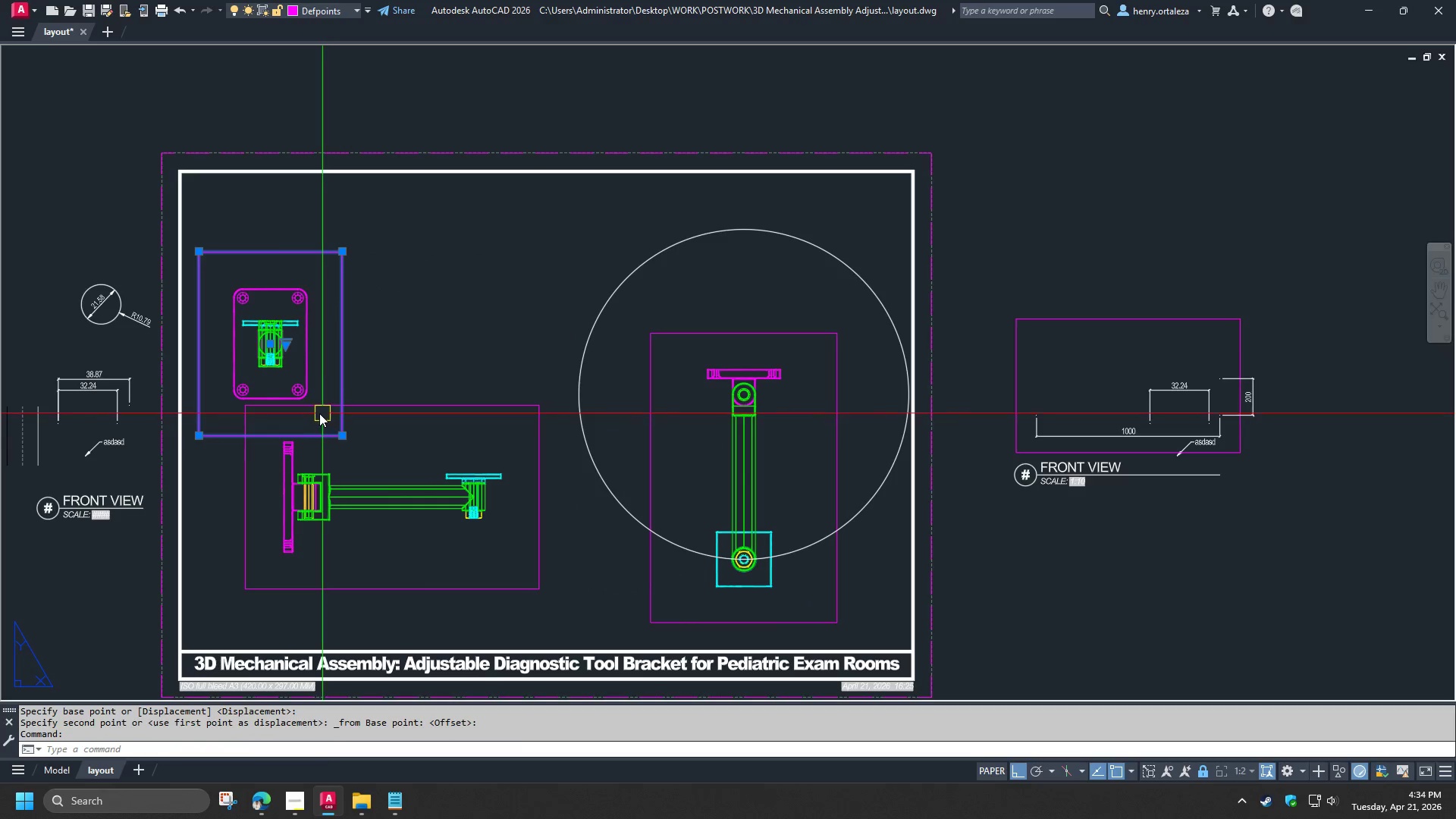 
key(M)
 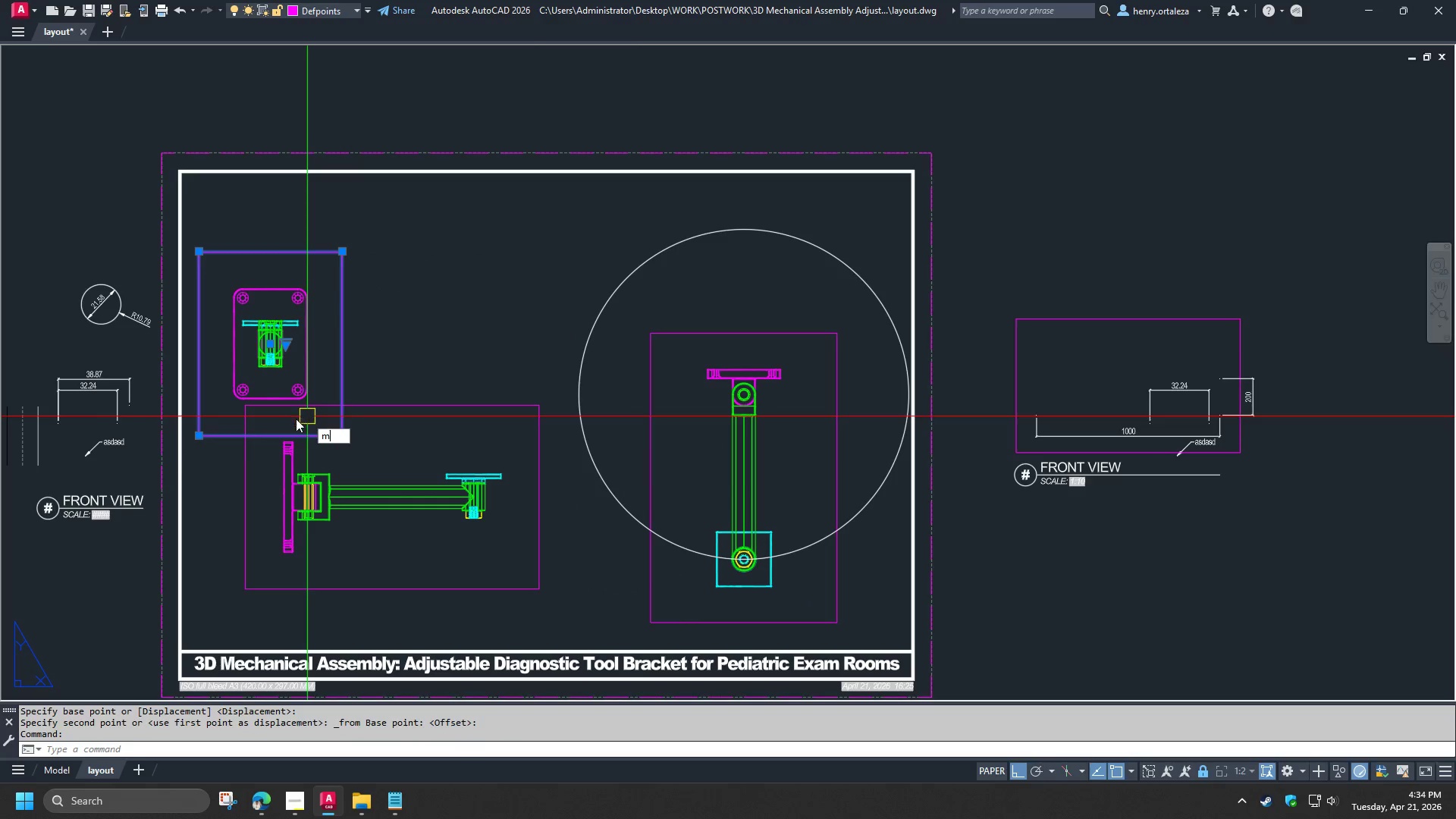 
key(Space)
 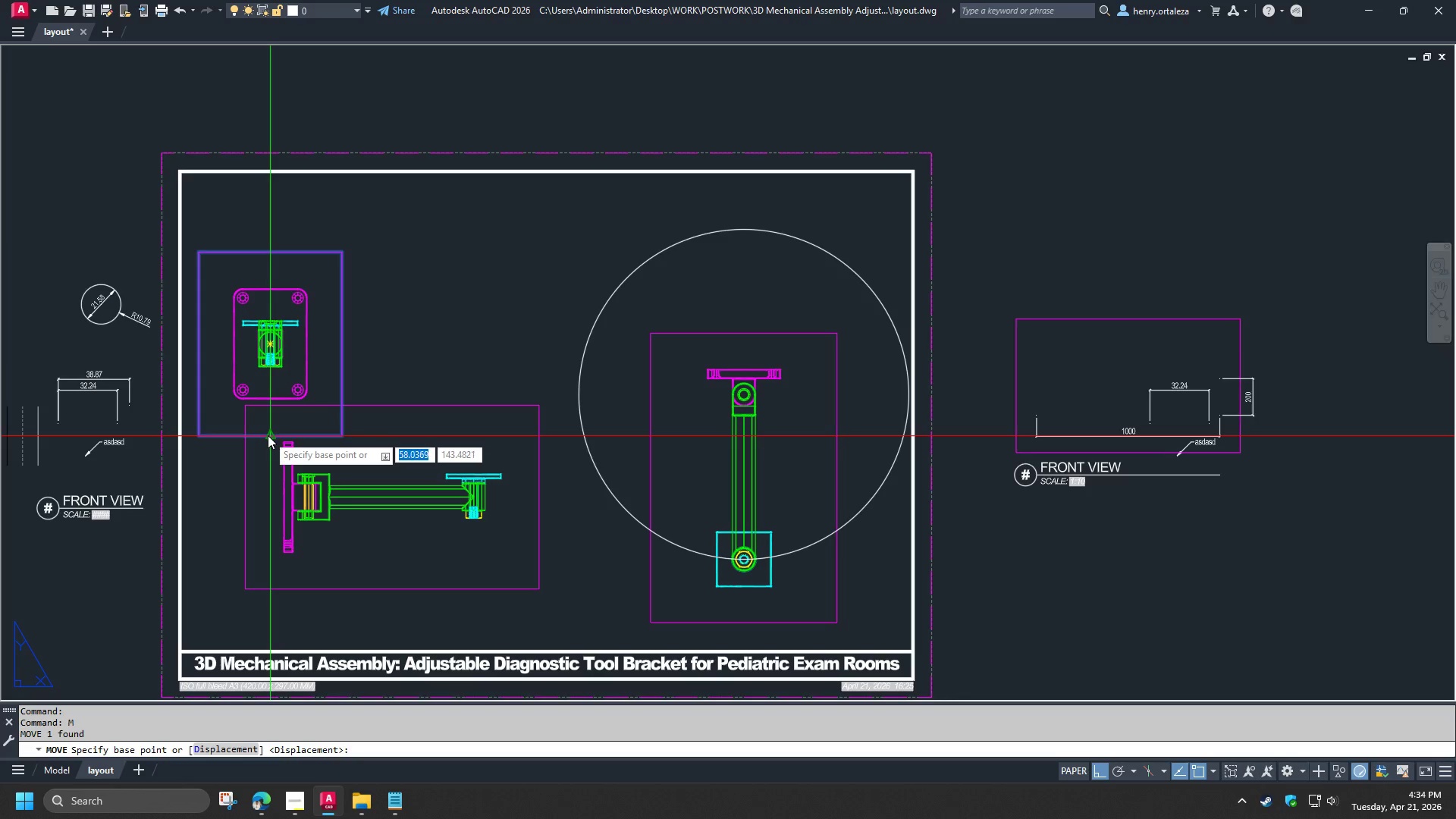 
left_click([268, 435])
 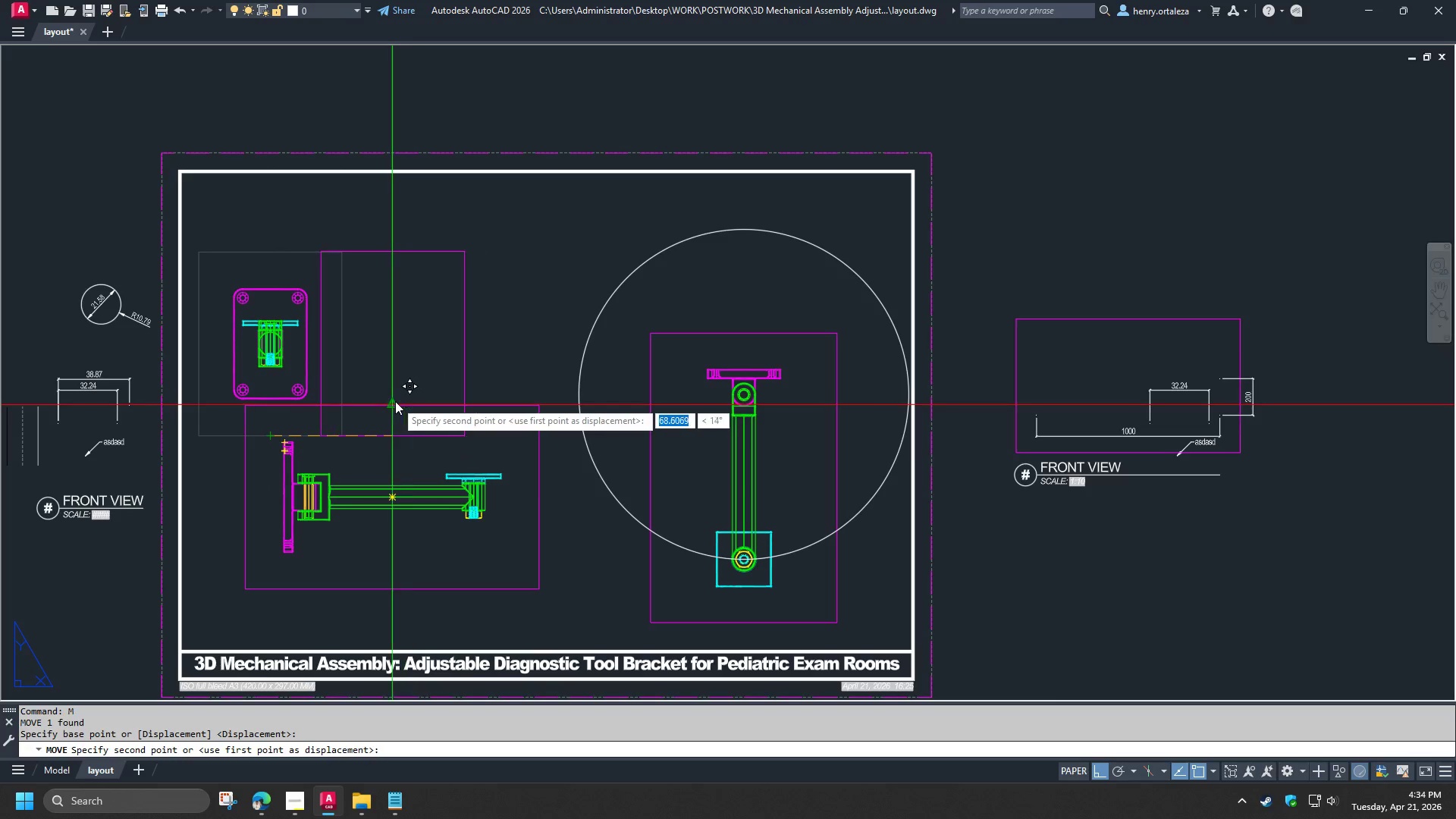 
left_click([394, 401])
 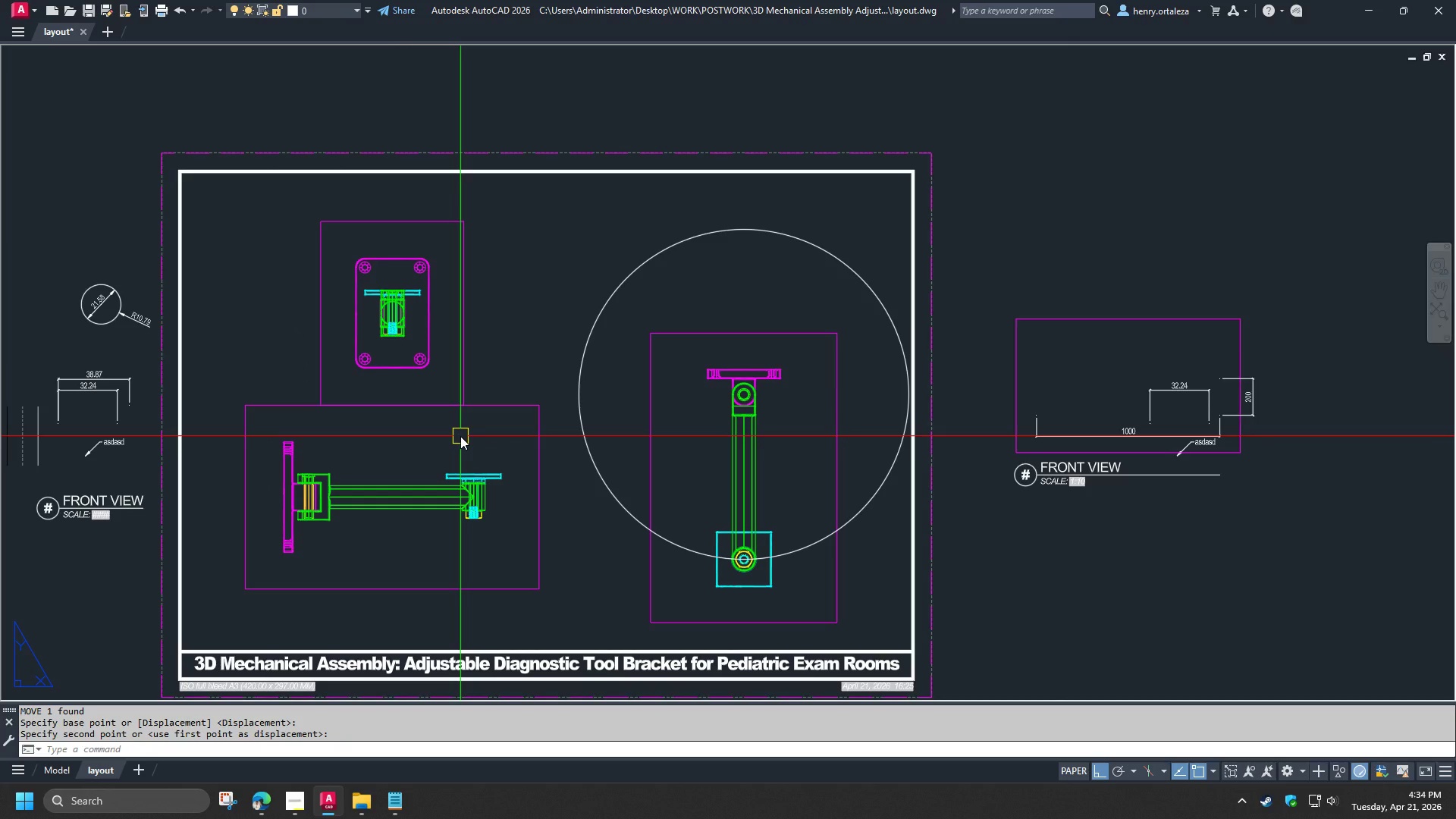 
type(pre )
 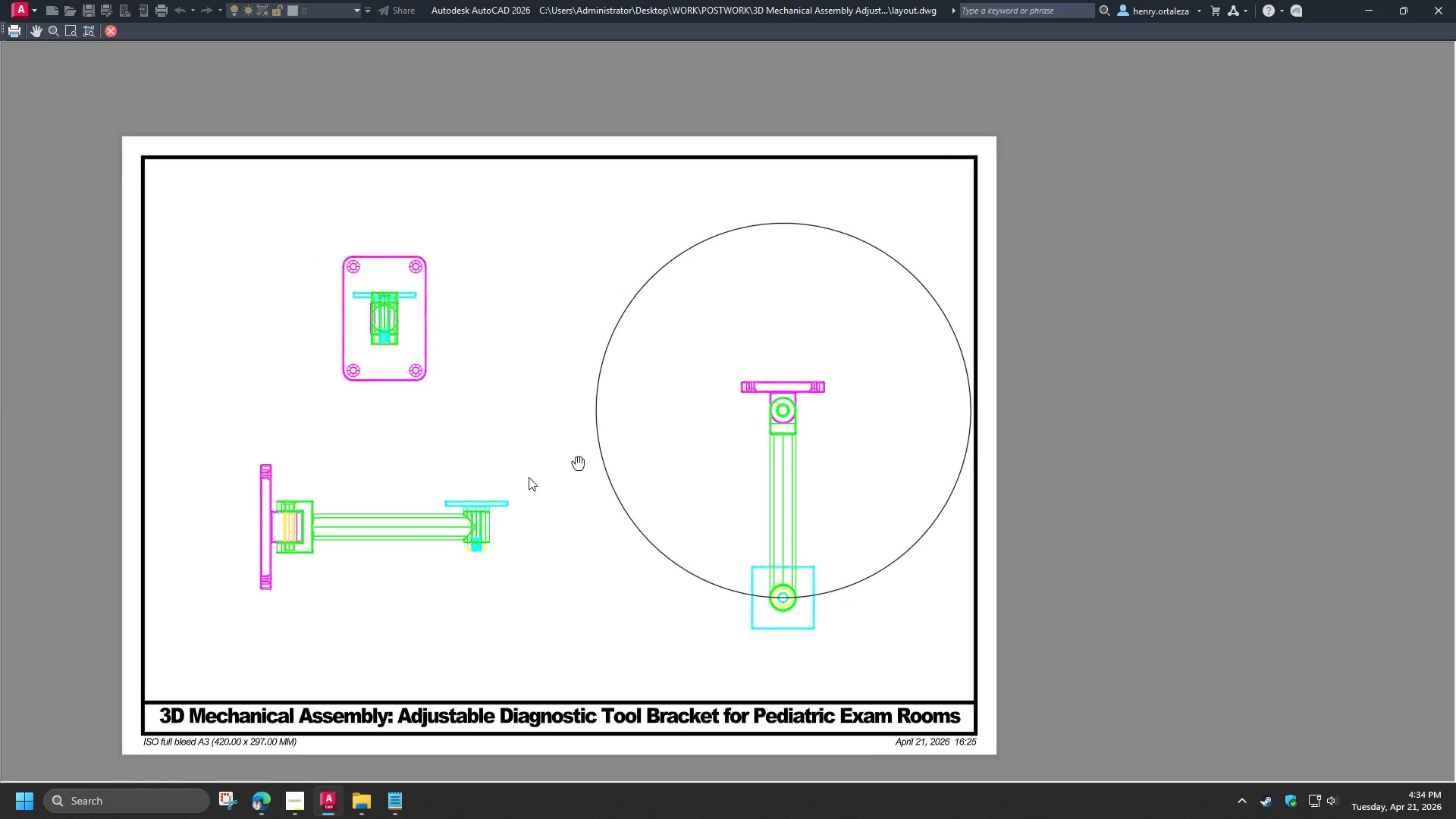 
key(Escape)
 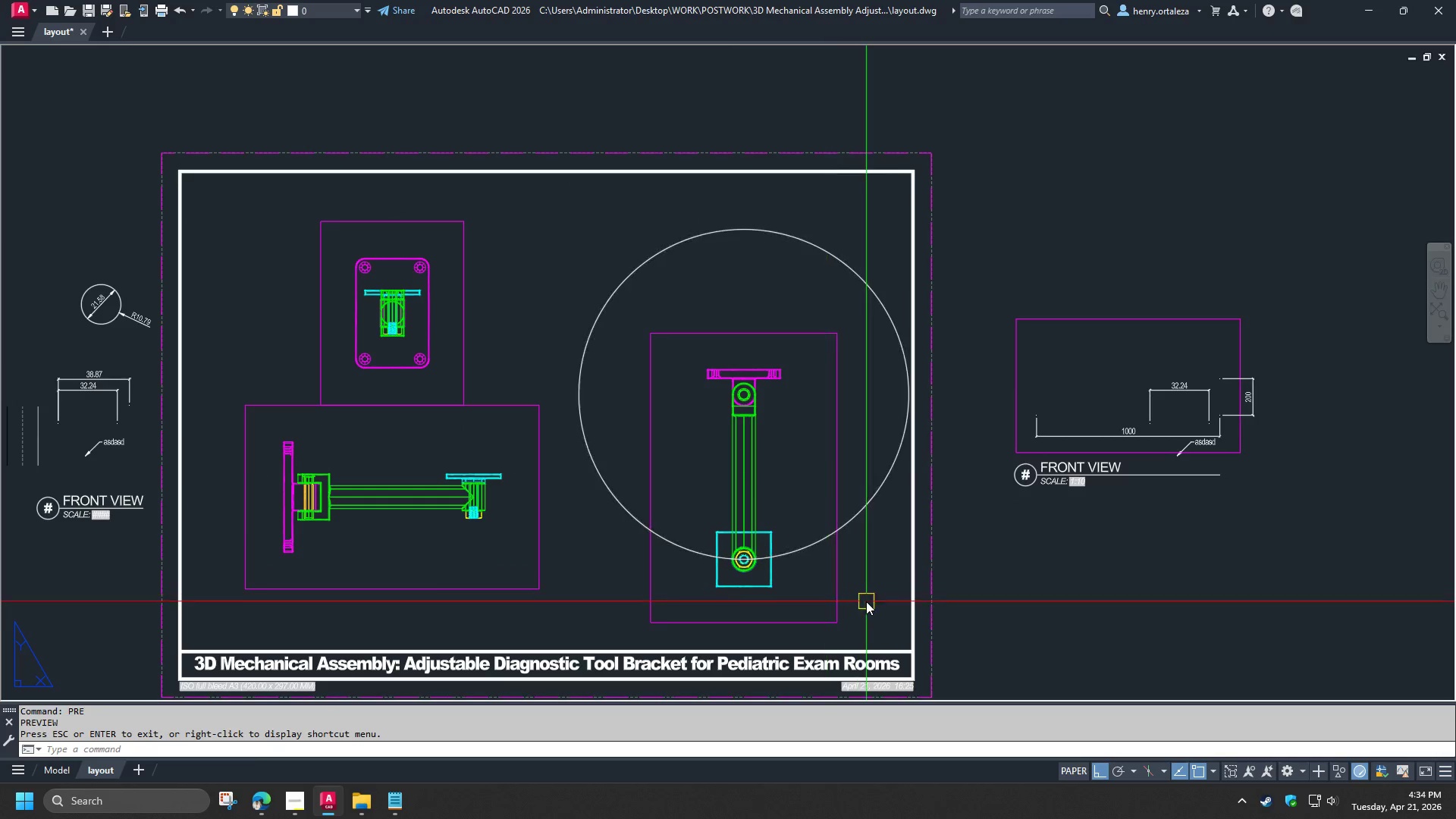 
left_click_drag(start_coordinate=[751, 534], to_coordinate=[744, 532])
 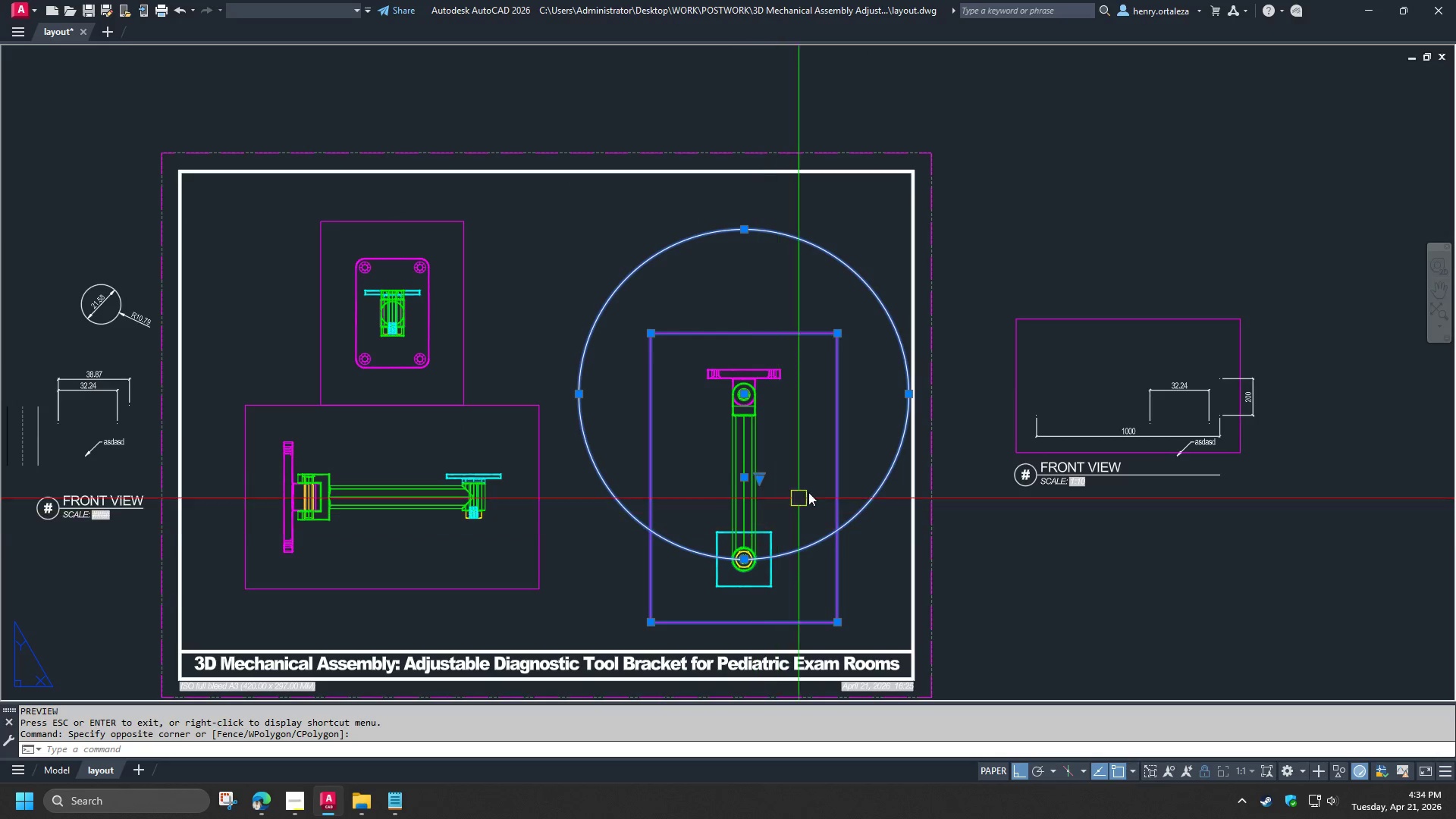 
key(M)
 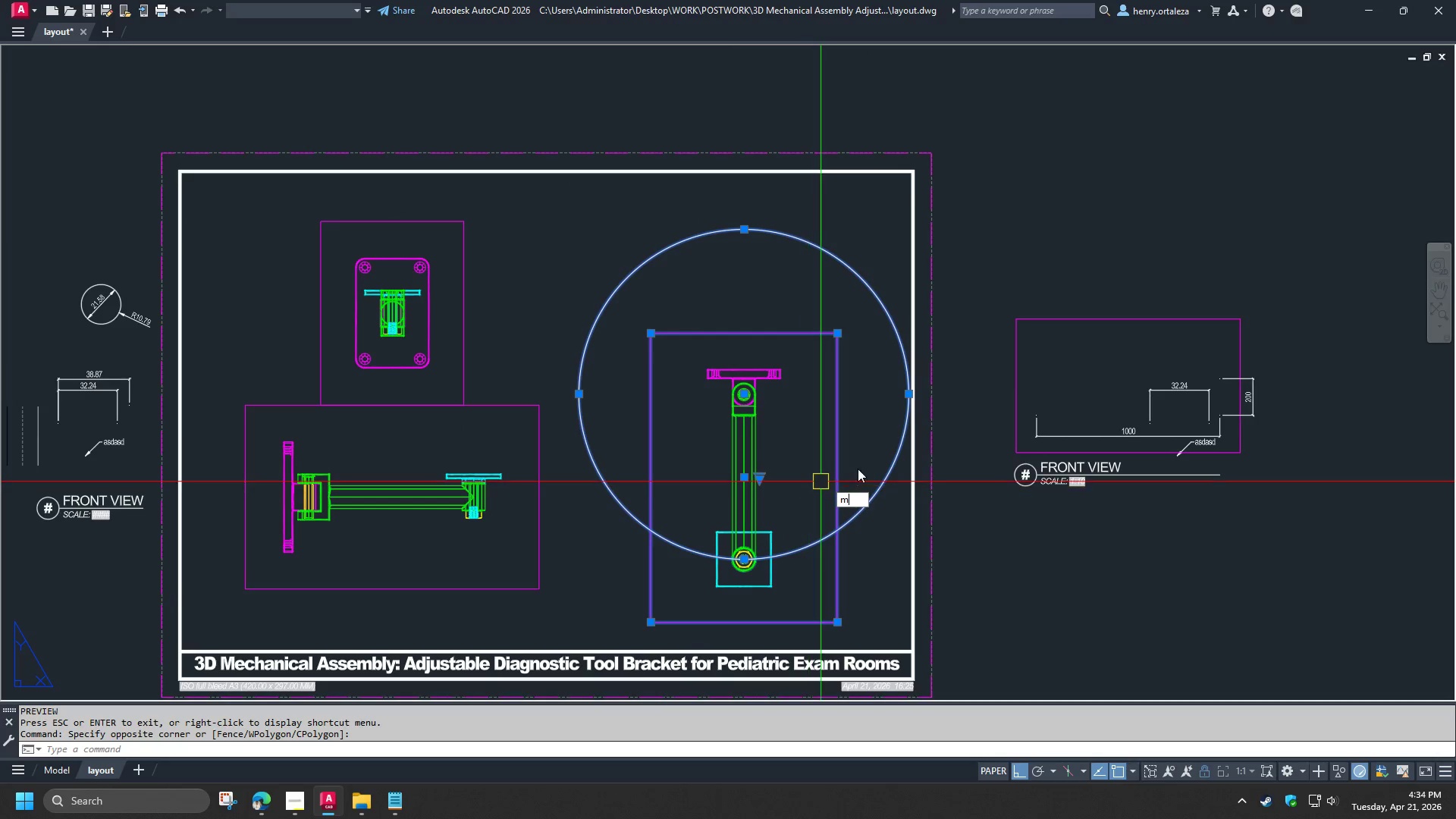 
key(Space)
 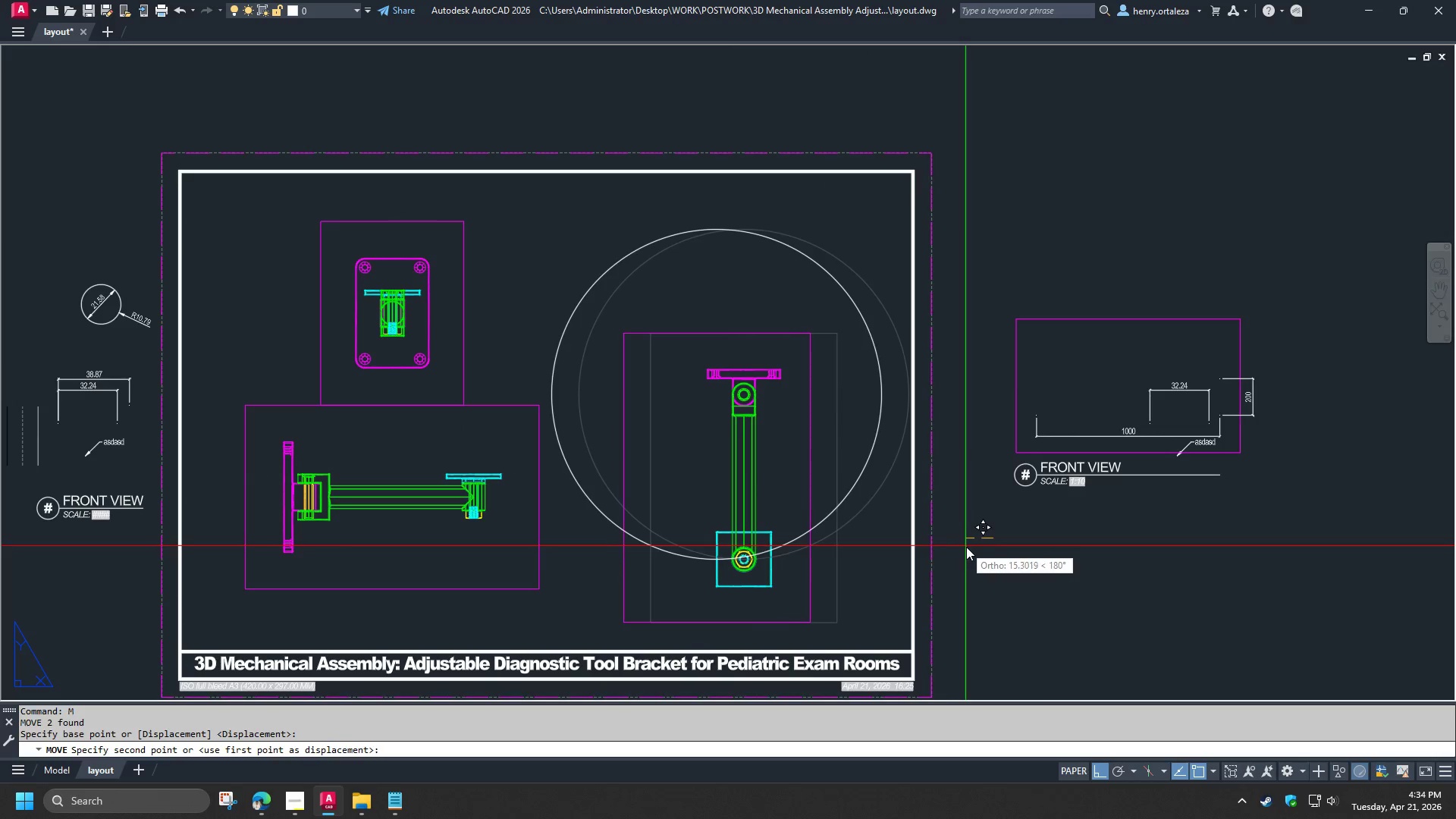 
left_click([968, 548])
 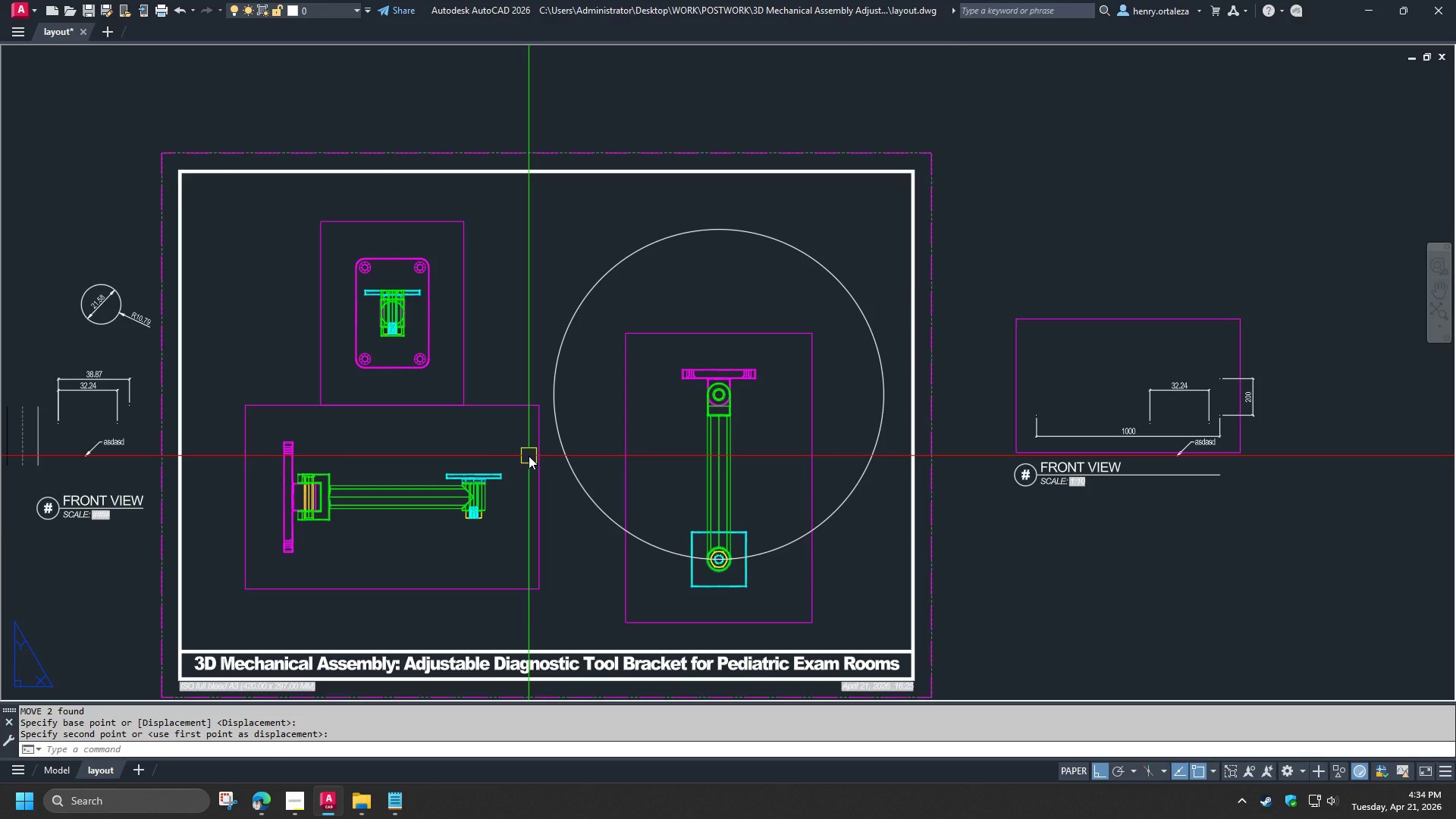 
type(pre )
 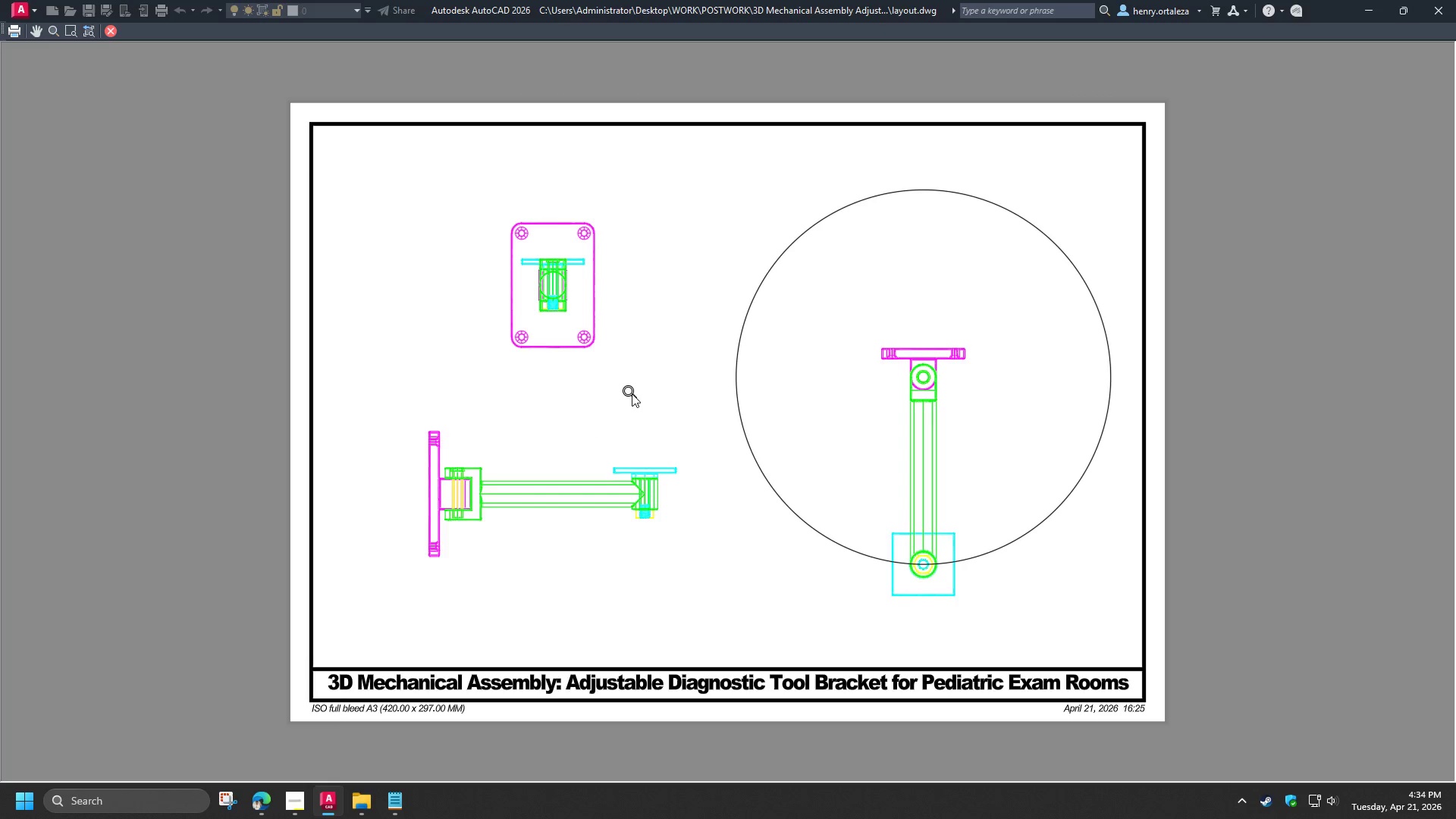 
key(Escape)
type(re )
 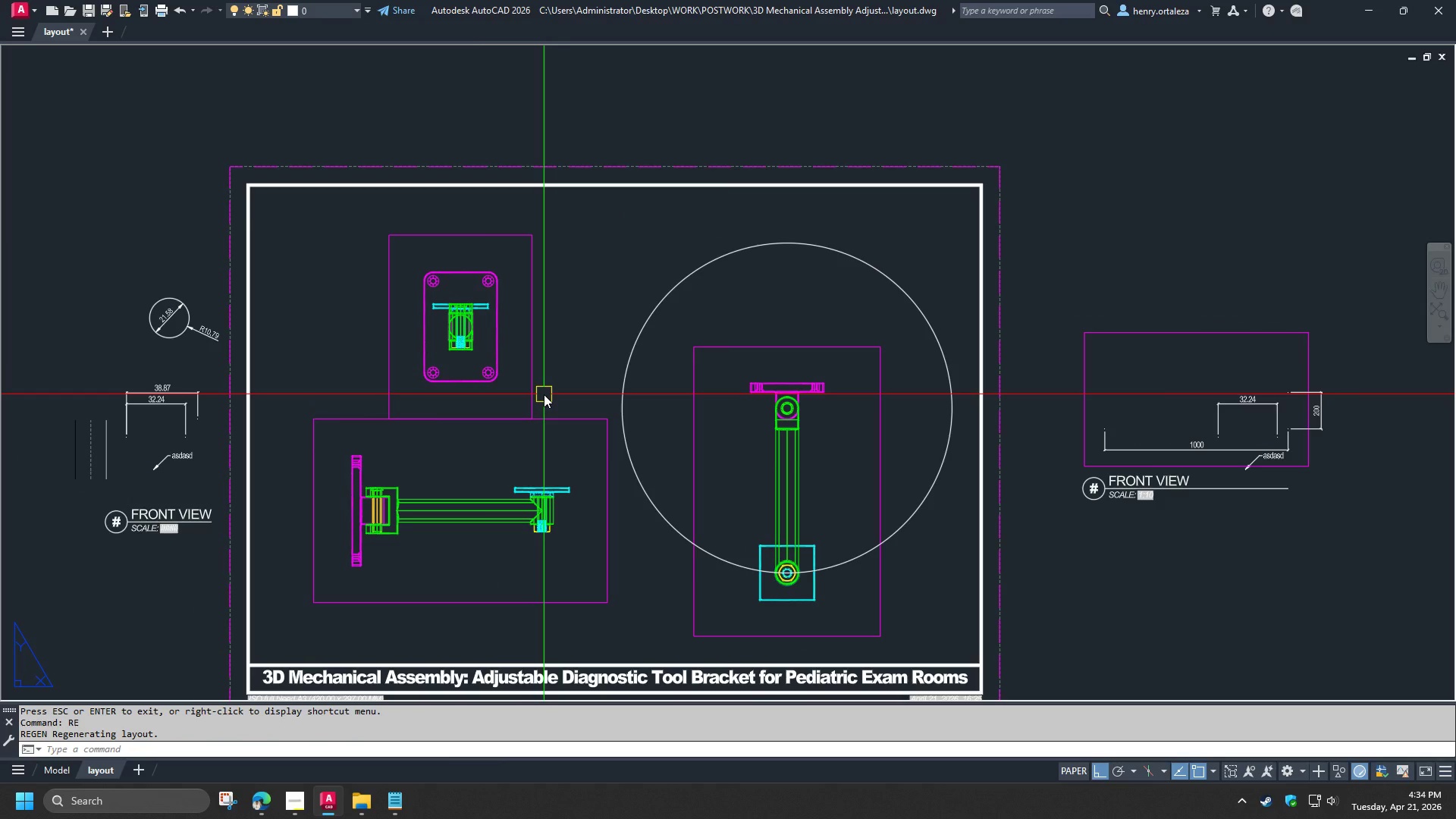 
scroll: coordinate [445, 258], scroll_direction: up, amount: 2.0
 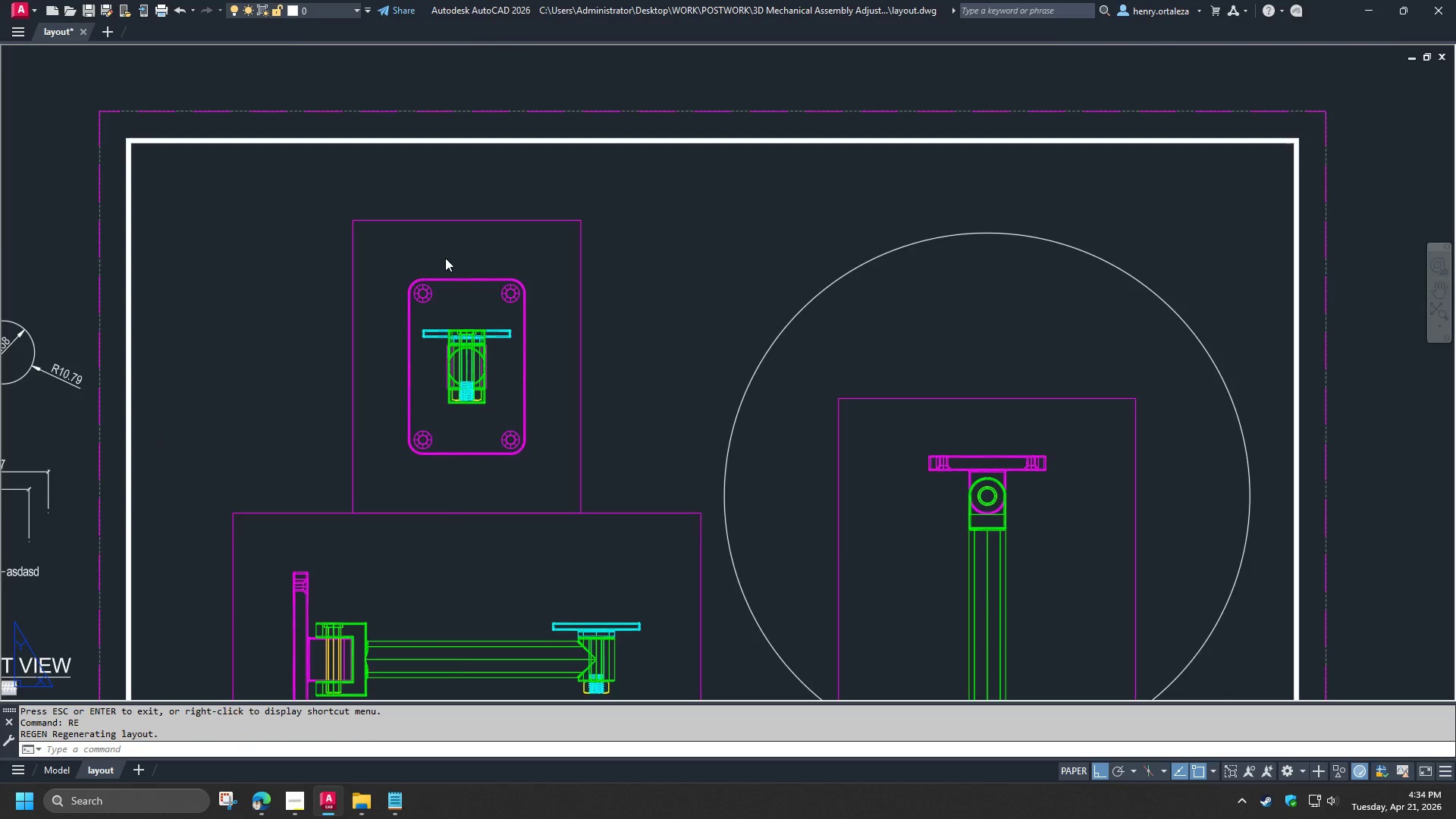 
scroll: coordinate [445, 258], scroll_direction: down, amount: 2.0
 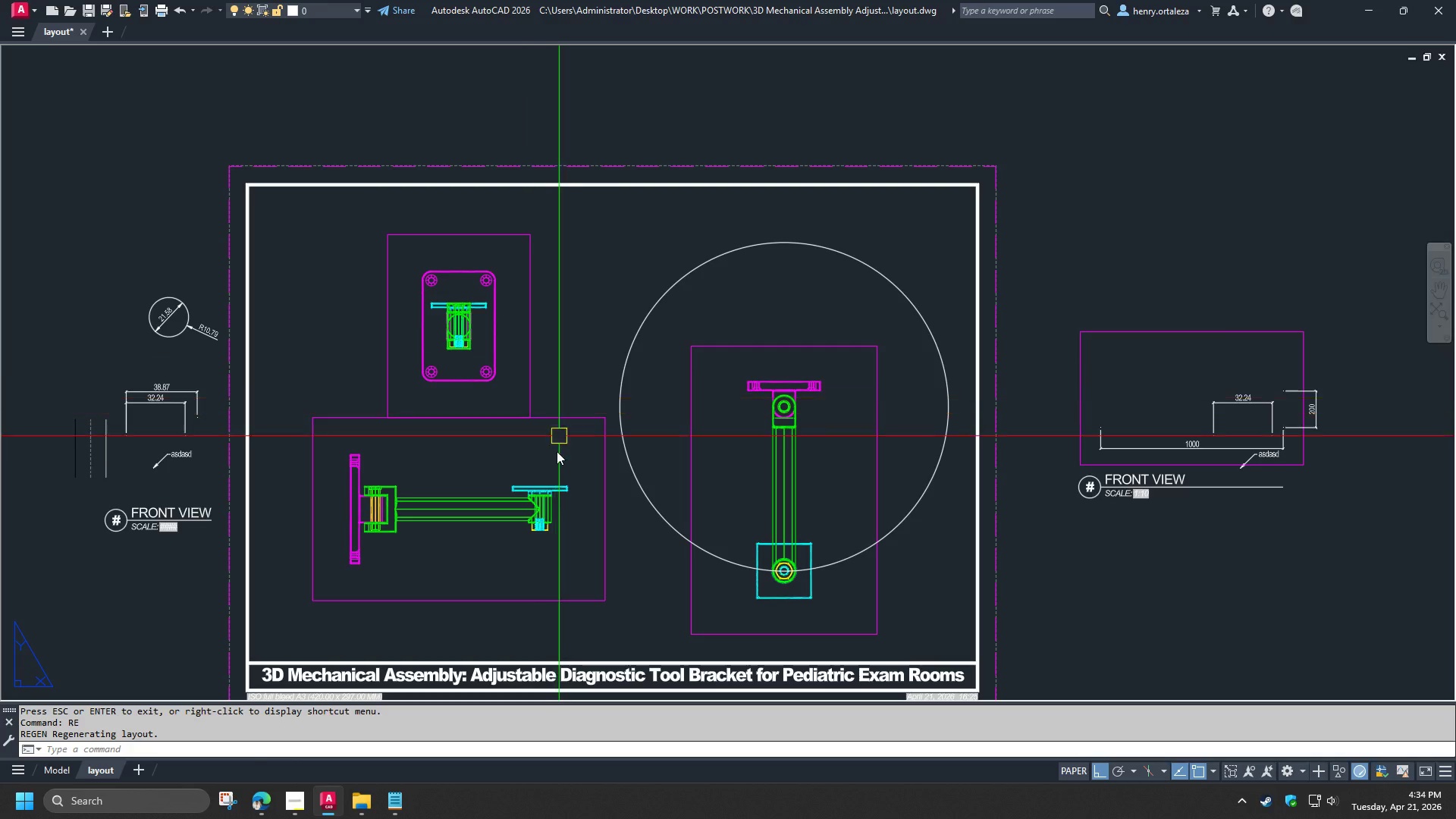 
left_click_drag(start_coordinate=[556, 453], to_coordinate=[553, 449])
 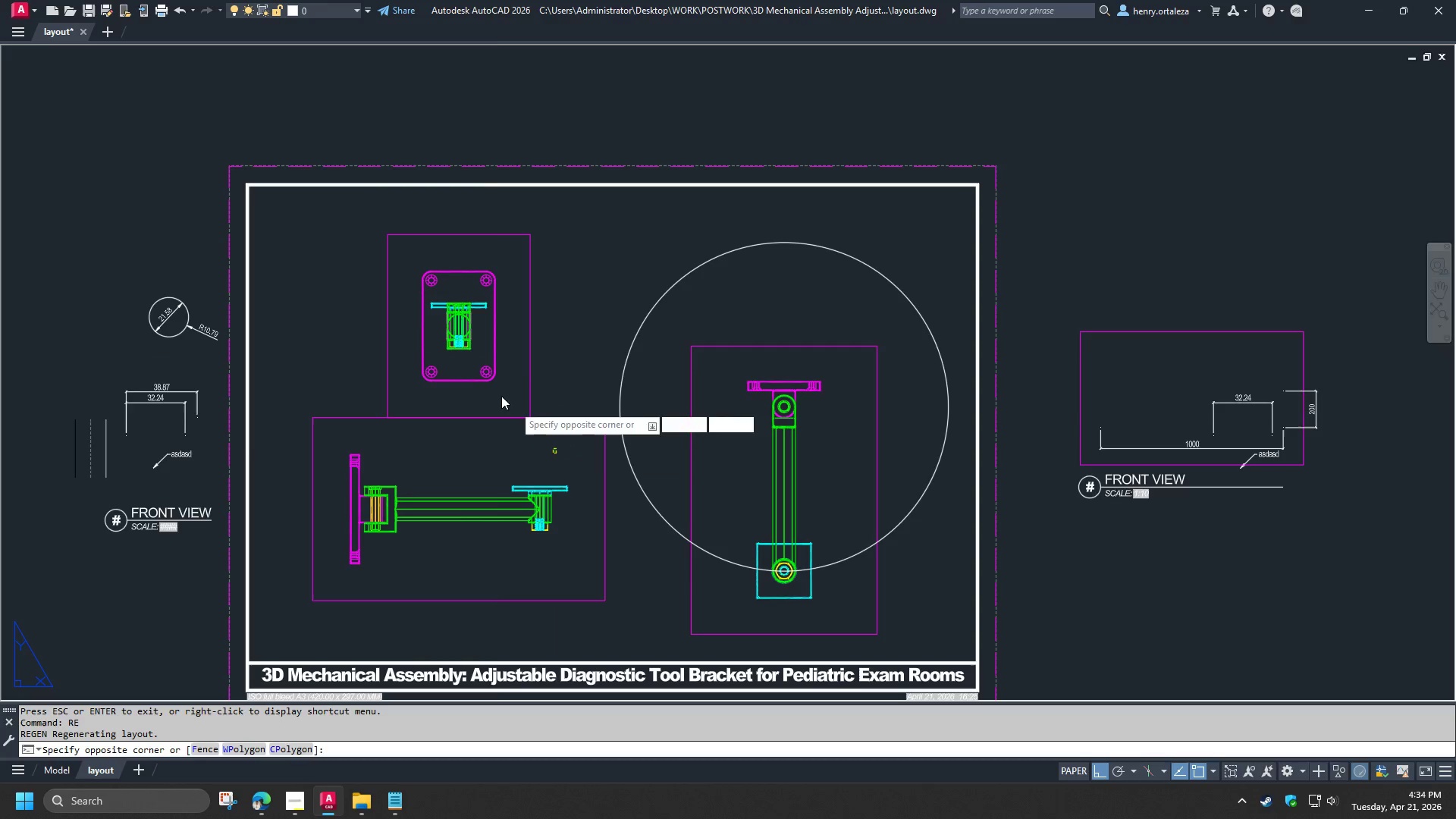 
double_click([496, 393])
 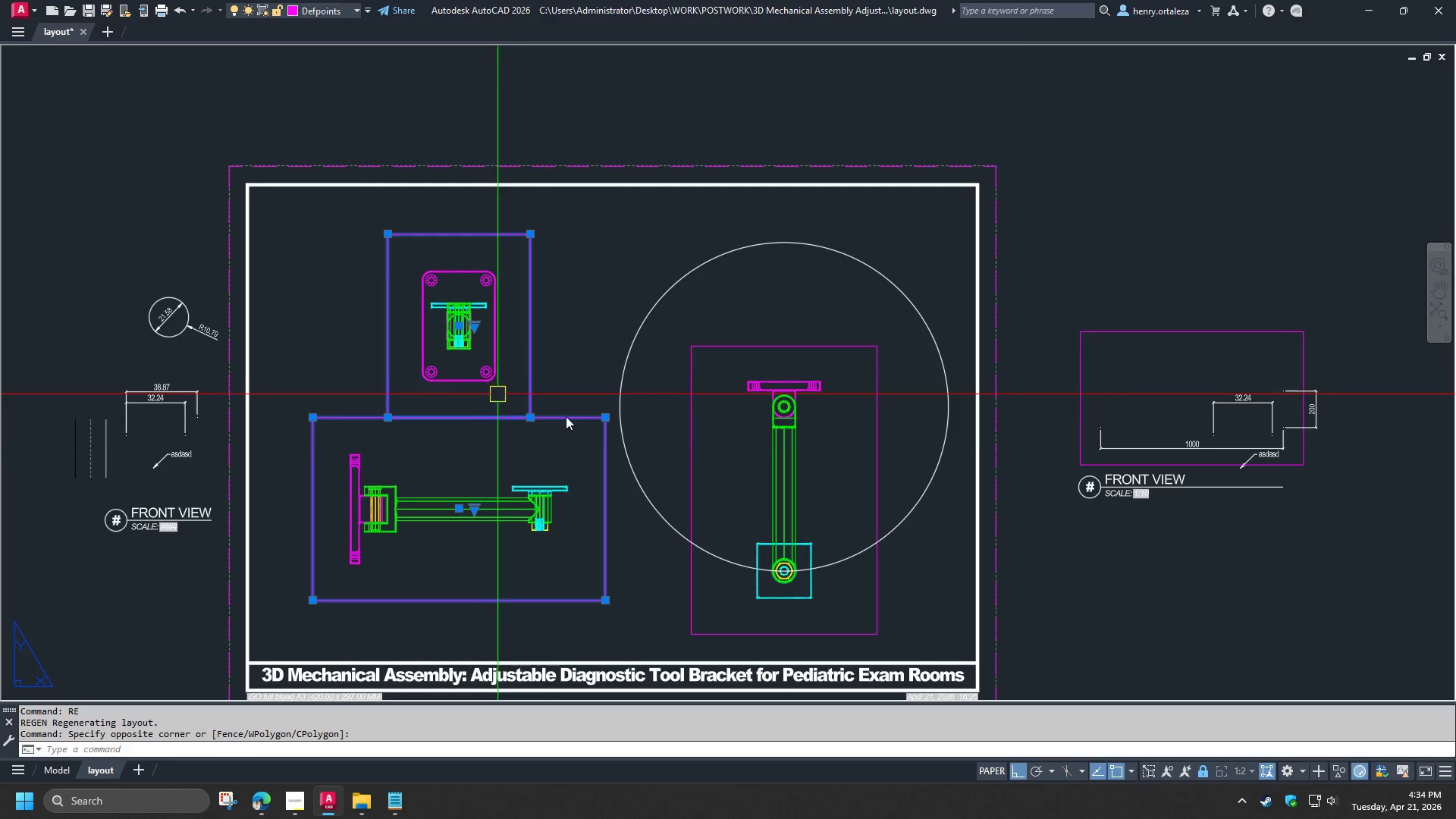 
key(Escape)
 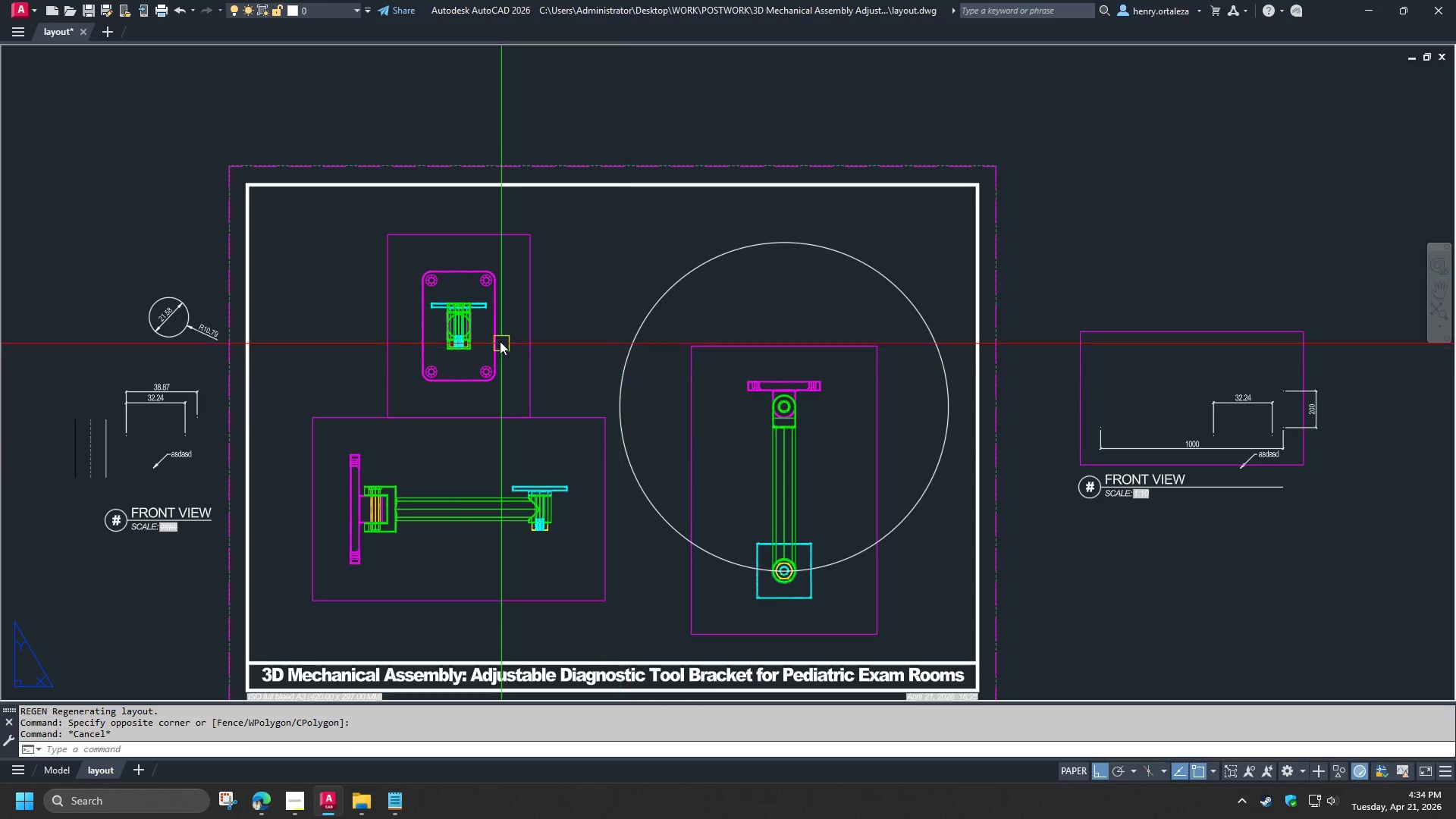 
scroll: coordinate [420, 330], scroll_direction: up, amount: 3.0
 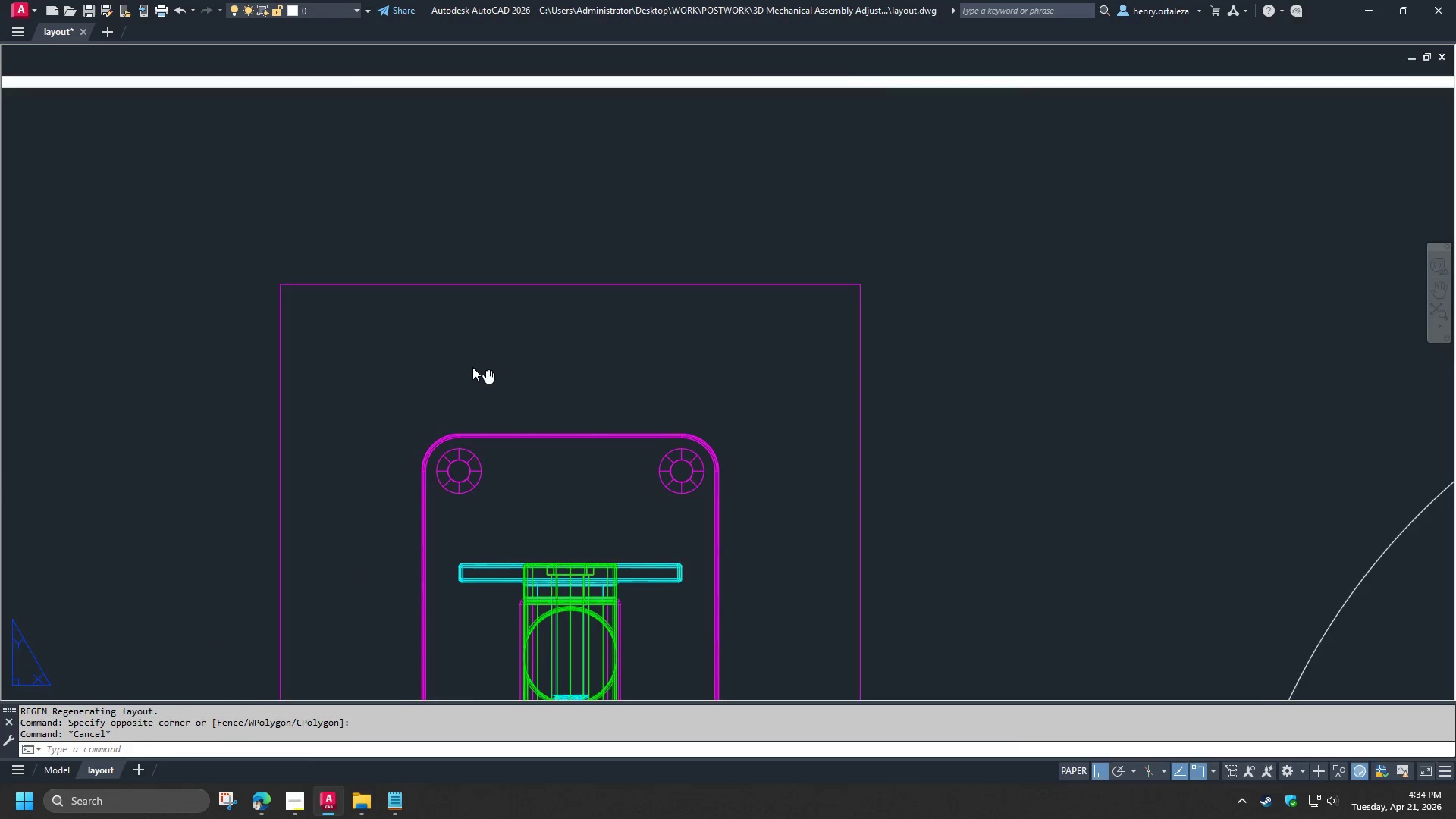 
type(dimla)
 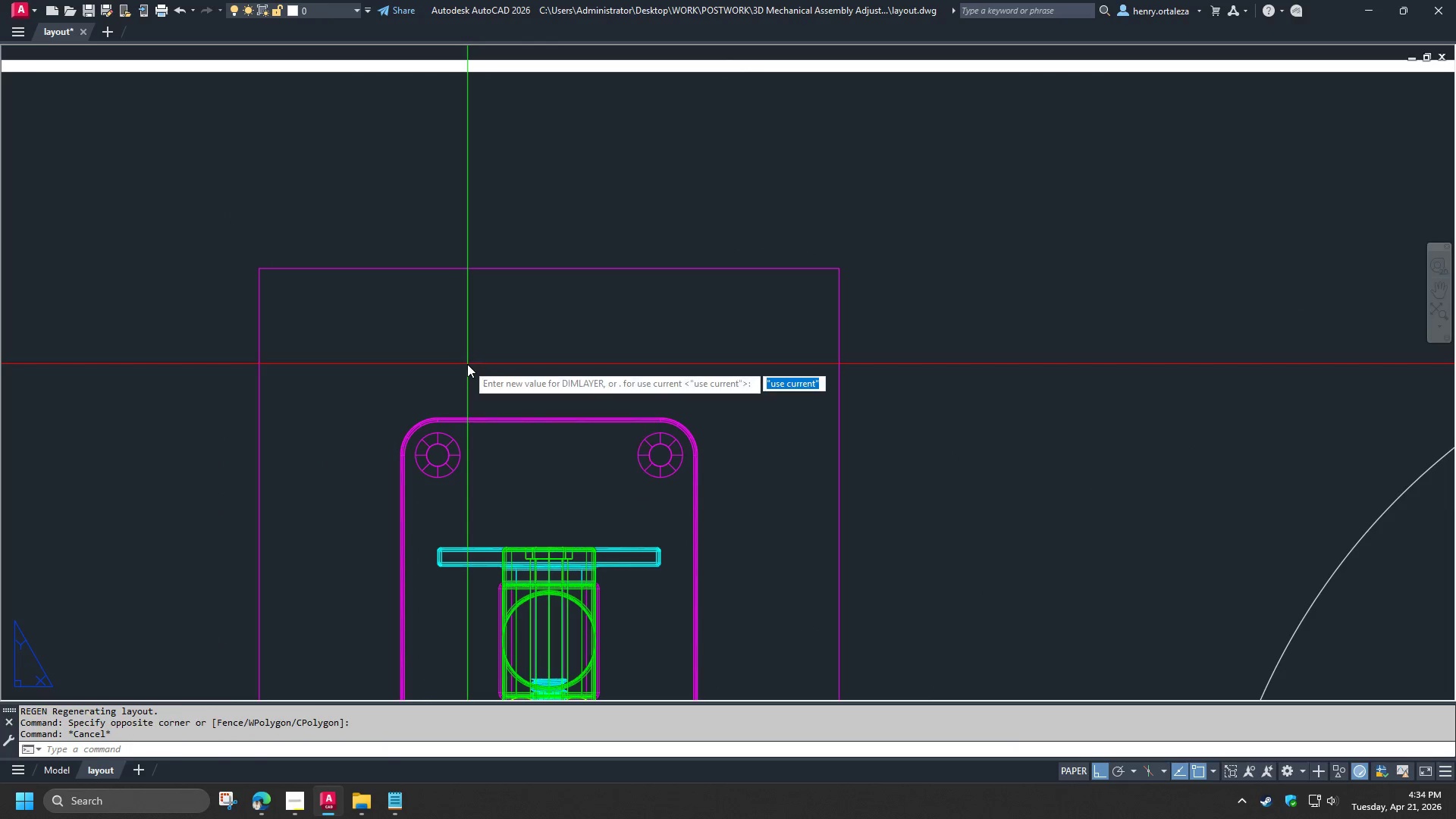 
key(Enter)
 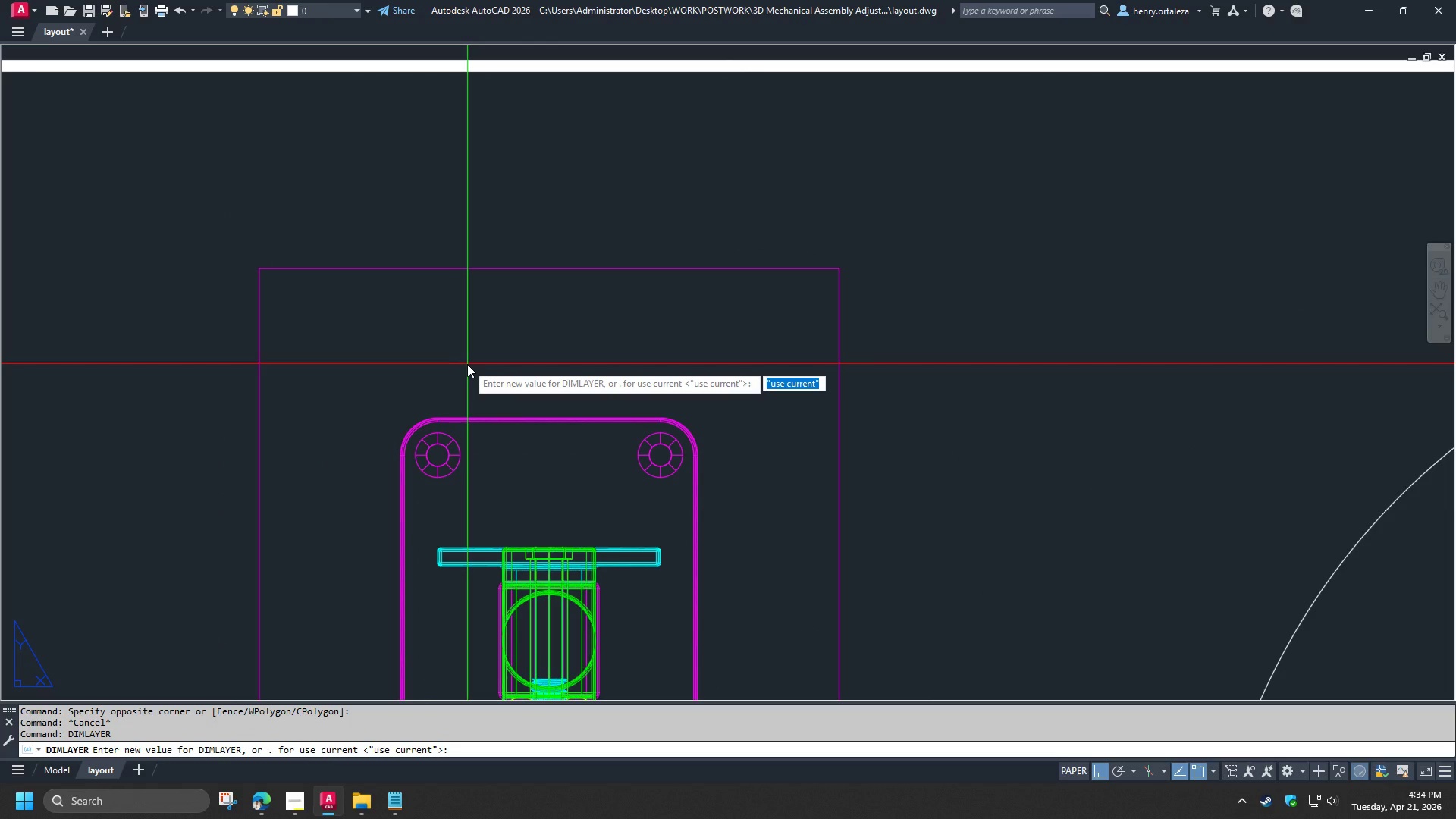 
type(dim)
 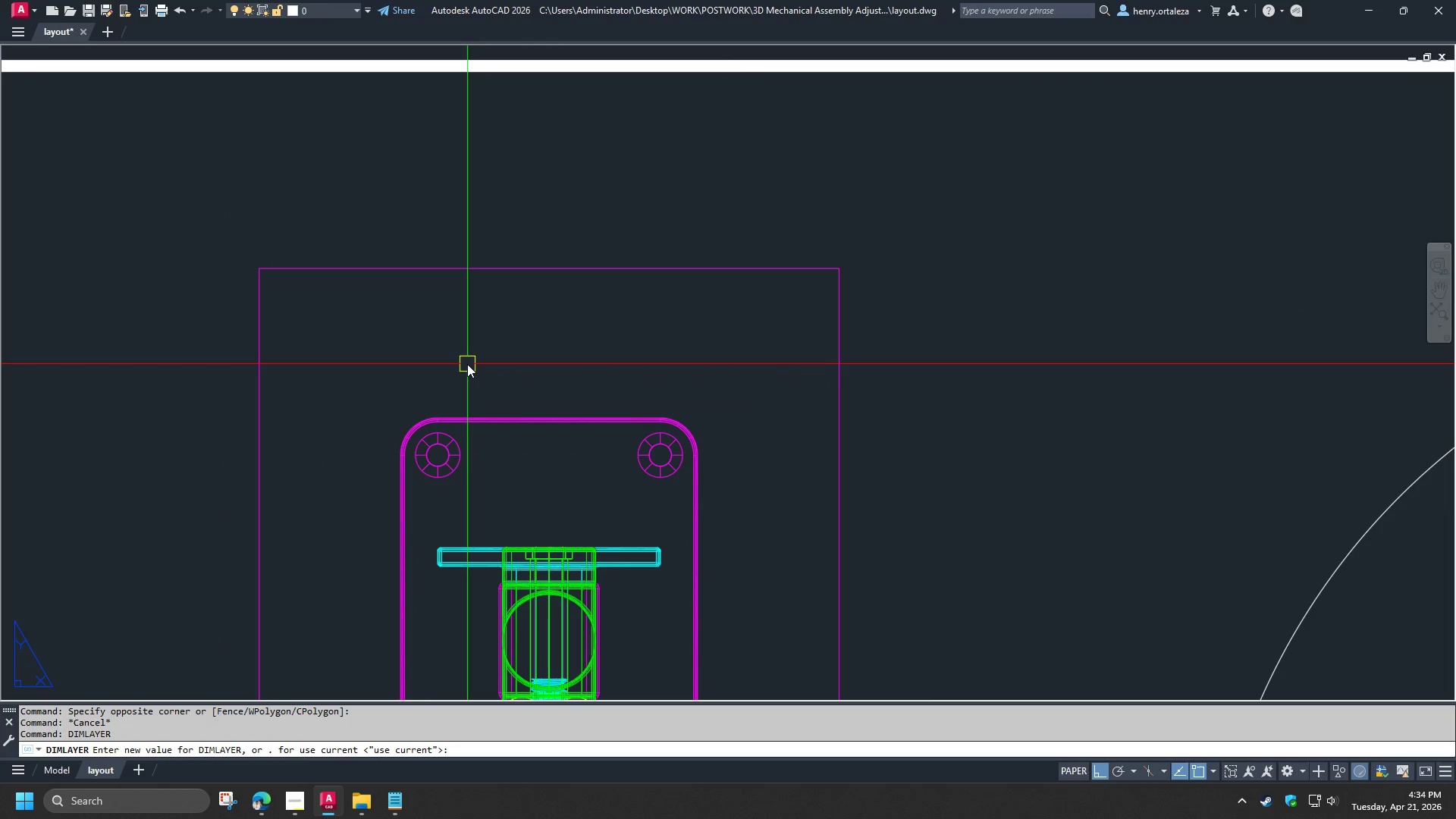 
key(Enter)
 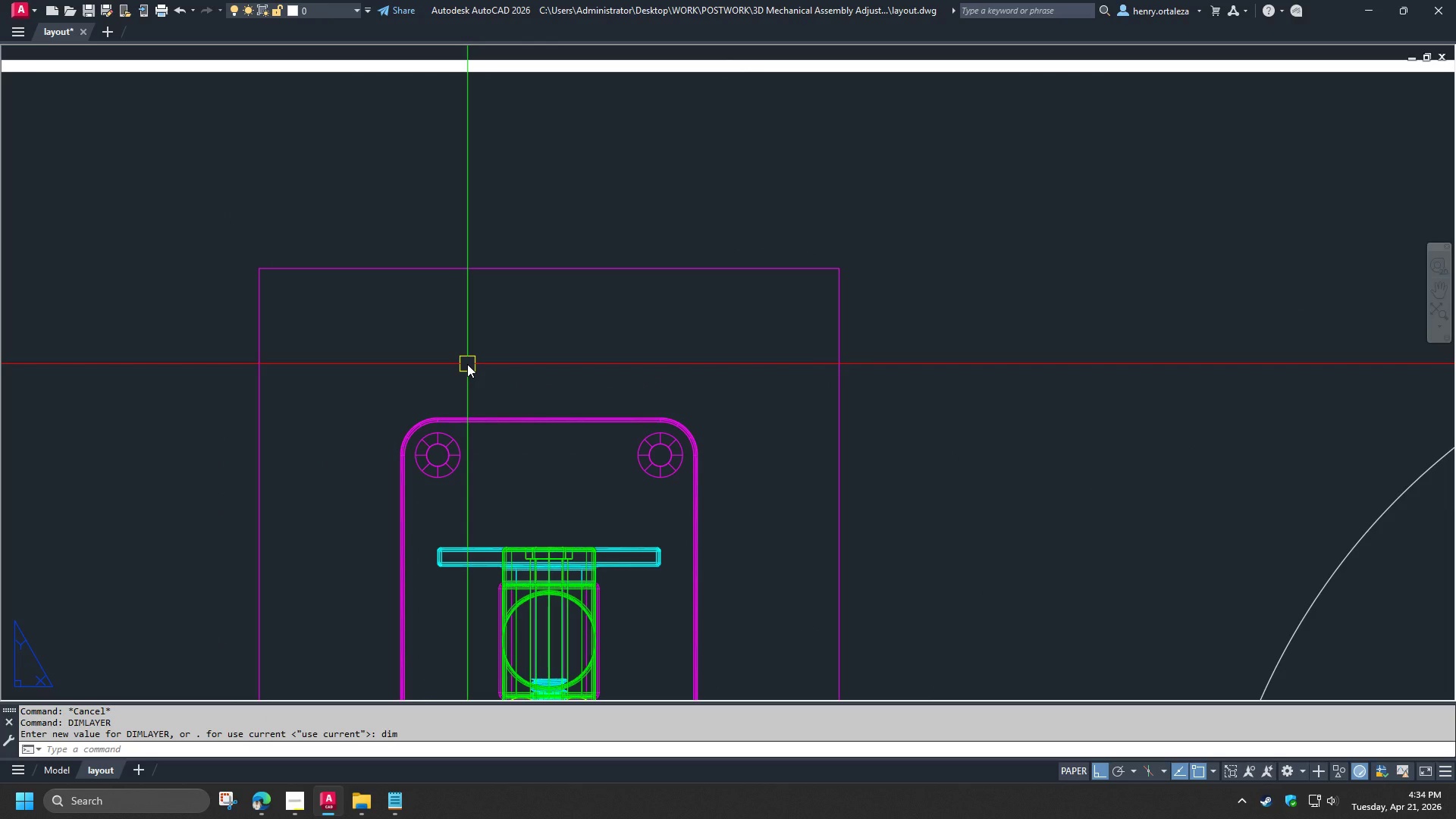 
key(D)
 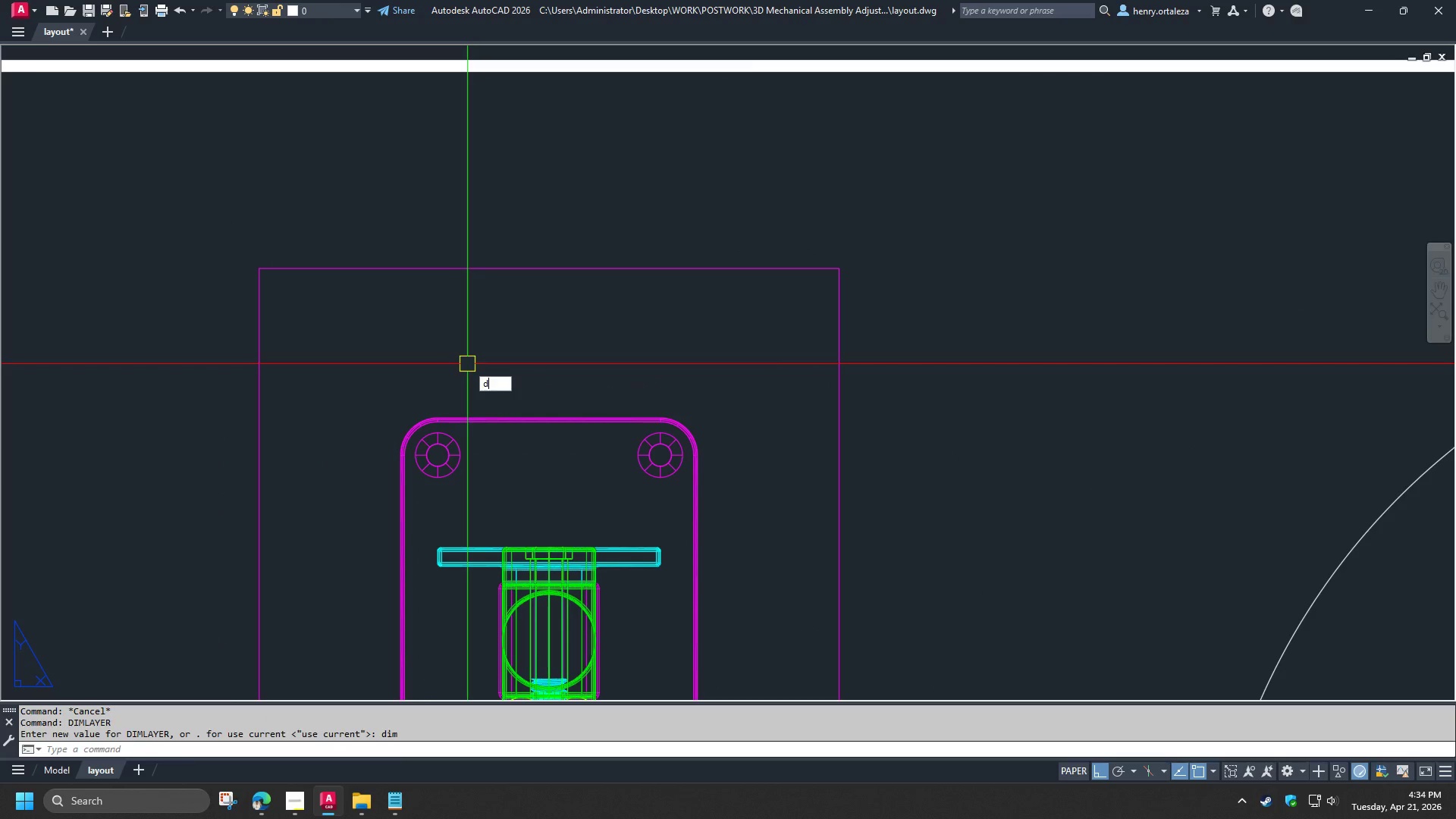 
key(Space)
 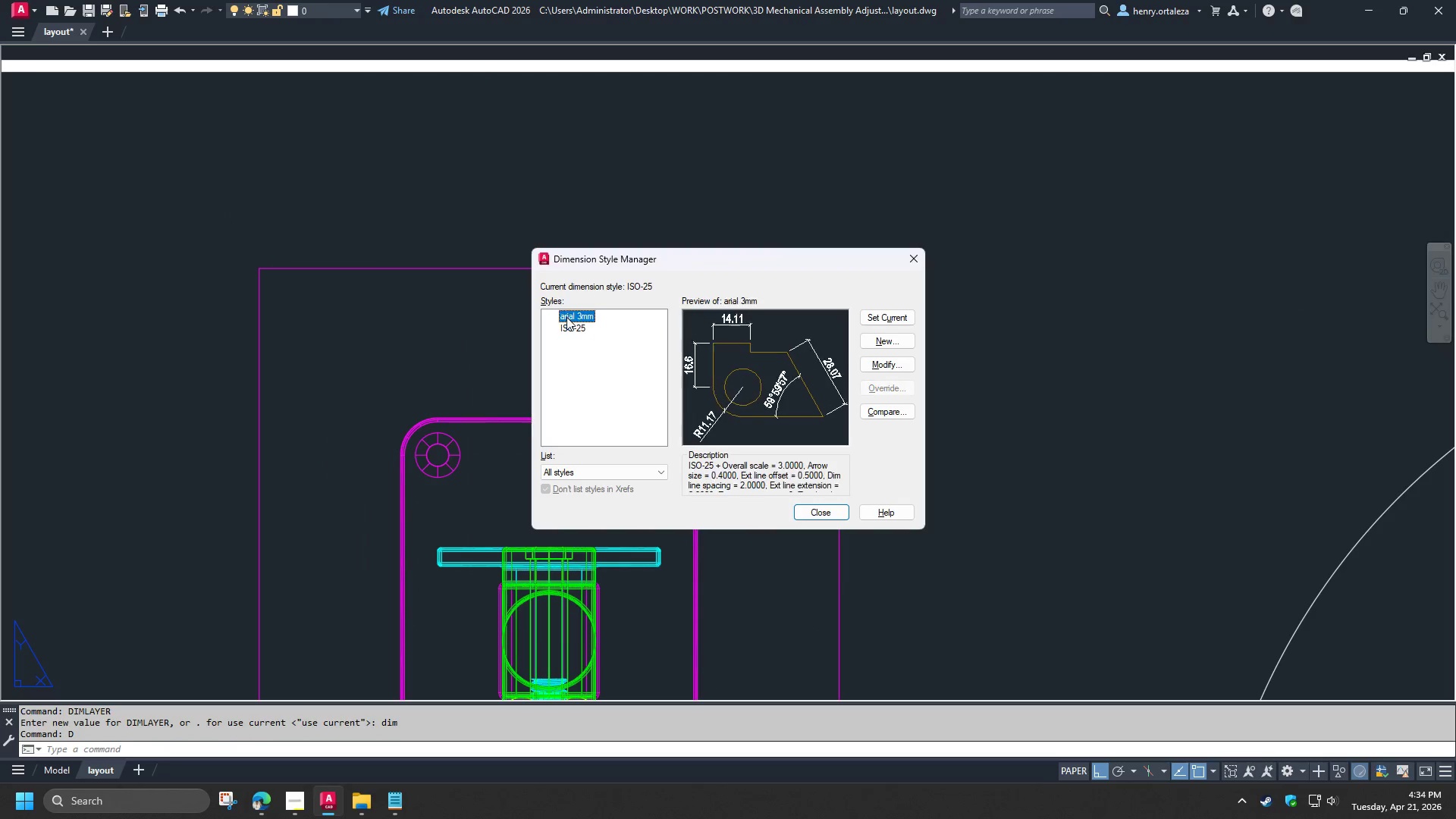 
double_click([566, 317])
 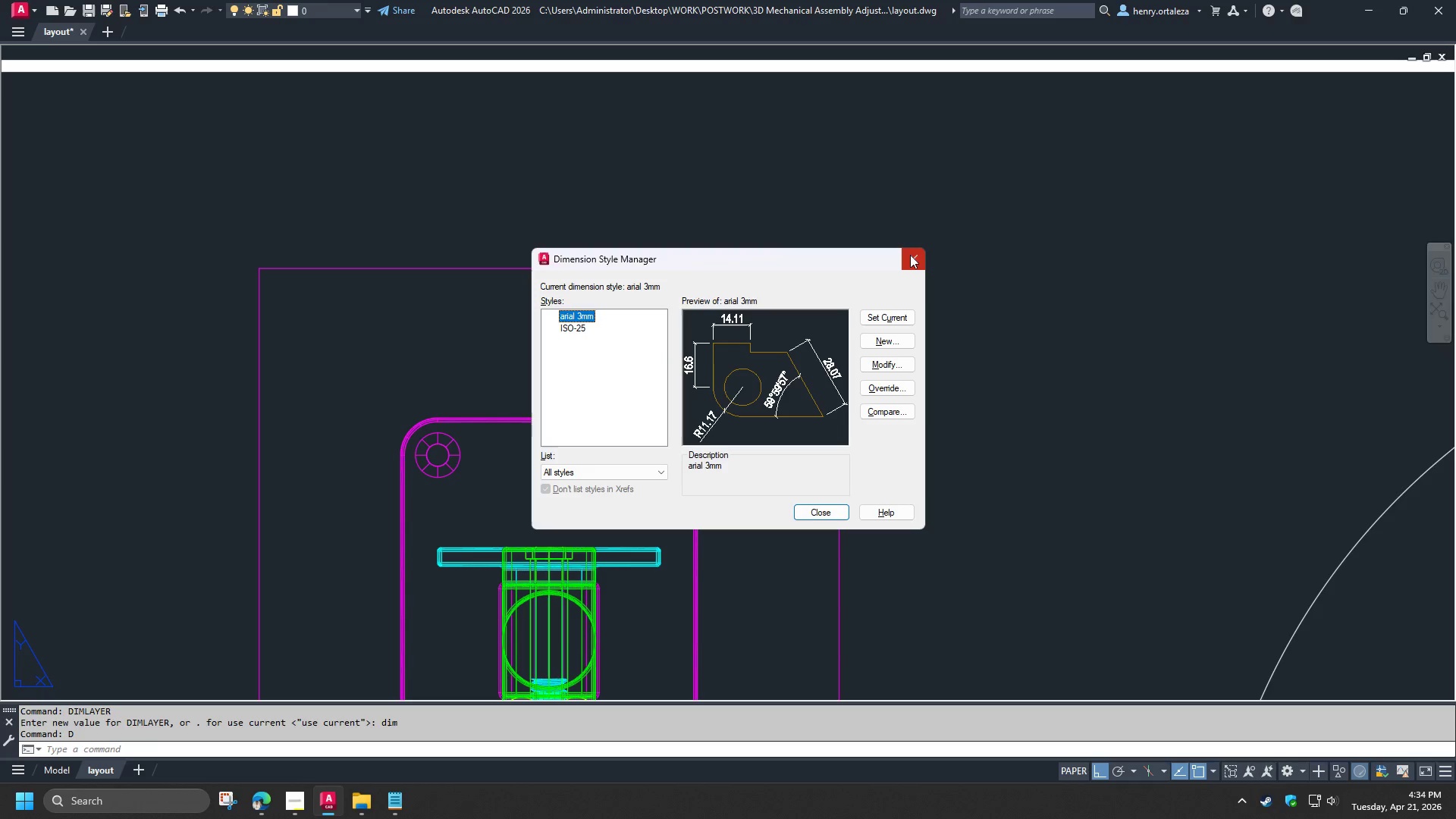 
left_click([910, 255])
 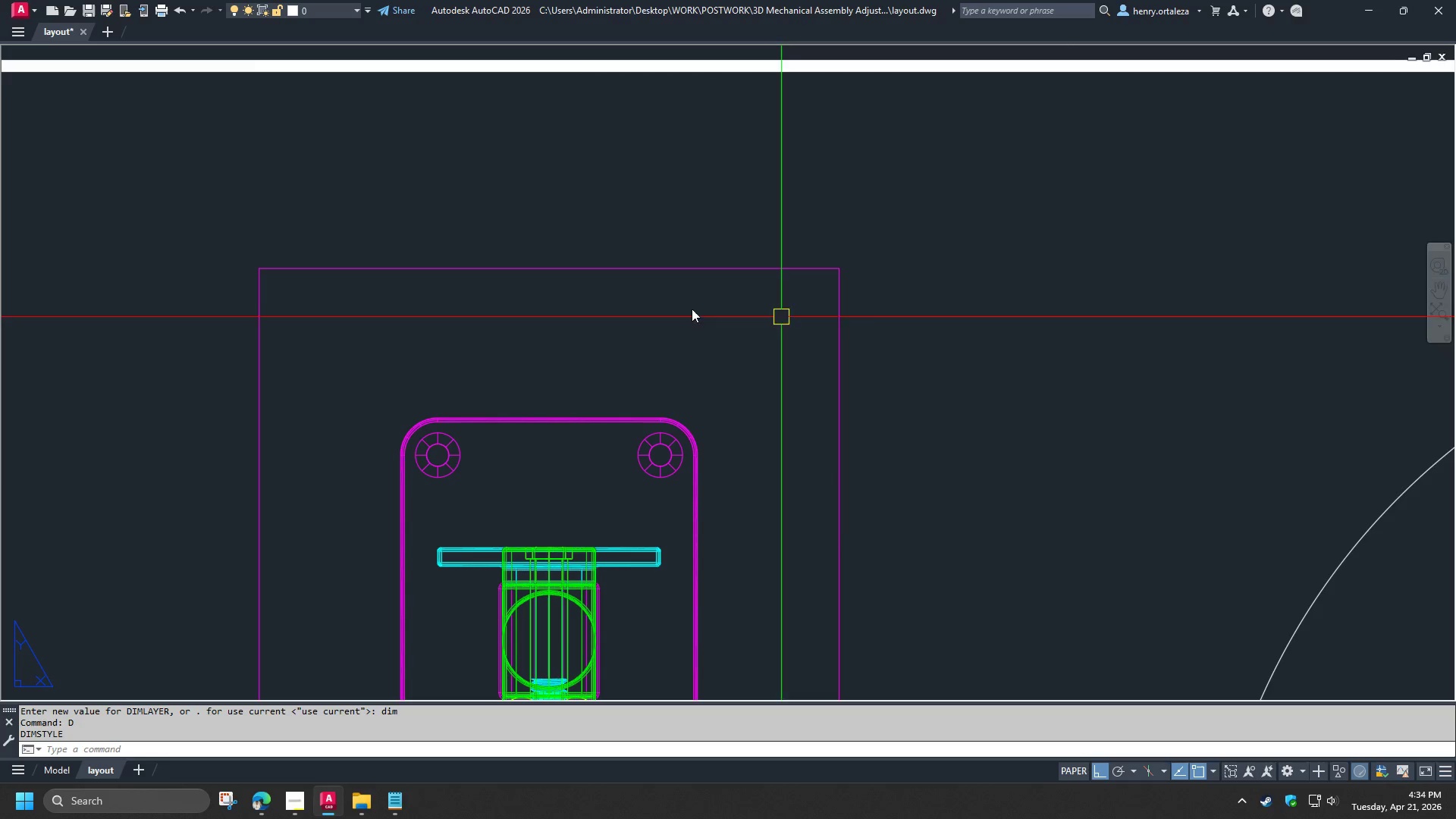 
scroll: coordinate [569, 311], scroll_direction: up, amount: 1.0
 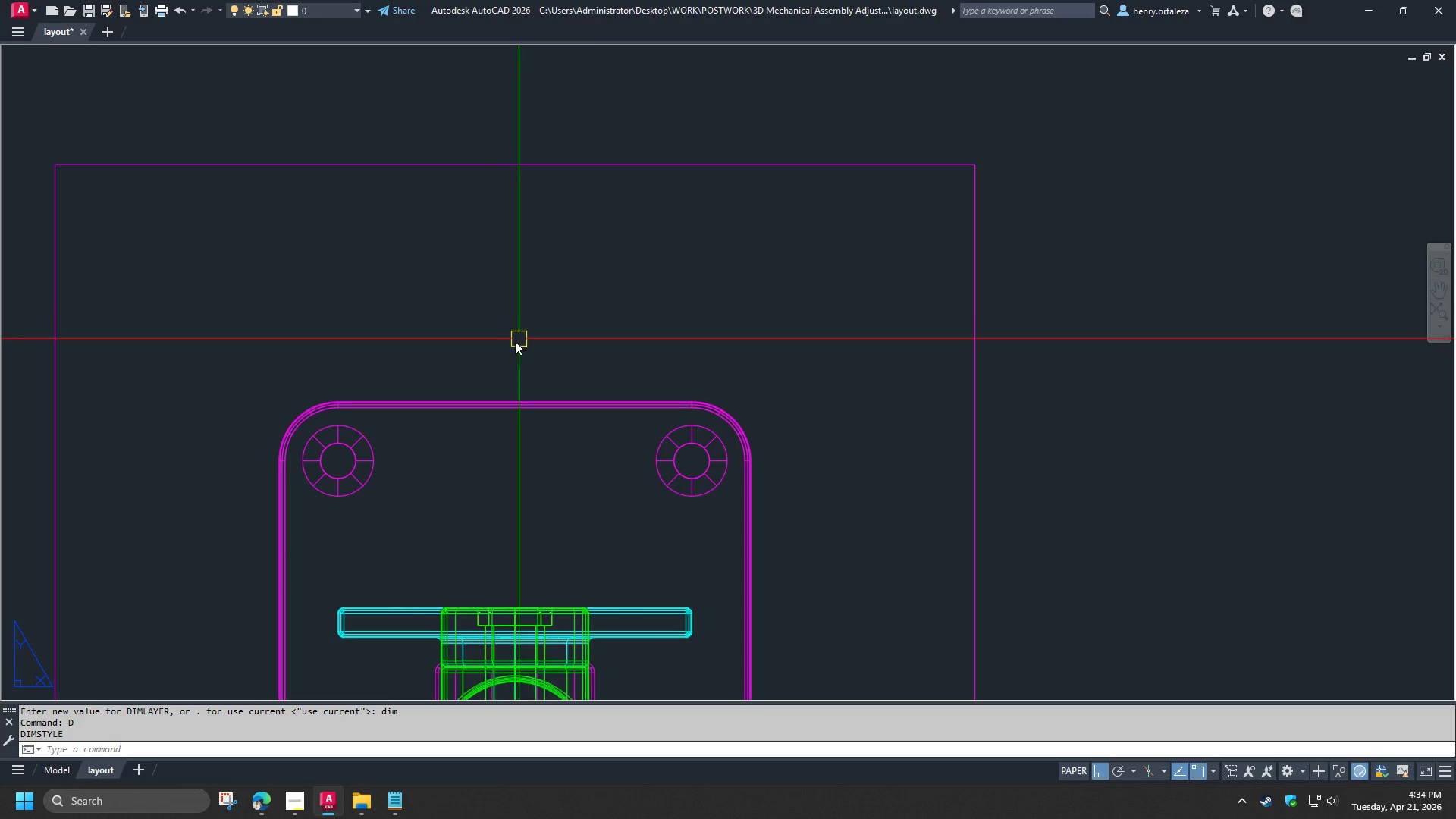 
type(dli )
 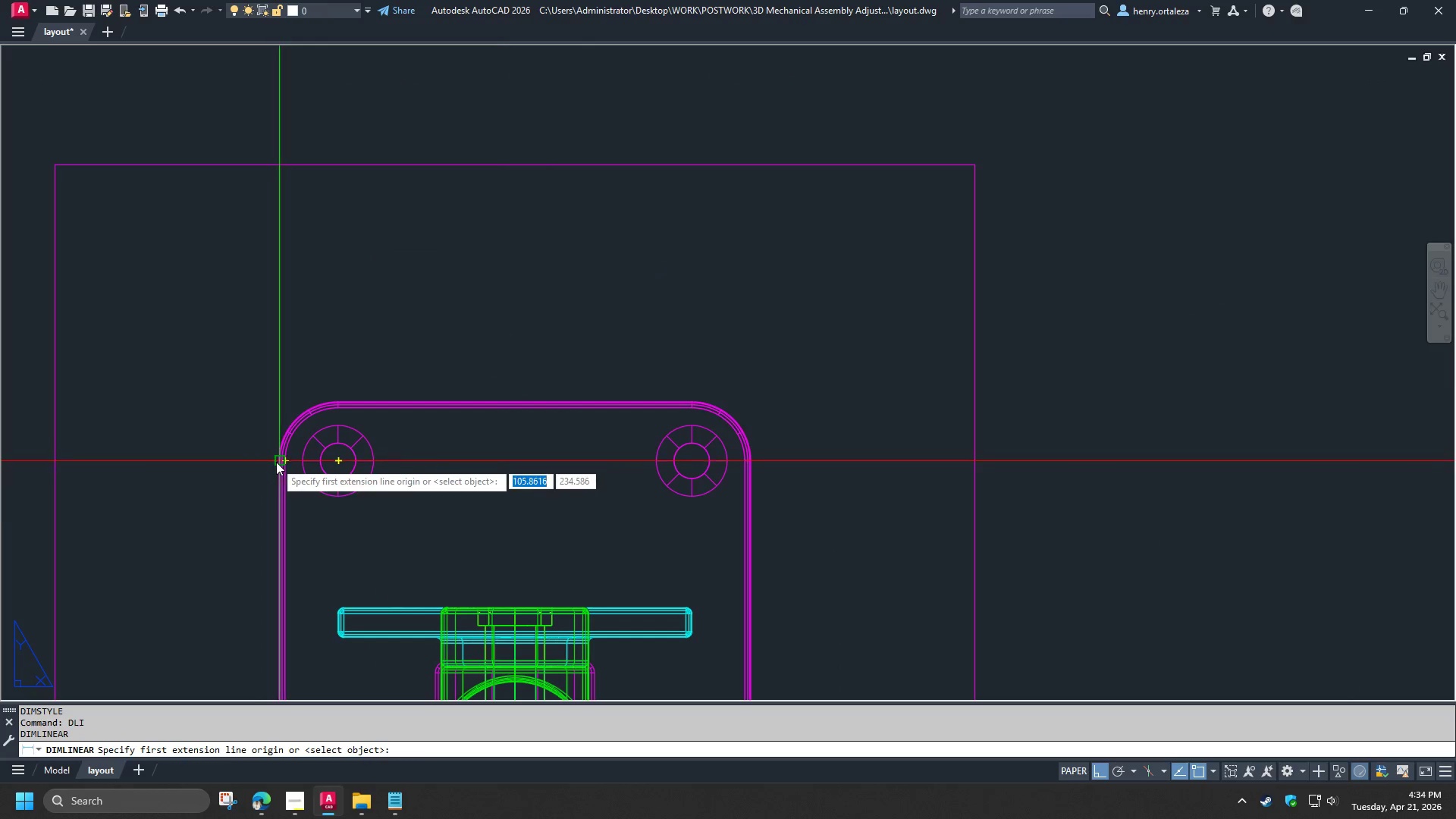 
left_click([276, 462])
 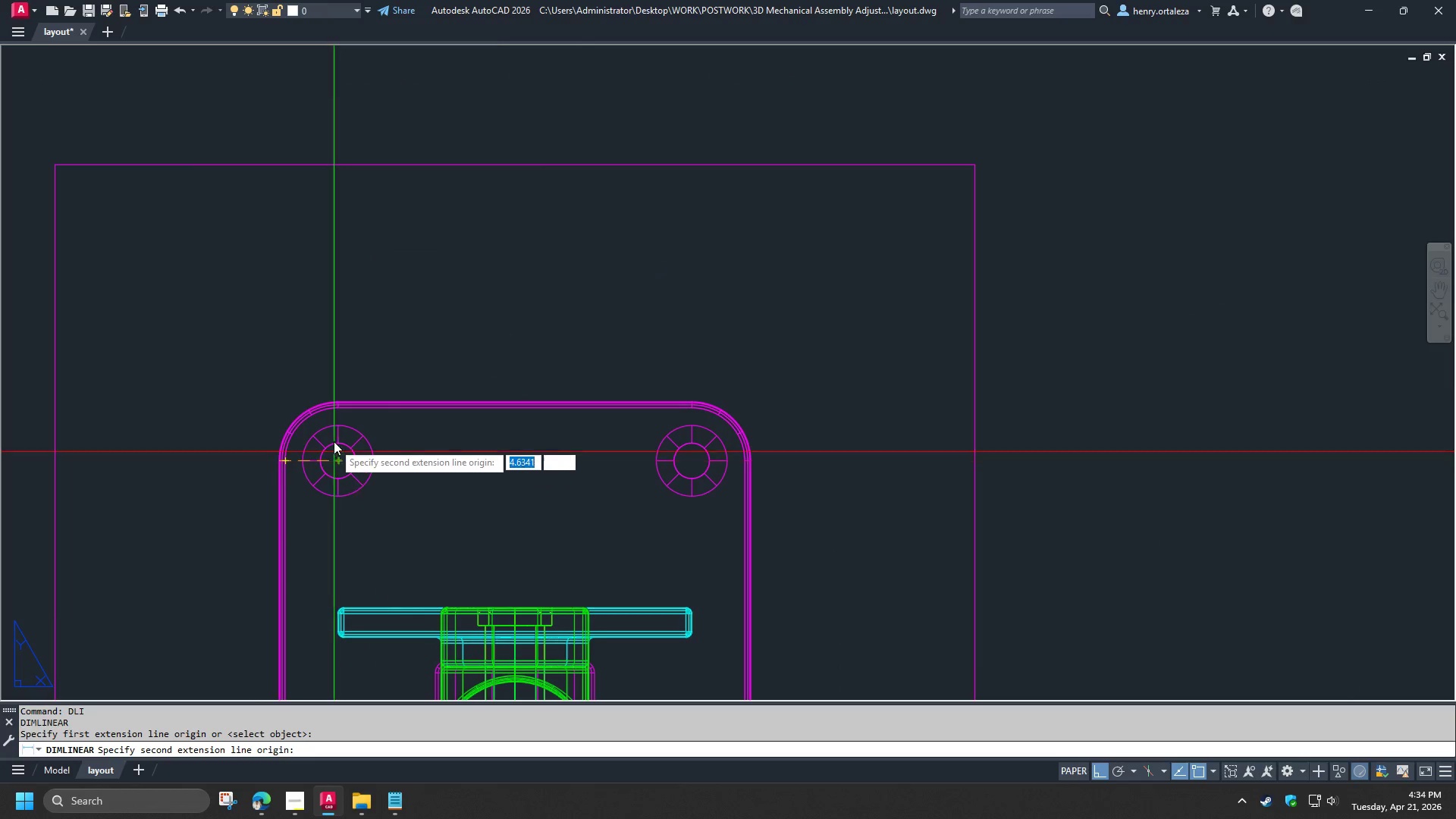 
left_click([335, 426])
 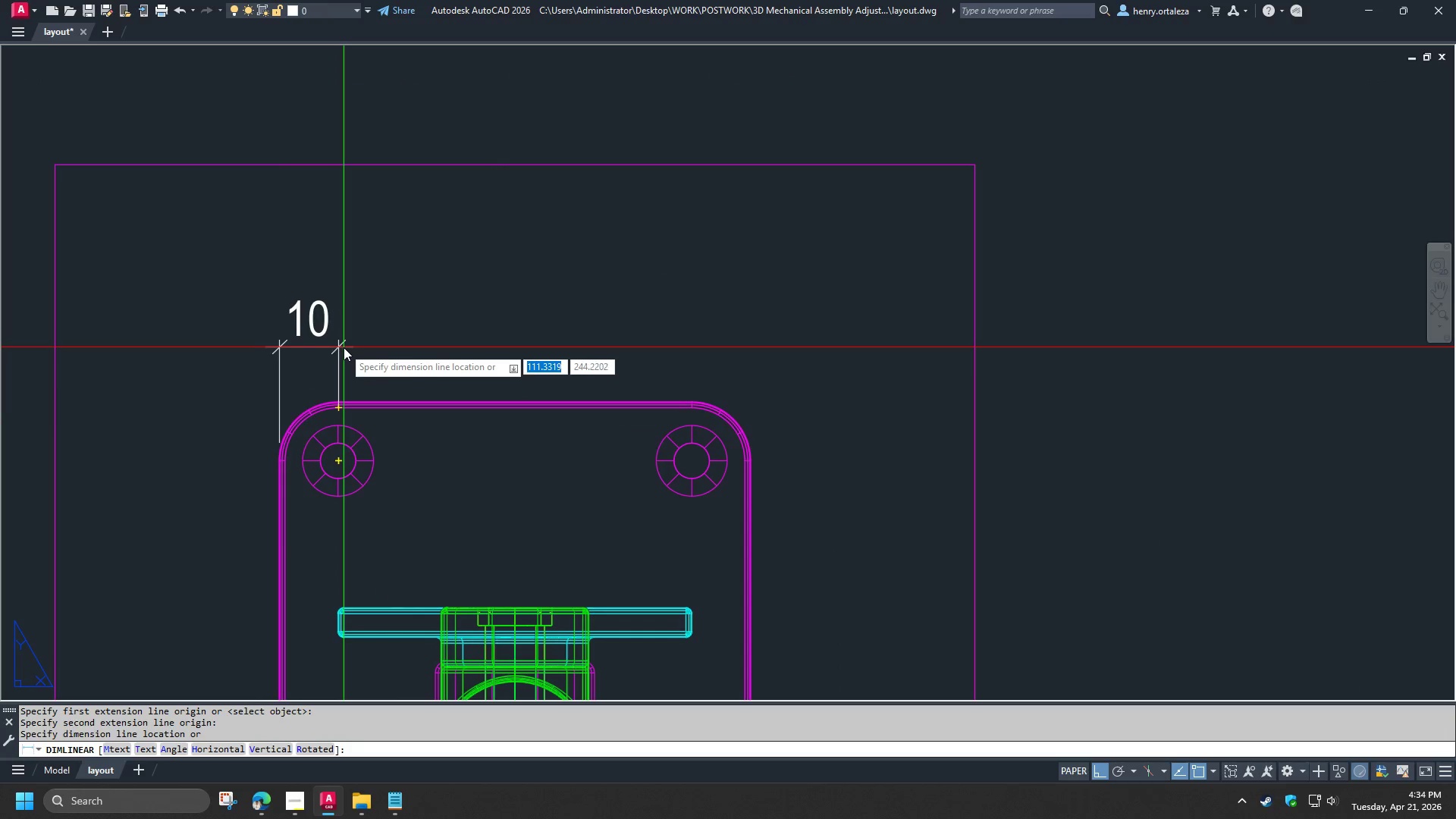 
left_click([344, 347])
 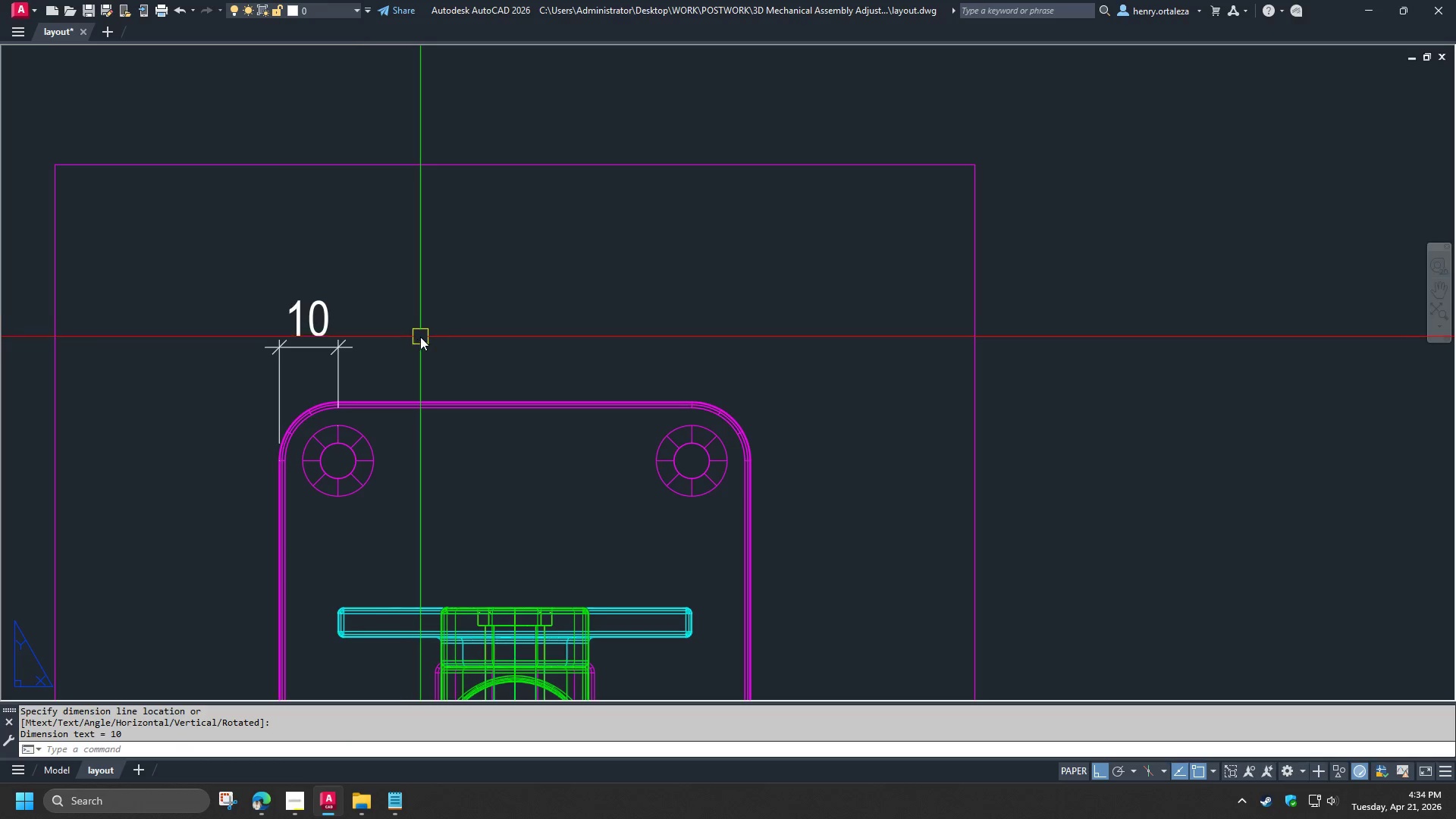 
type(dco )
 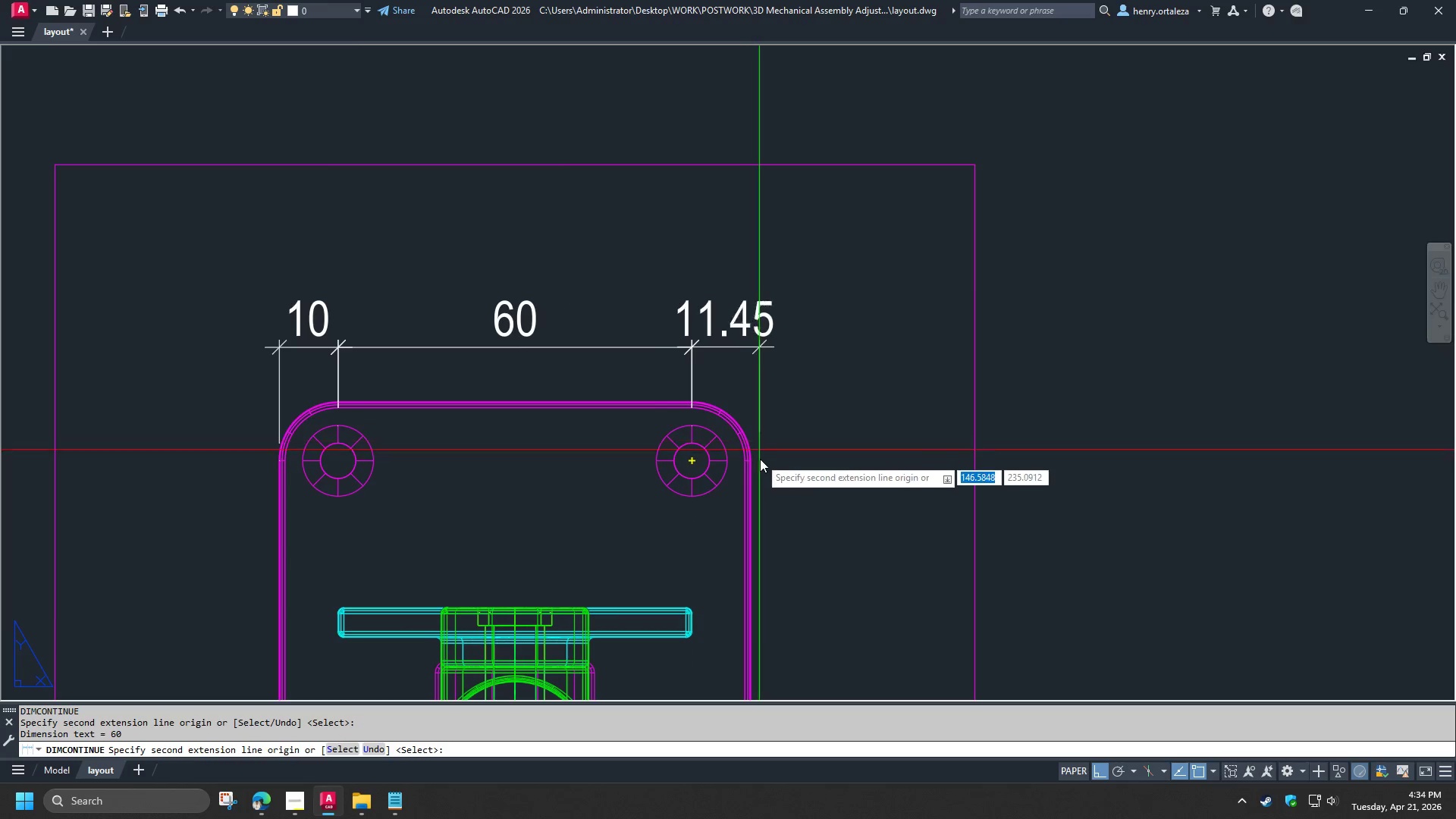 
left_click([755, 461])
 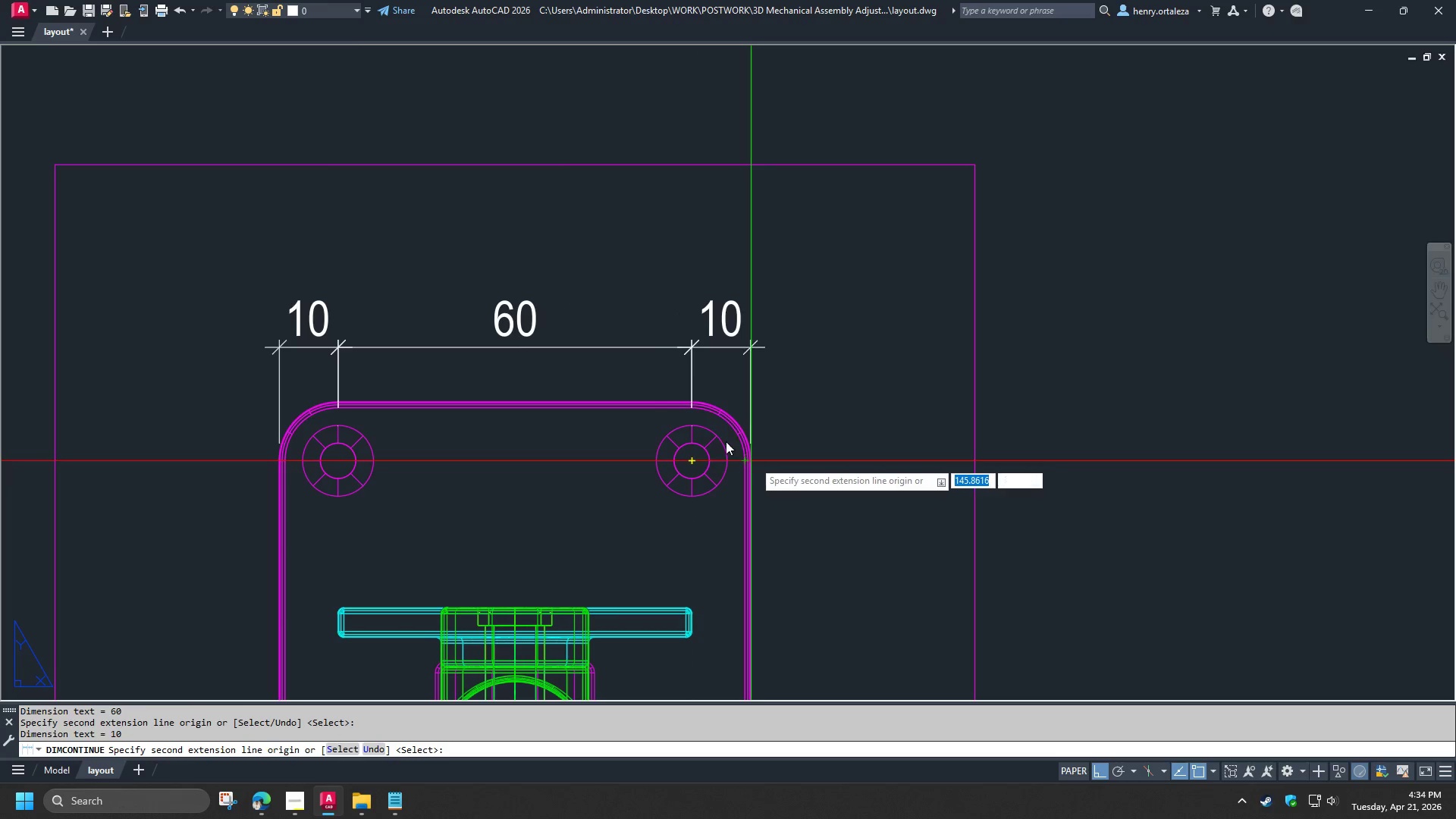 
type(  dba  )
 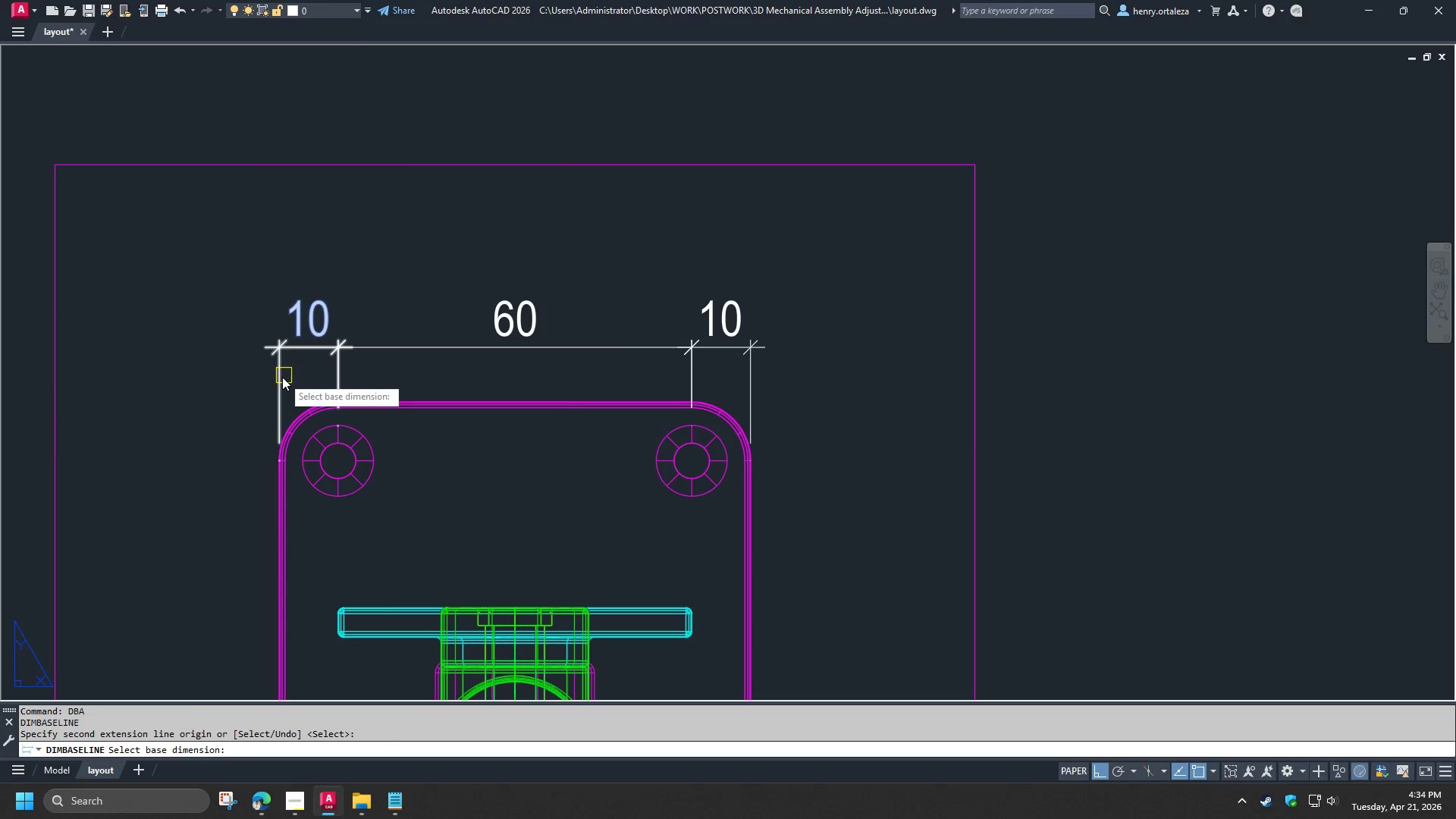 
left_click([281, 377])
 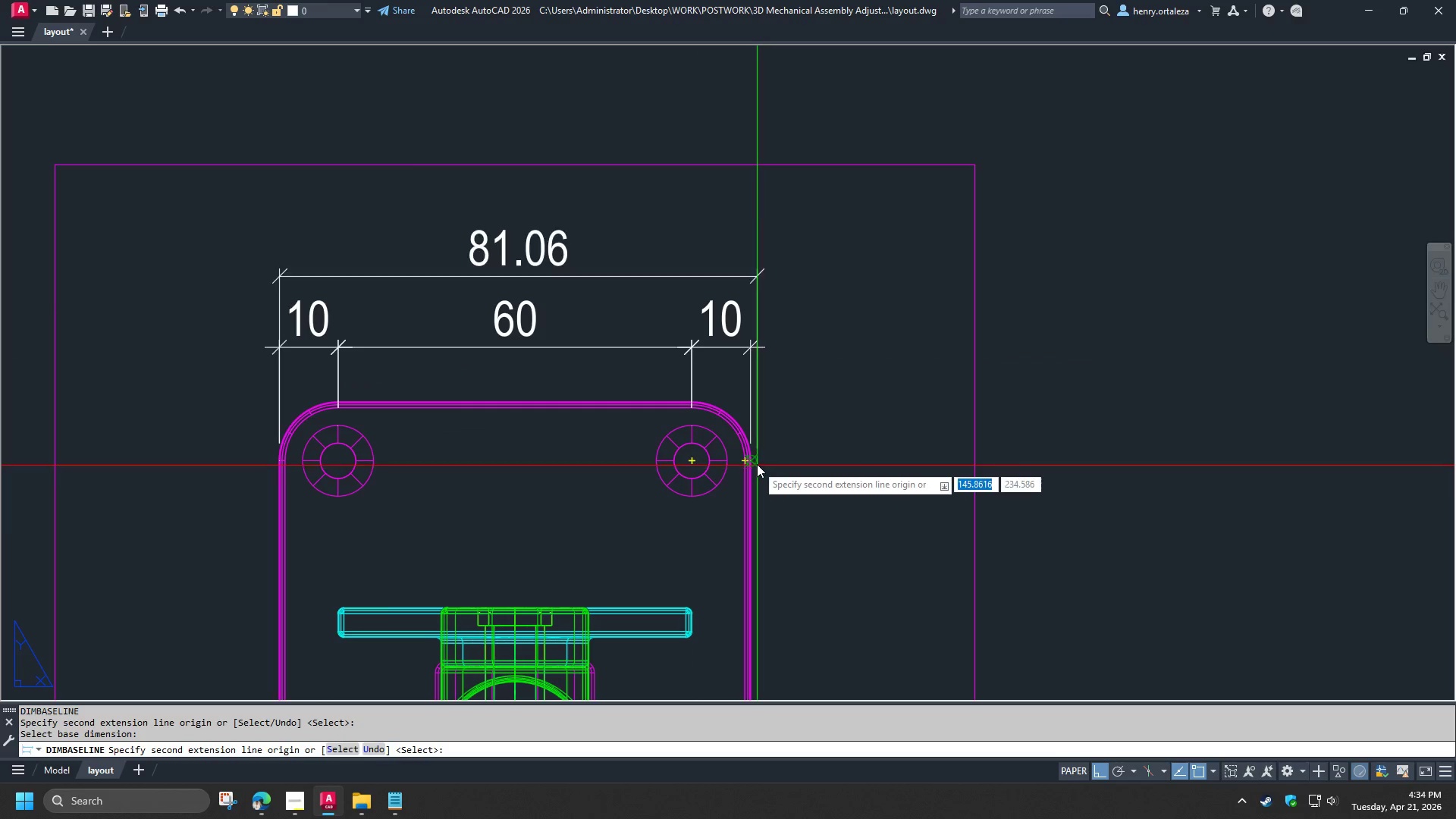 
left_click([757, 464])
 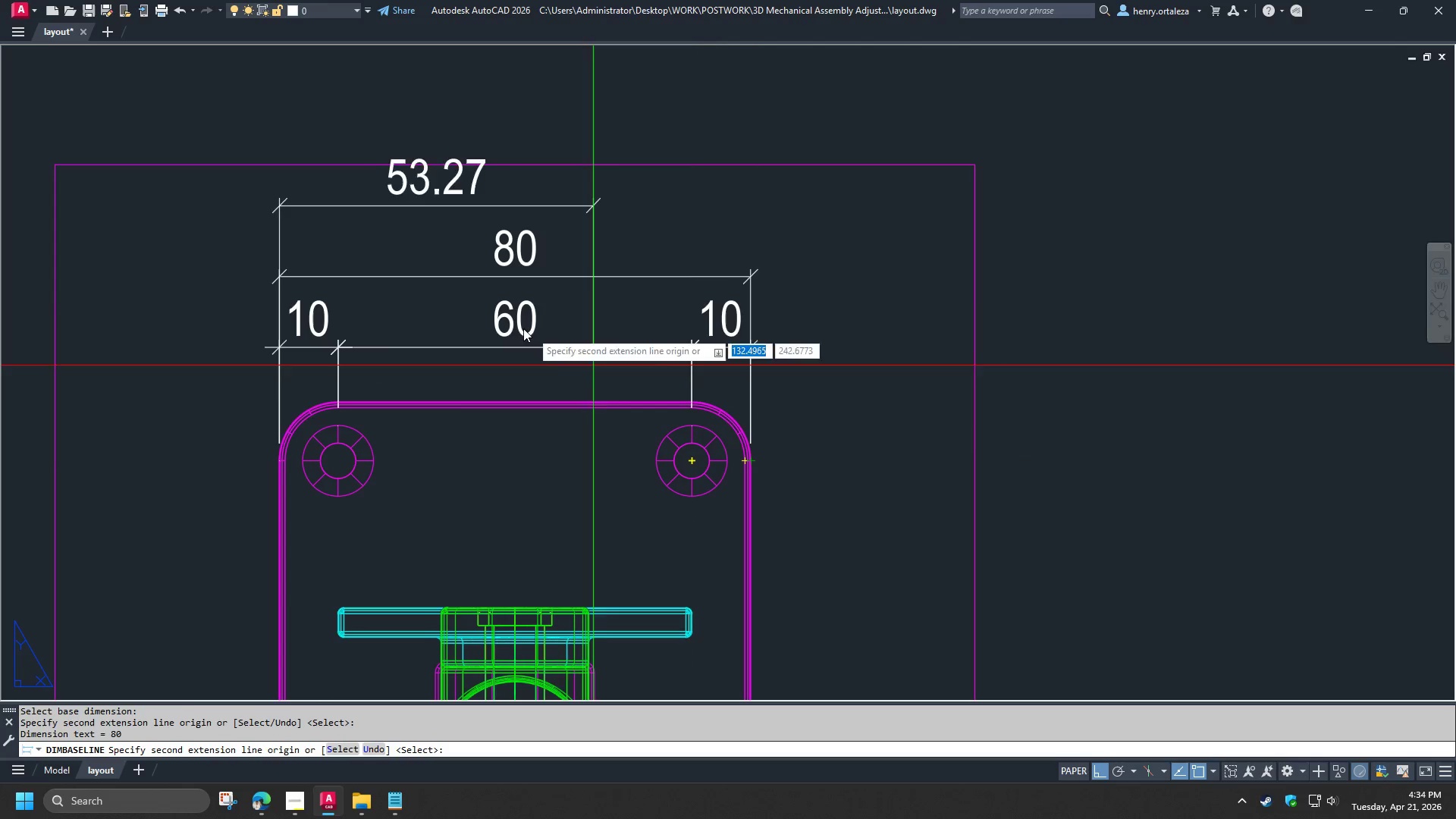 
key(Space)
 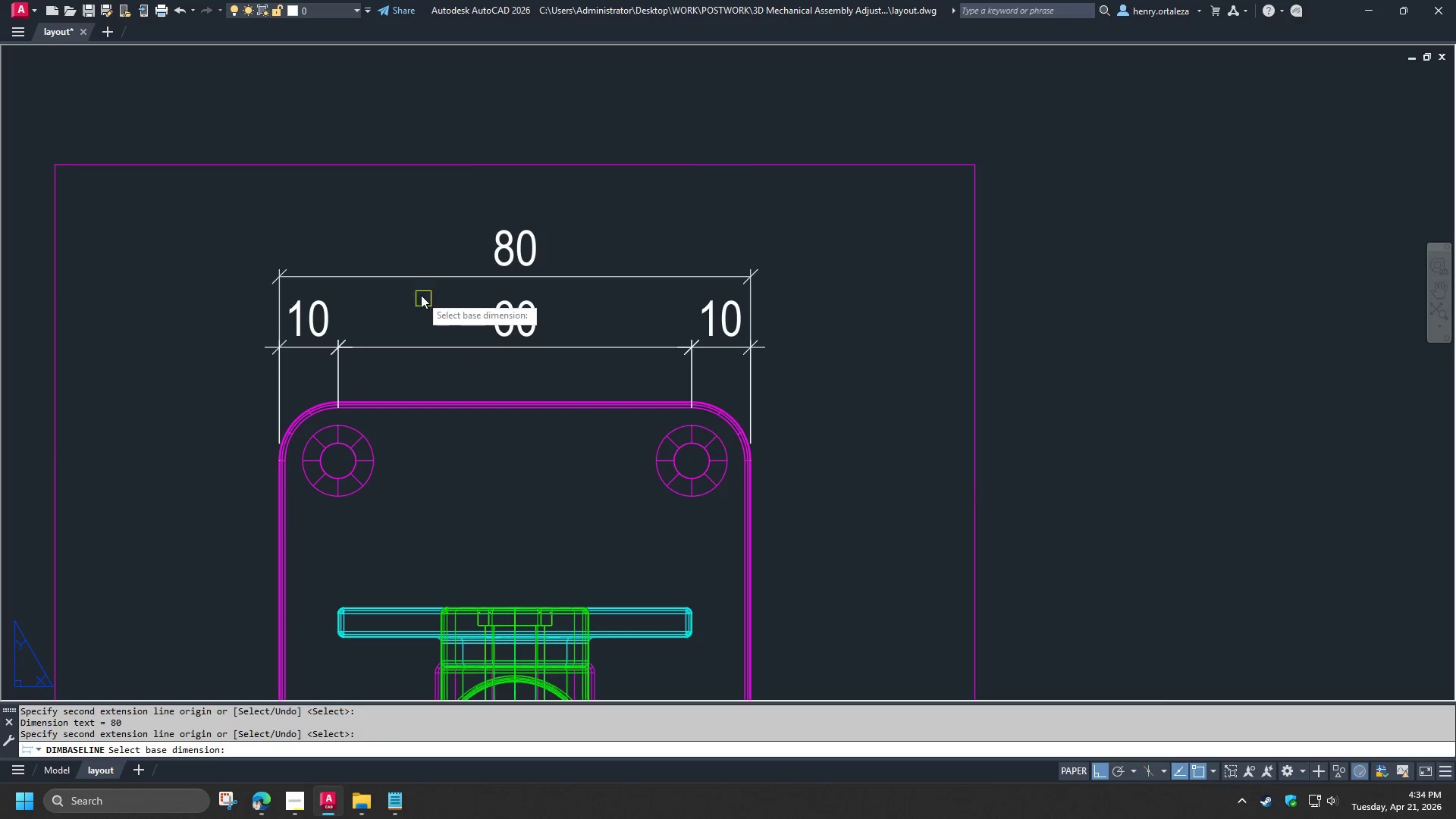 
key(Space)
 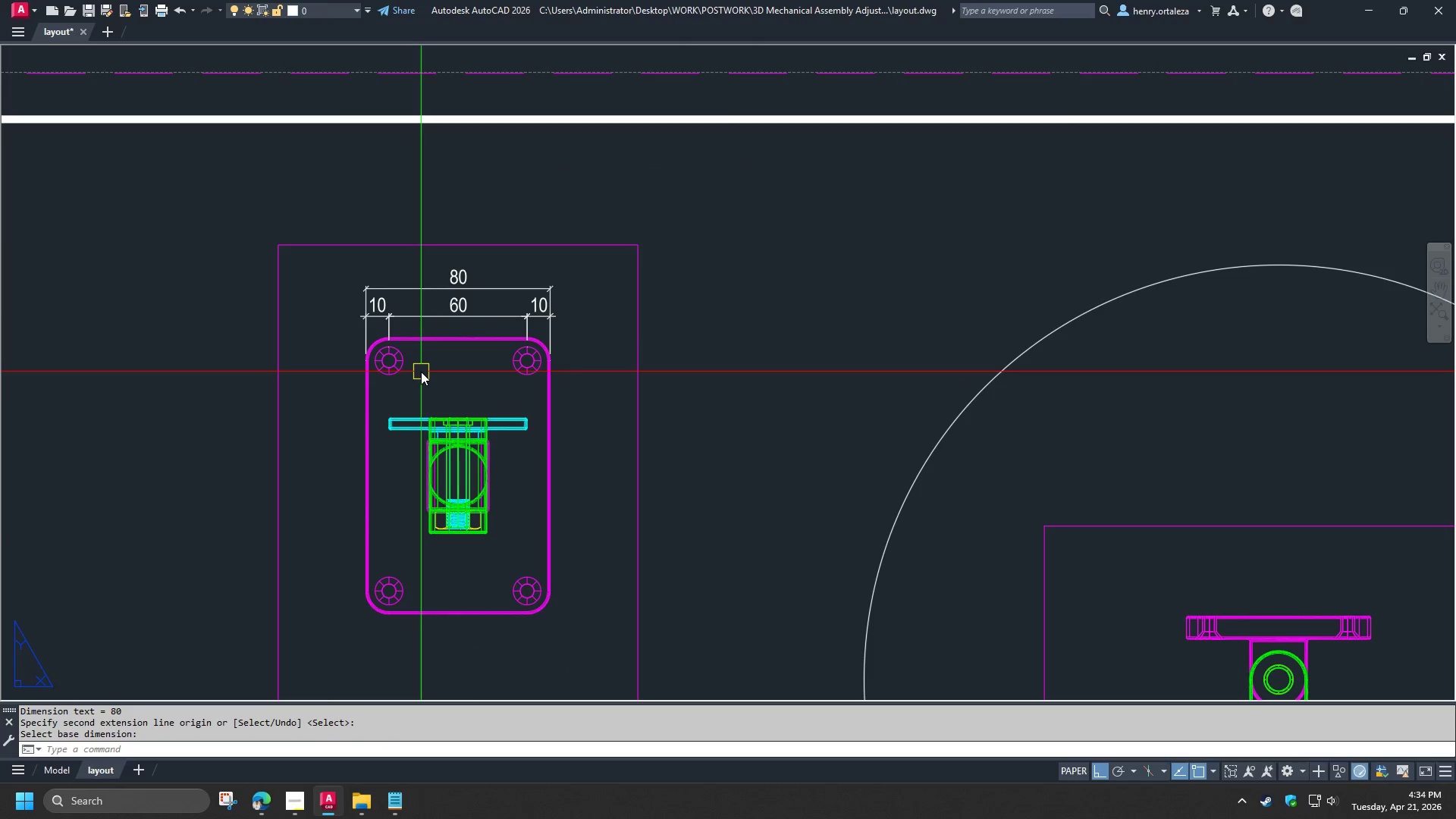 
scroll: coordinate [421, 295], scroll_direction: down, amount: 2.0
 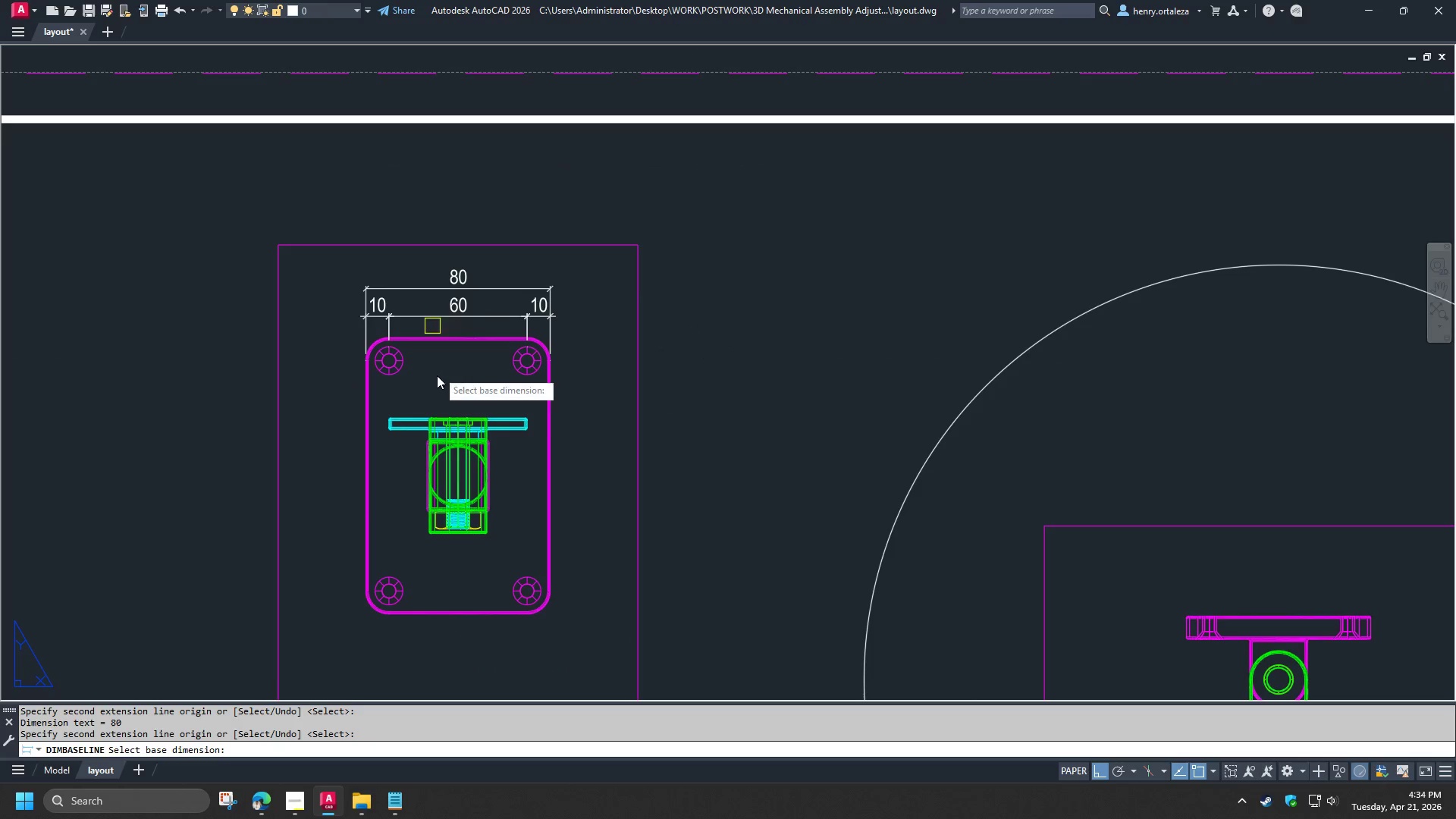 
type(dli )
 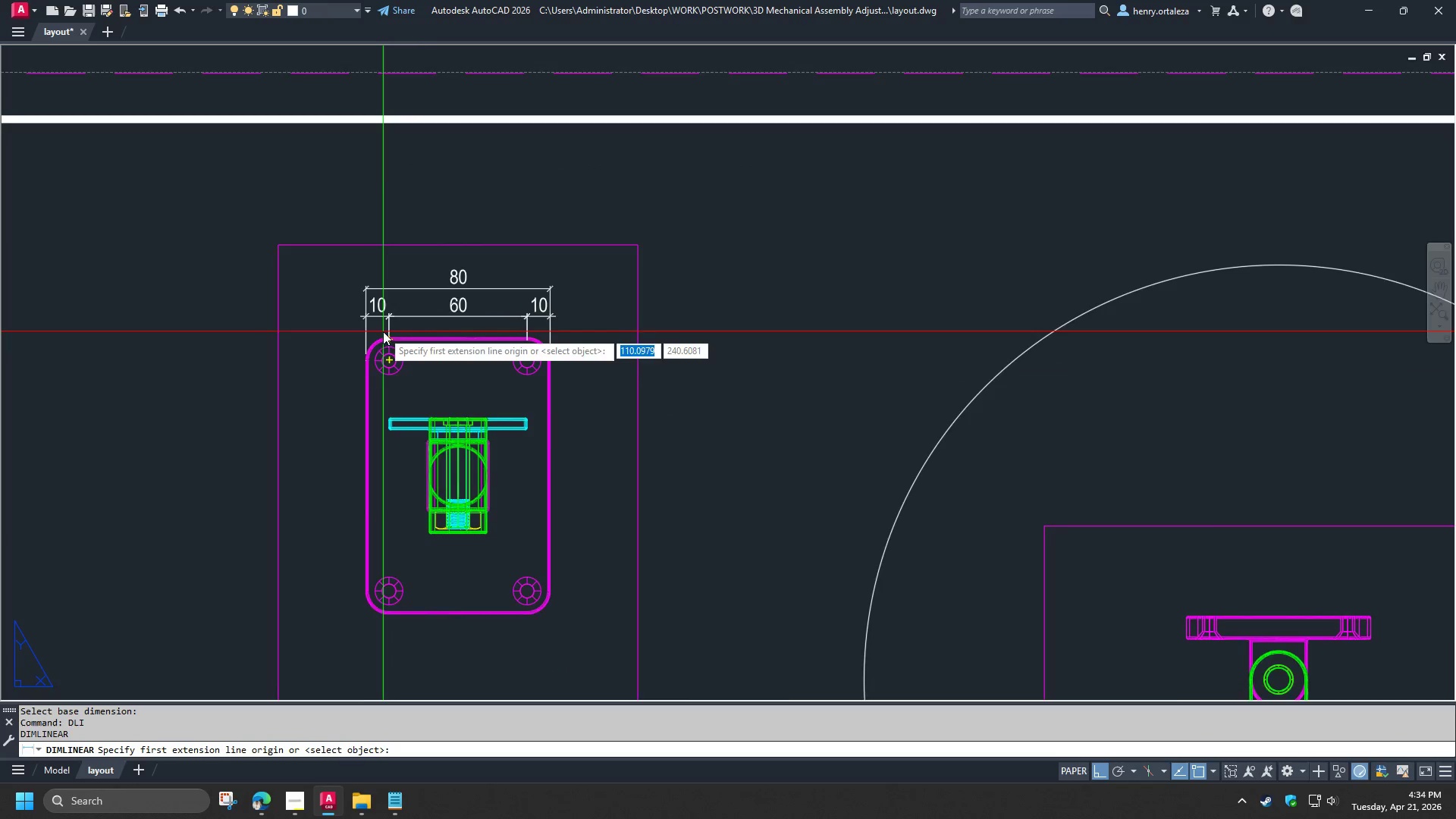 
scroll: coordinate [383, 331], scroll_direction: up, amount: 1.0
 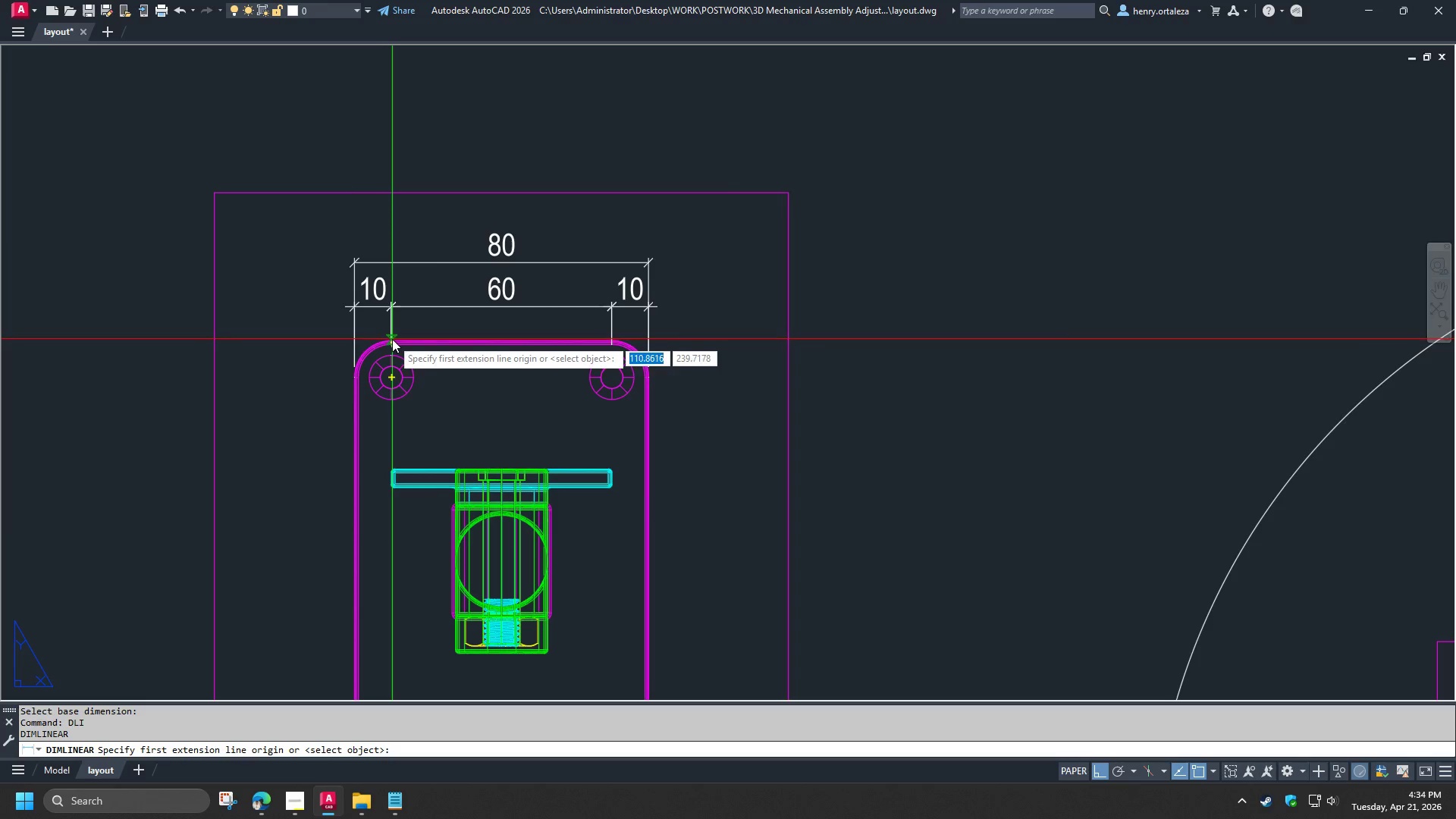 
type(end )
 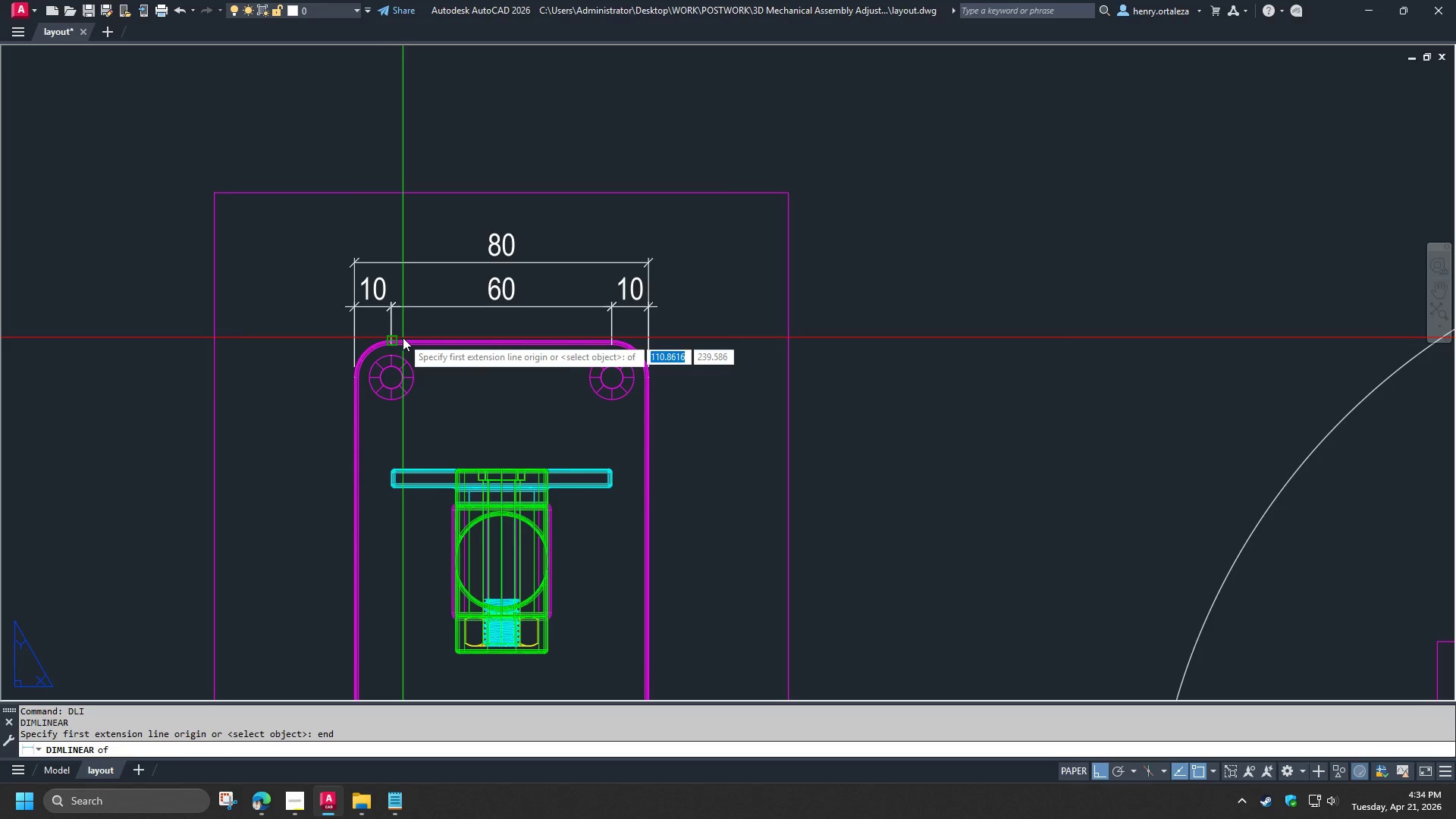 
left_click([403, 337])
 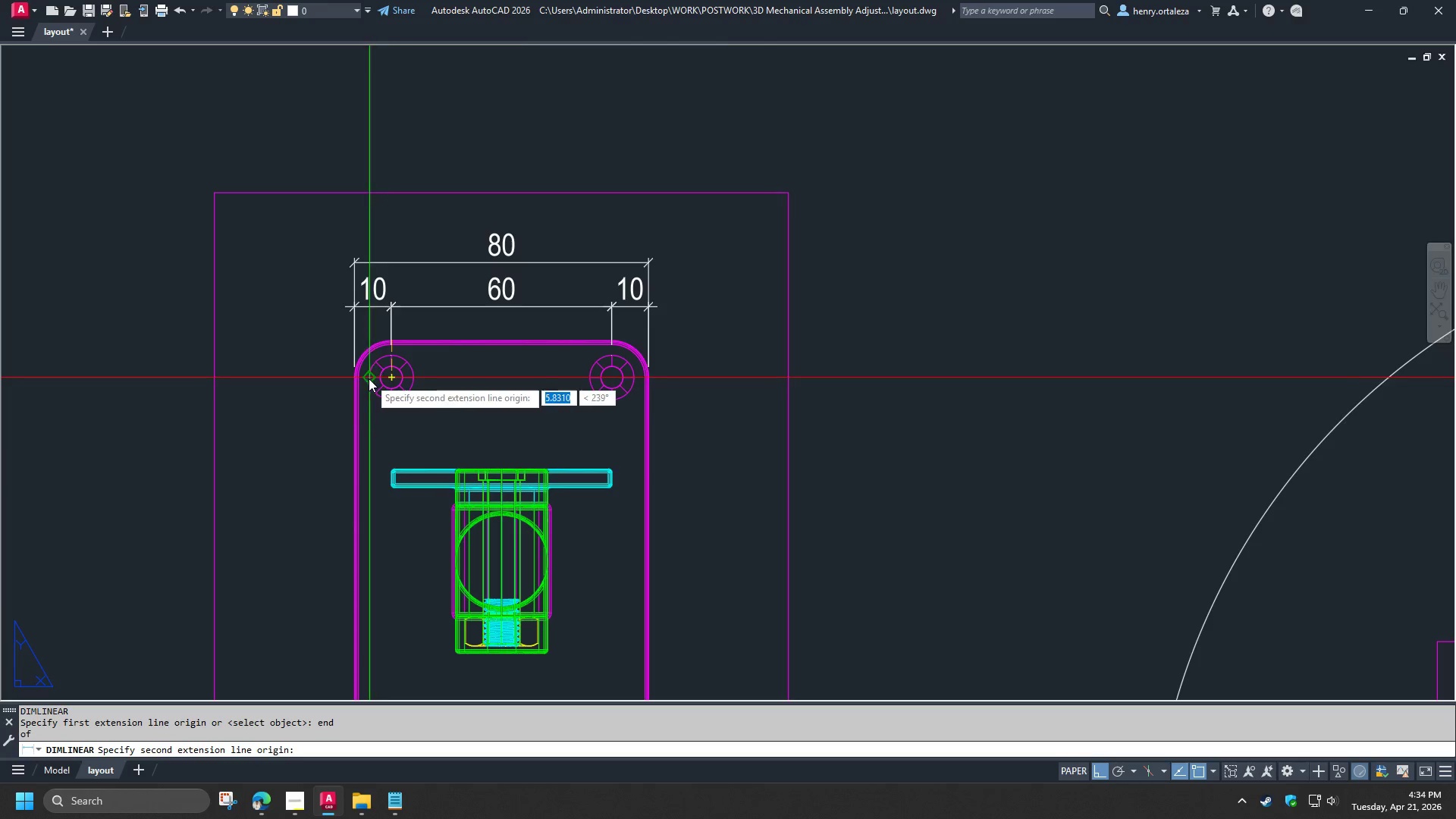 
left_click_drag(start_coordinate=[369, 378], to_coordinate=[365, 378])
 